 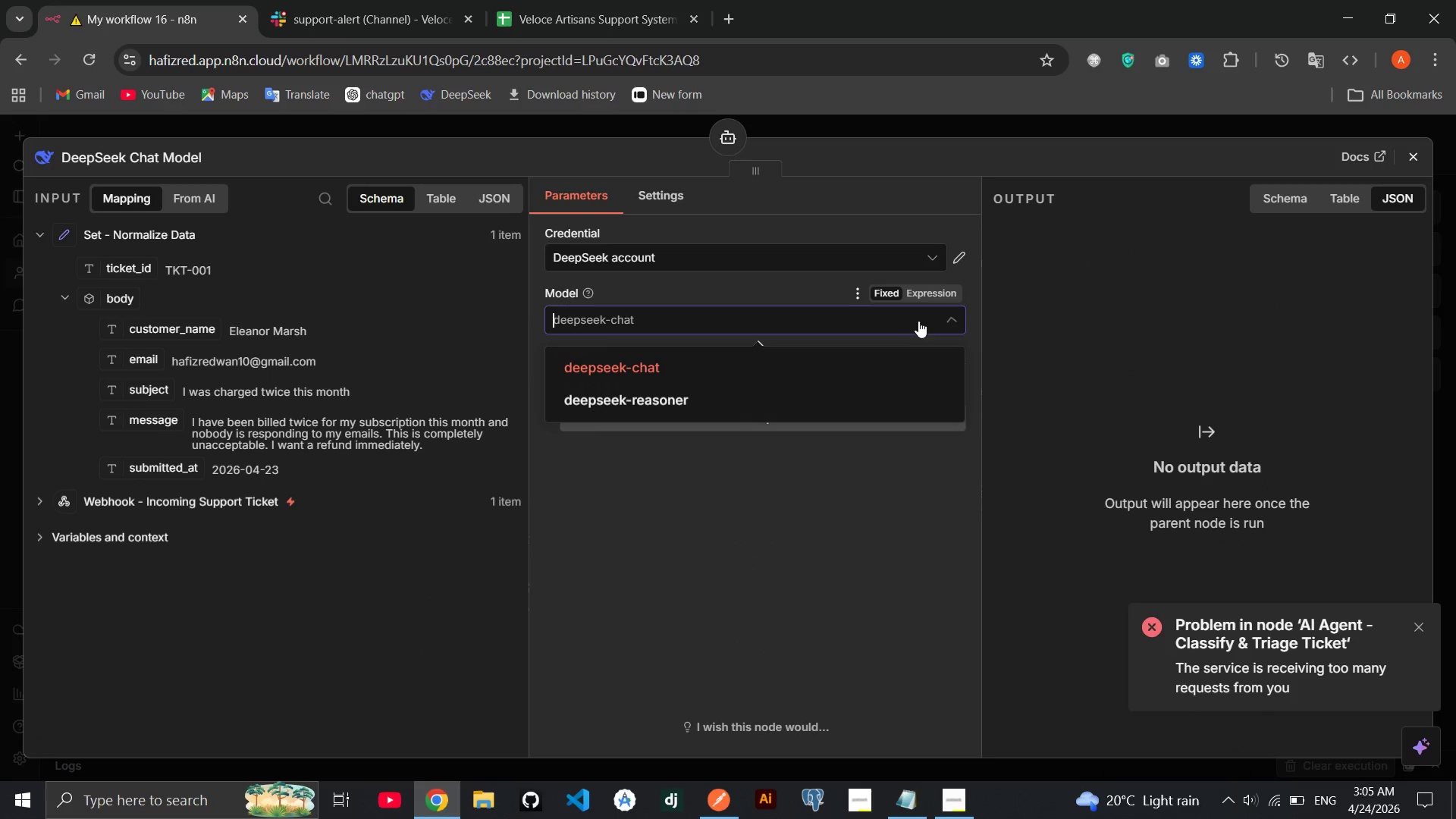 
left_click([918, 321])
 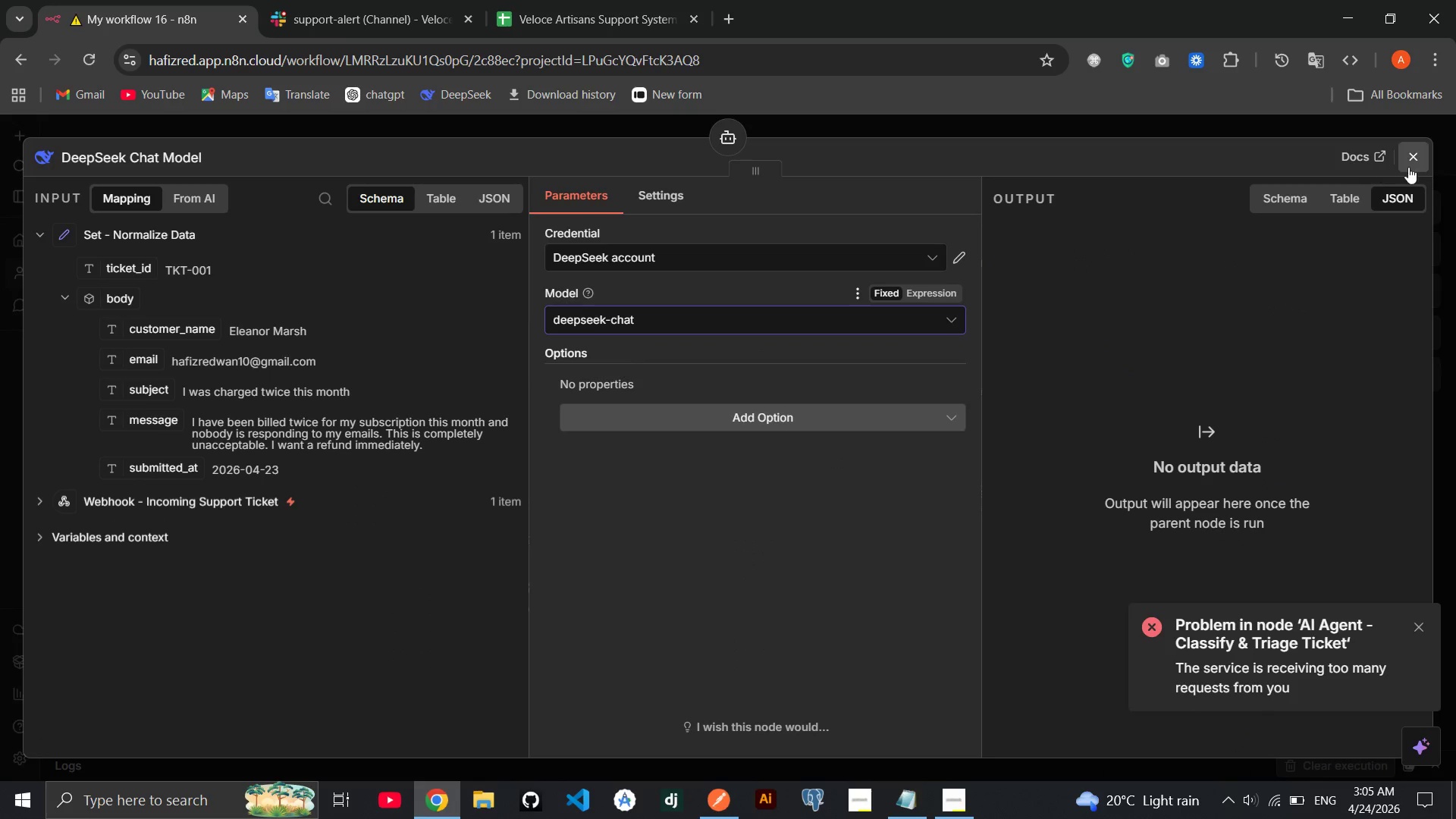 
left_click([1411, 166])
 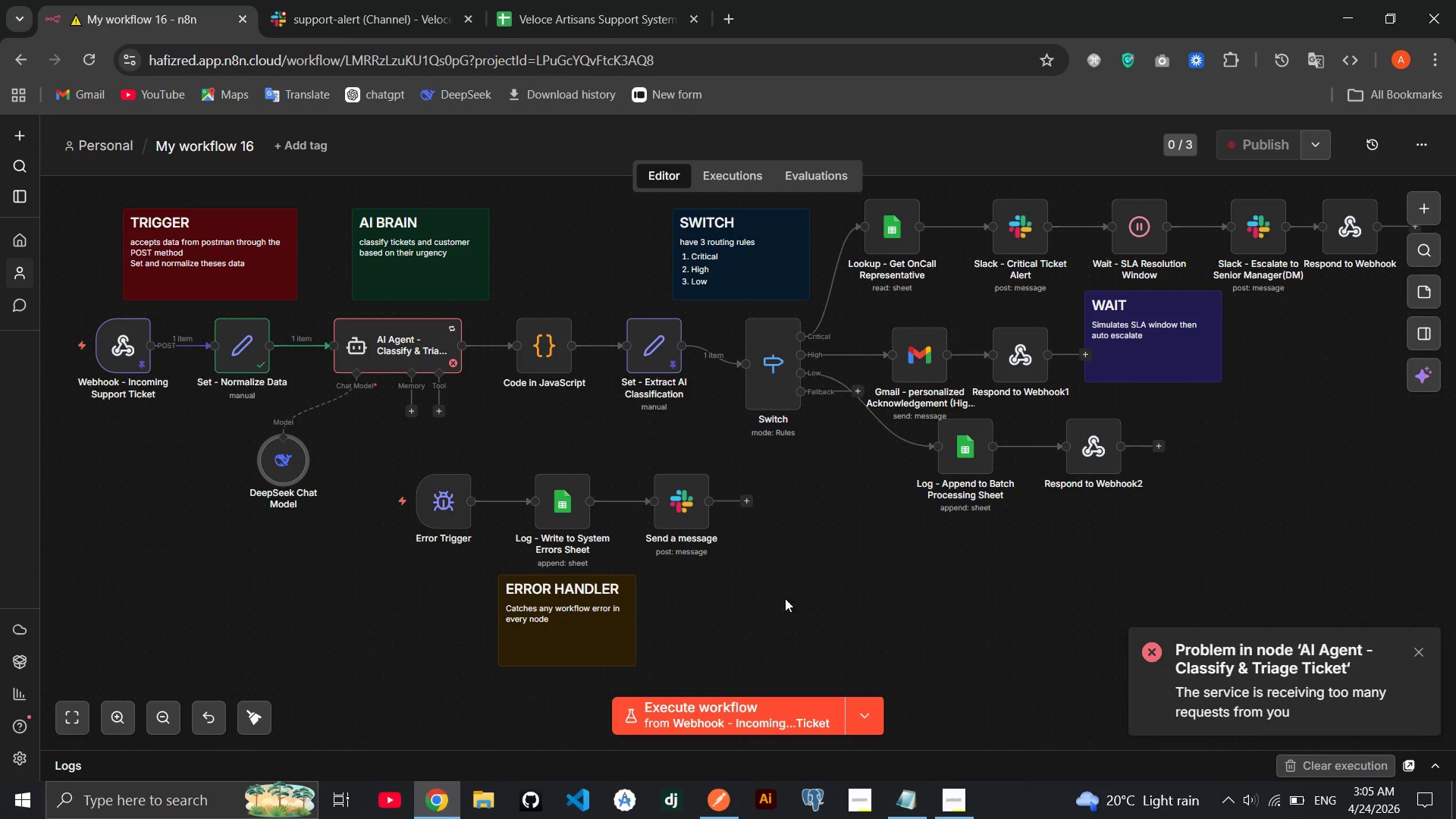 
left_click([726, 728])
 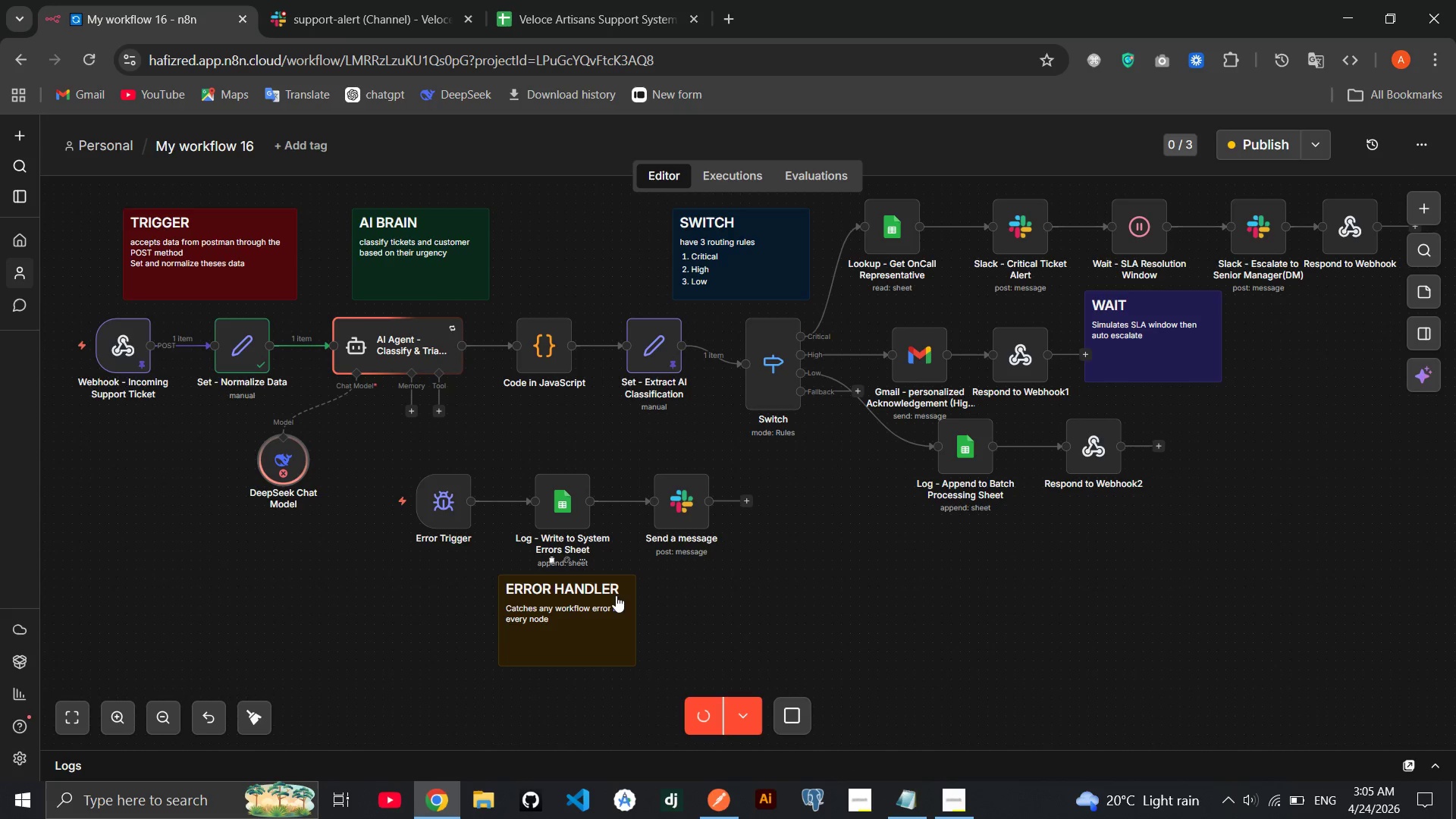 
wait(7.22)
 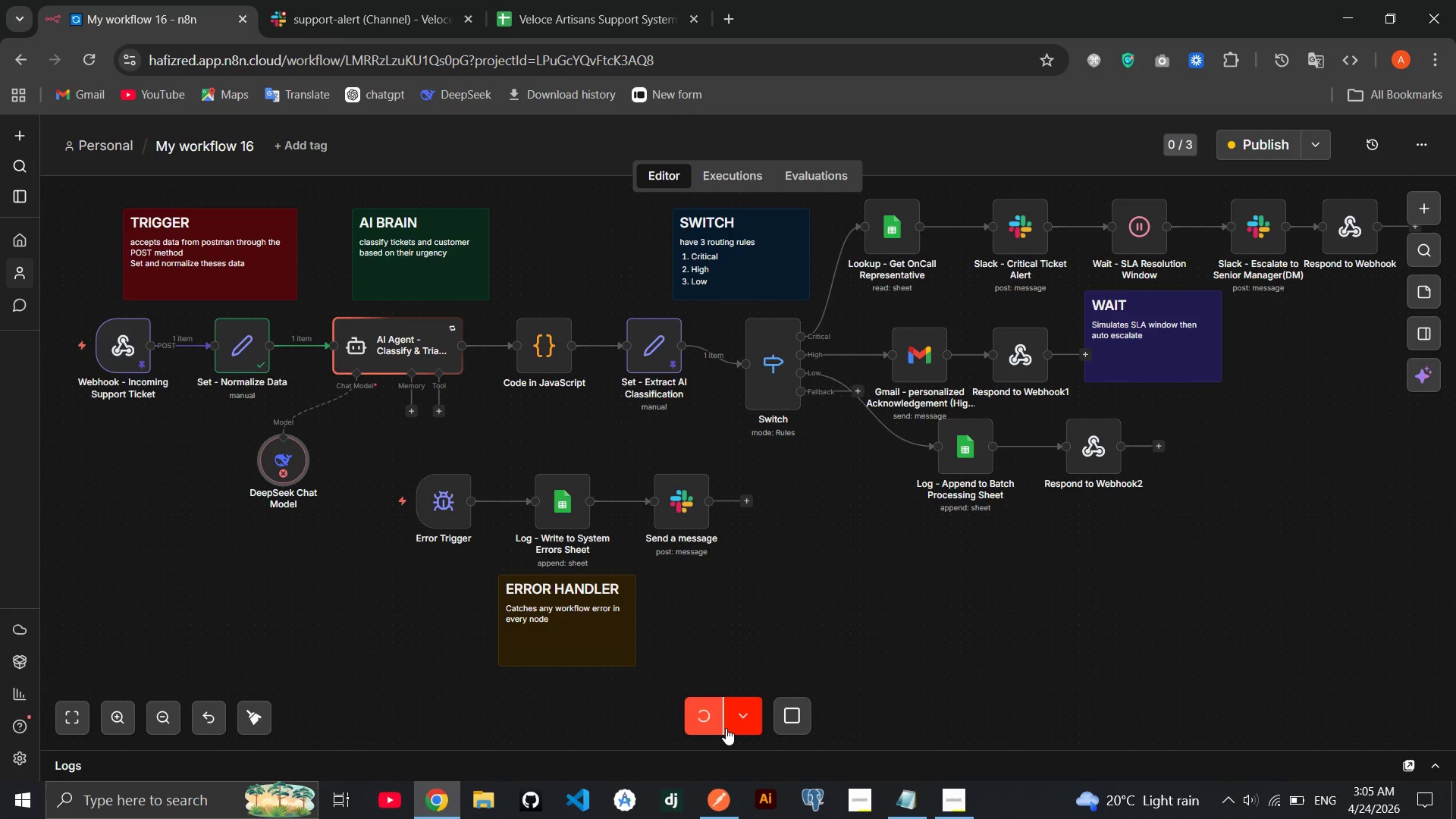 
double_click([294, 463])
 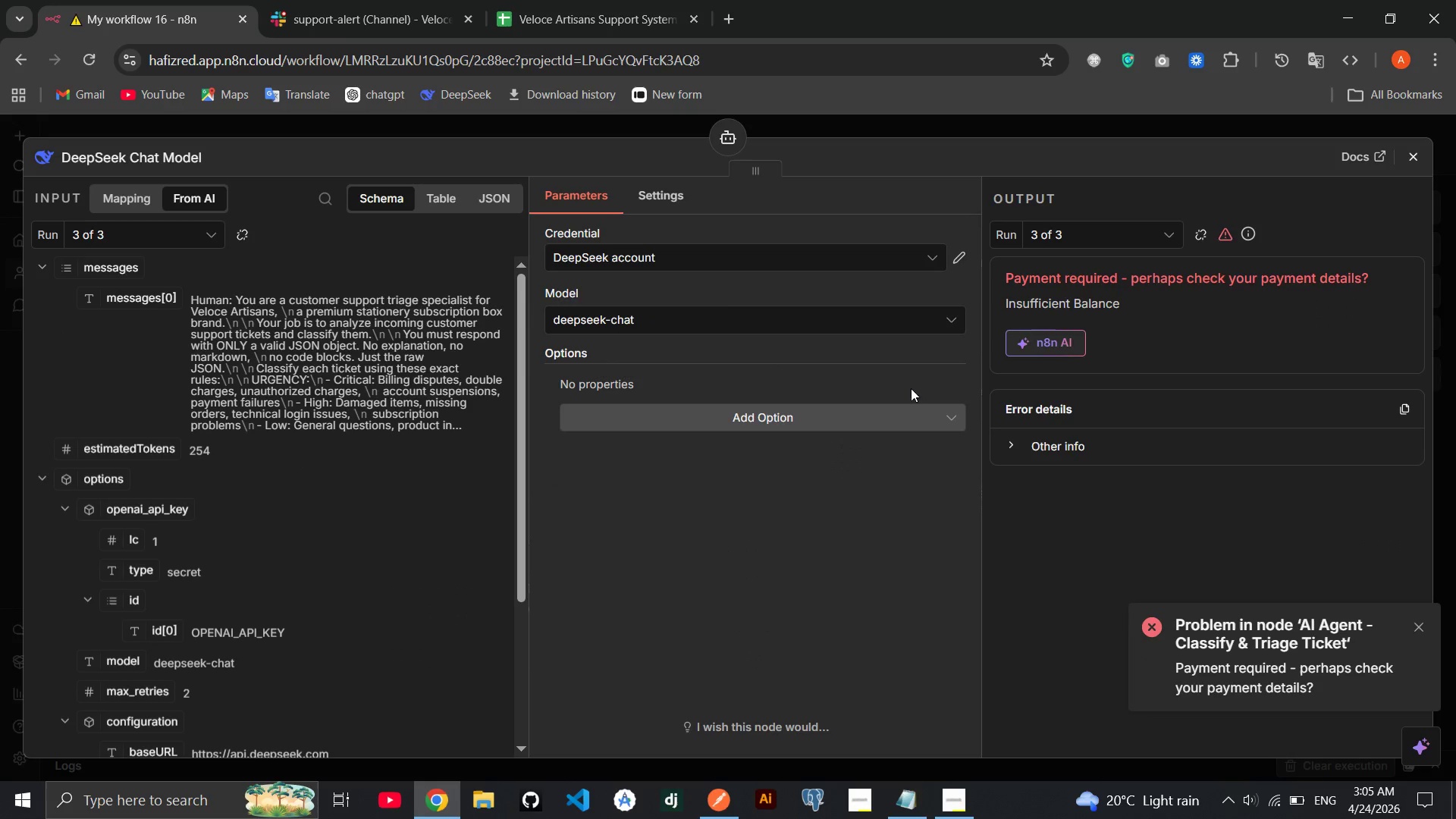 
left_click([1410, 149])
 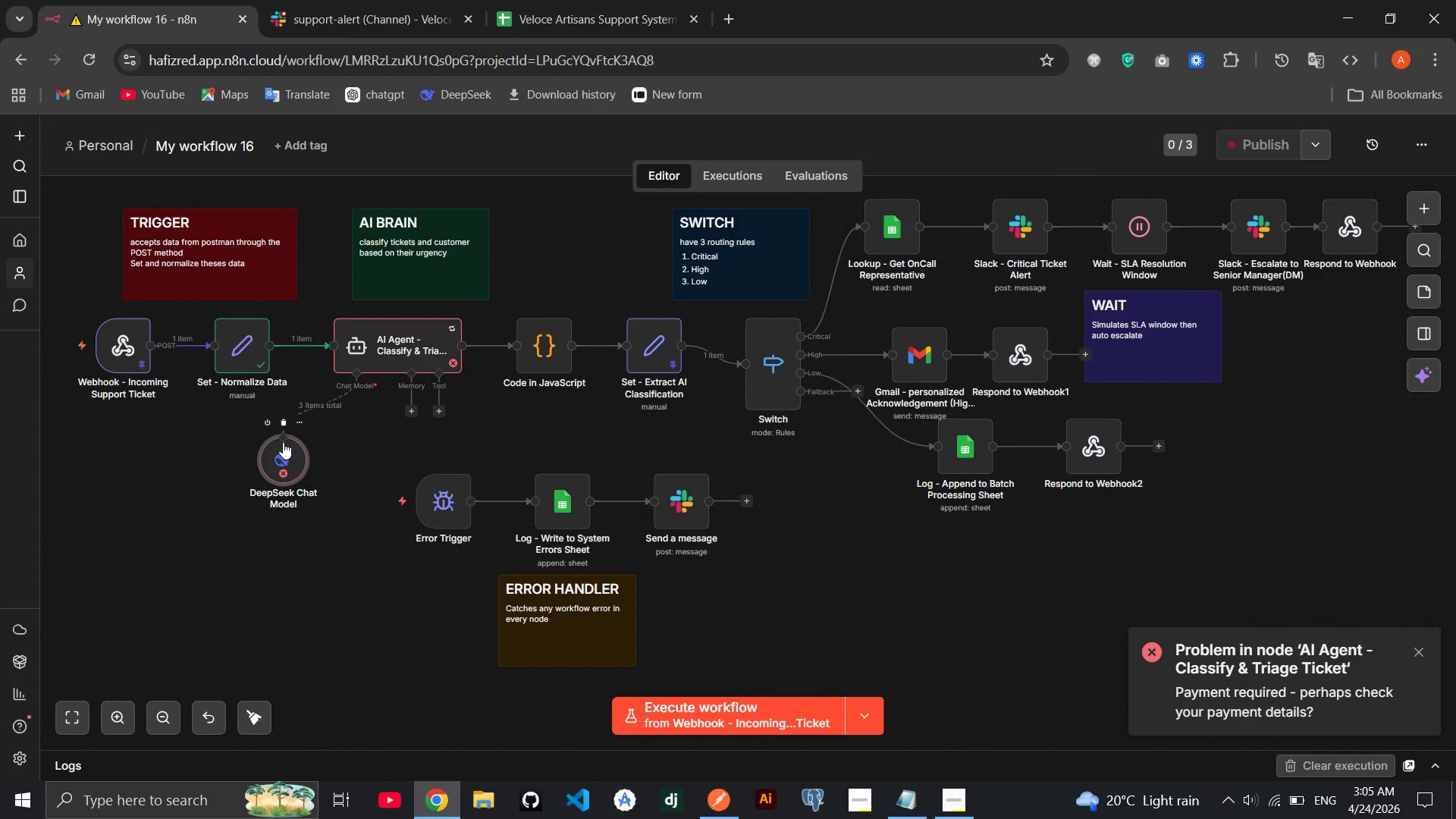 
left_click([281, 426])
 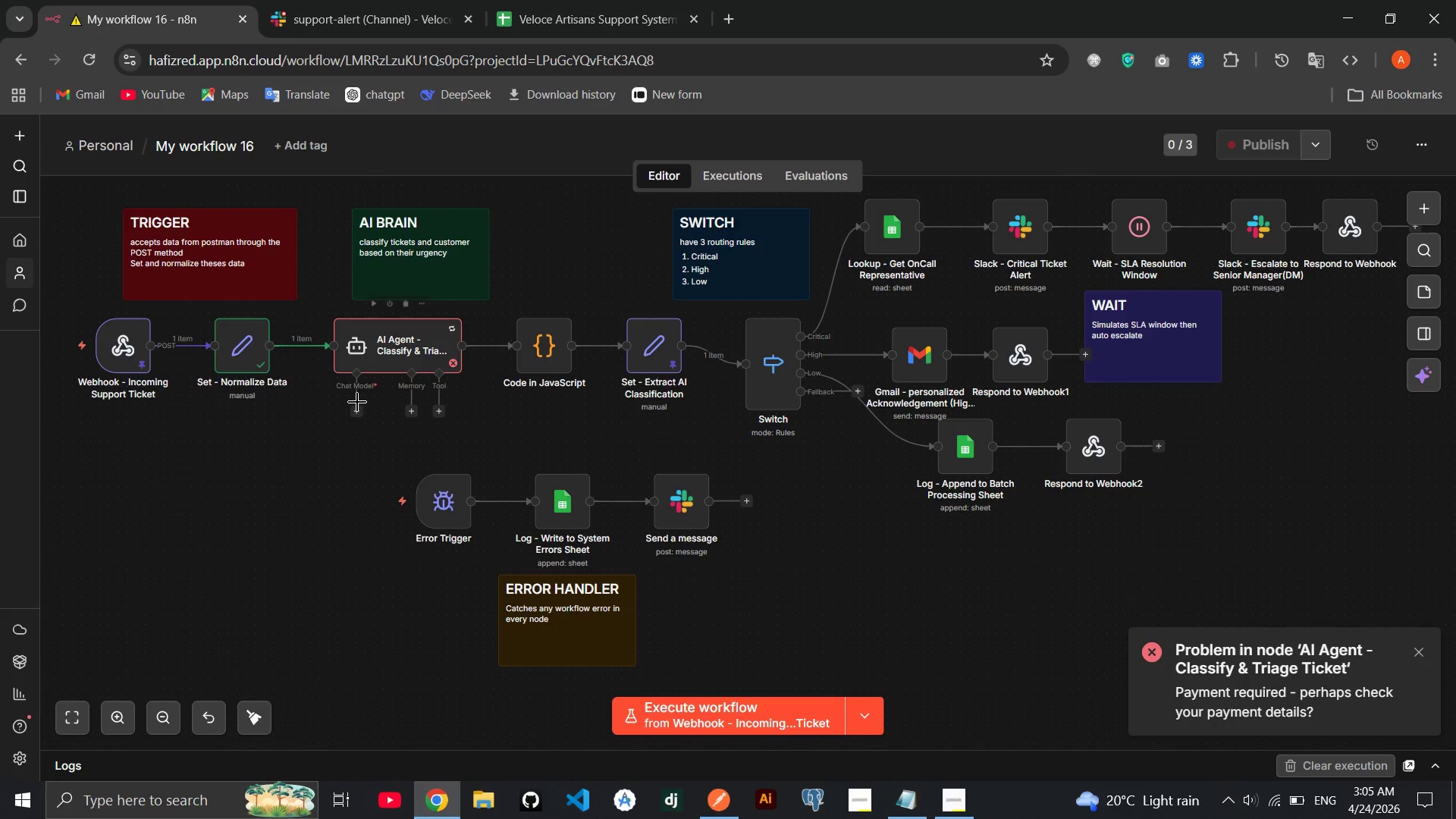 
left_click([350, 410])
 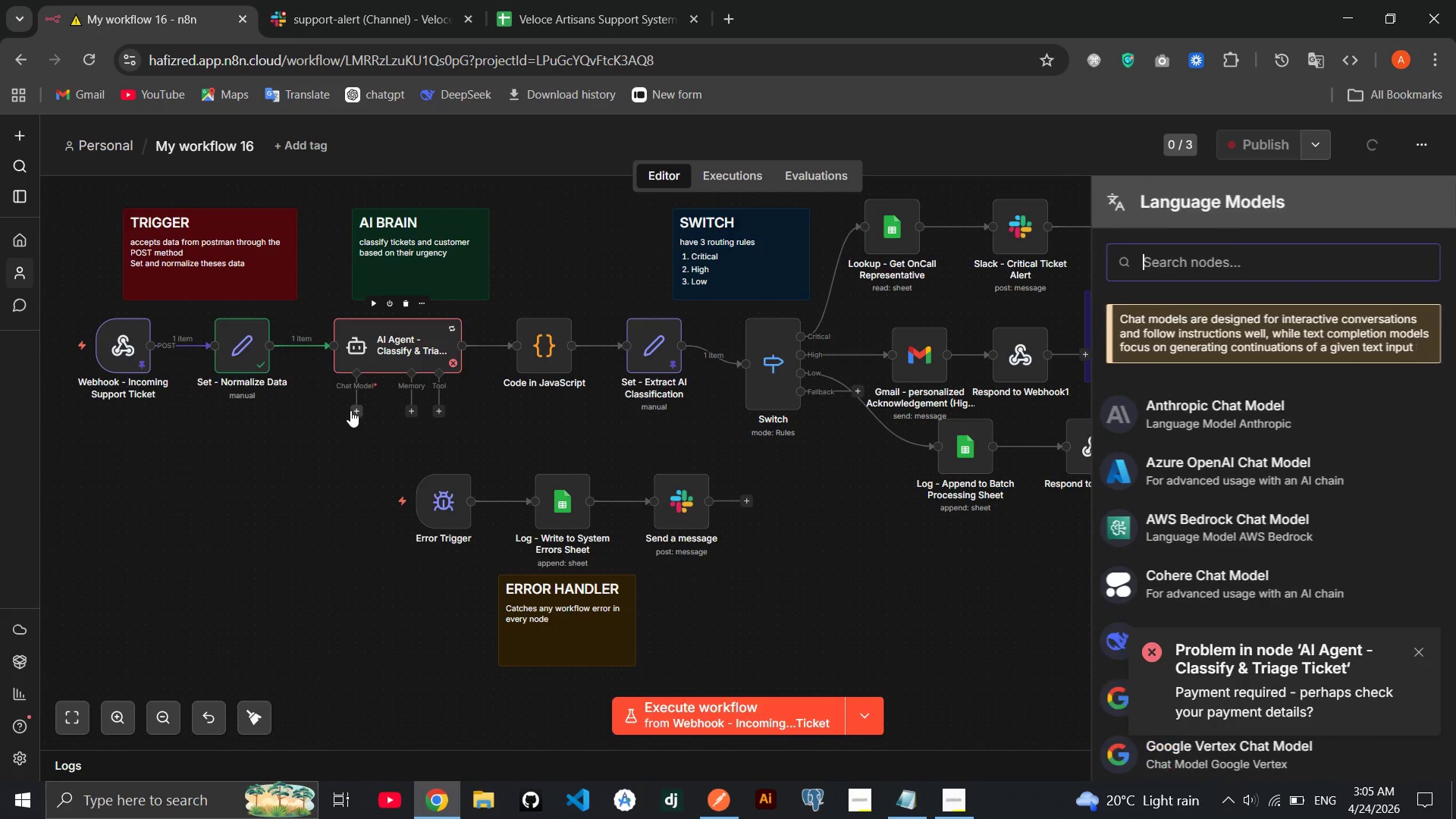 
mouse_move([1144, 487])
 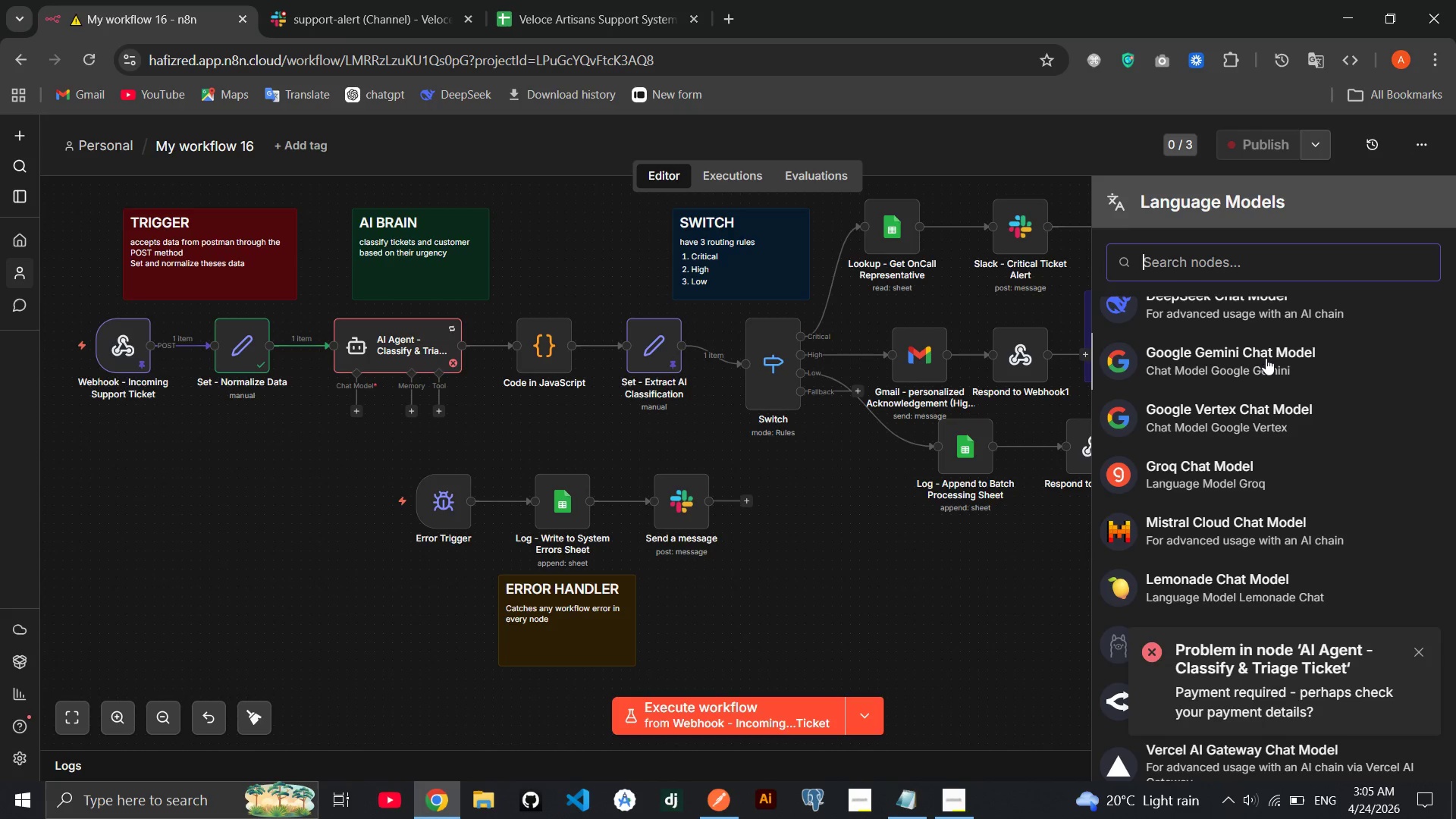 
left_click([1266, 358])
 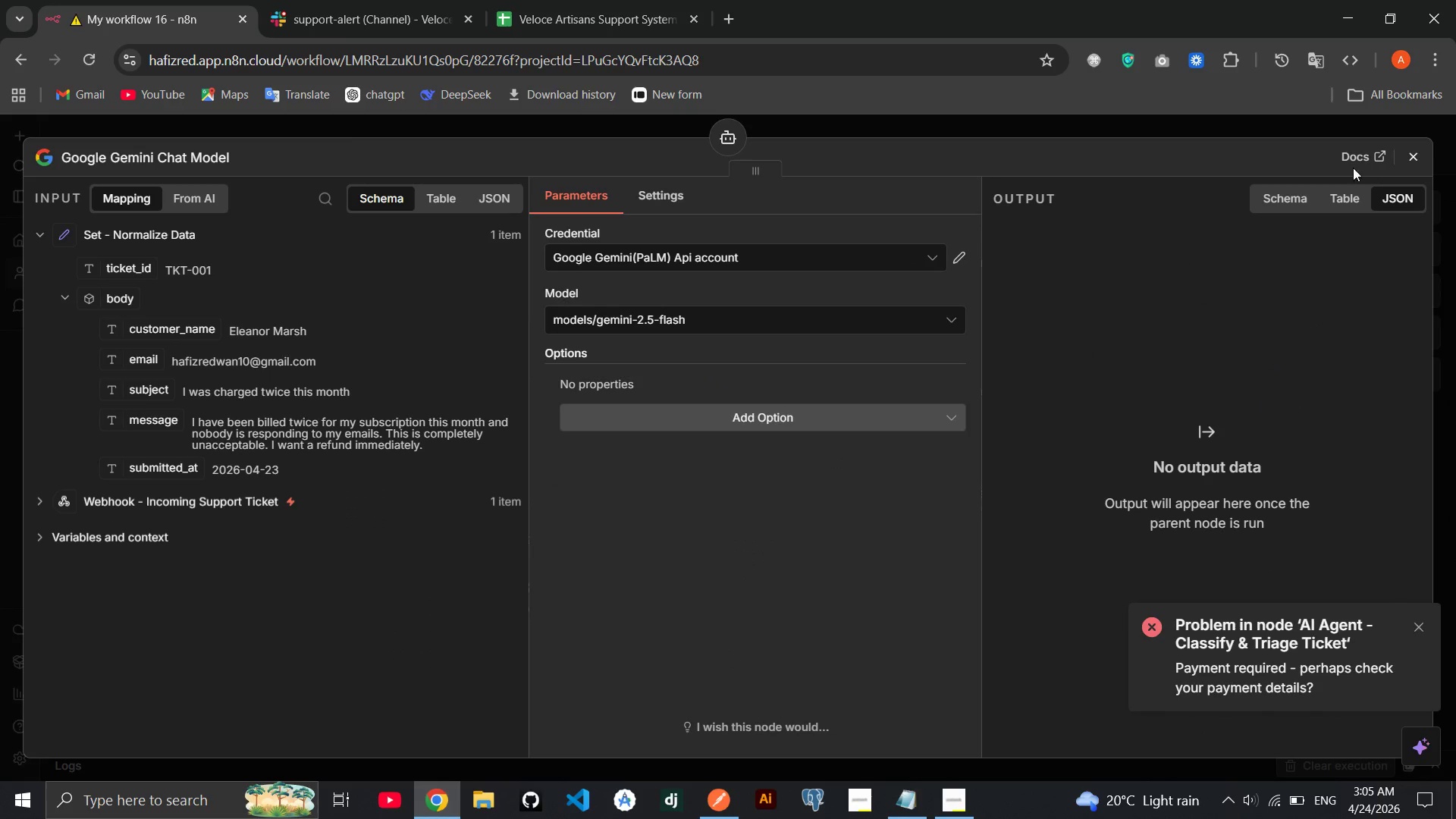 
left_click([1419, 150])
 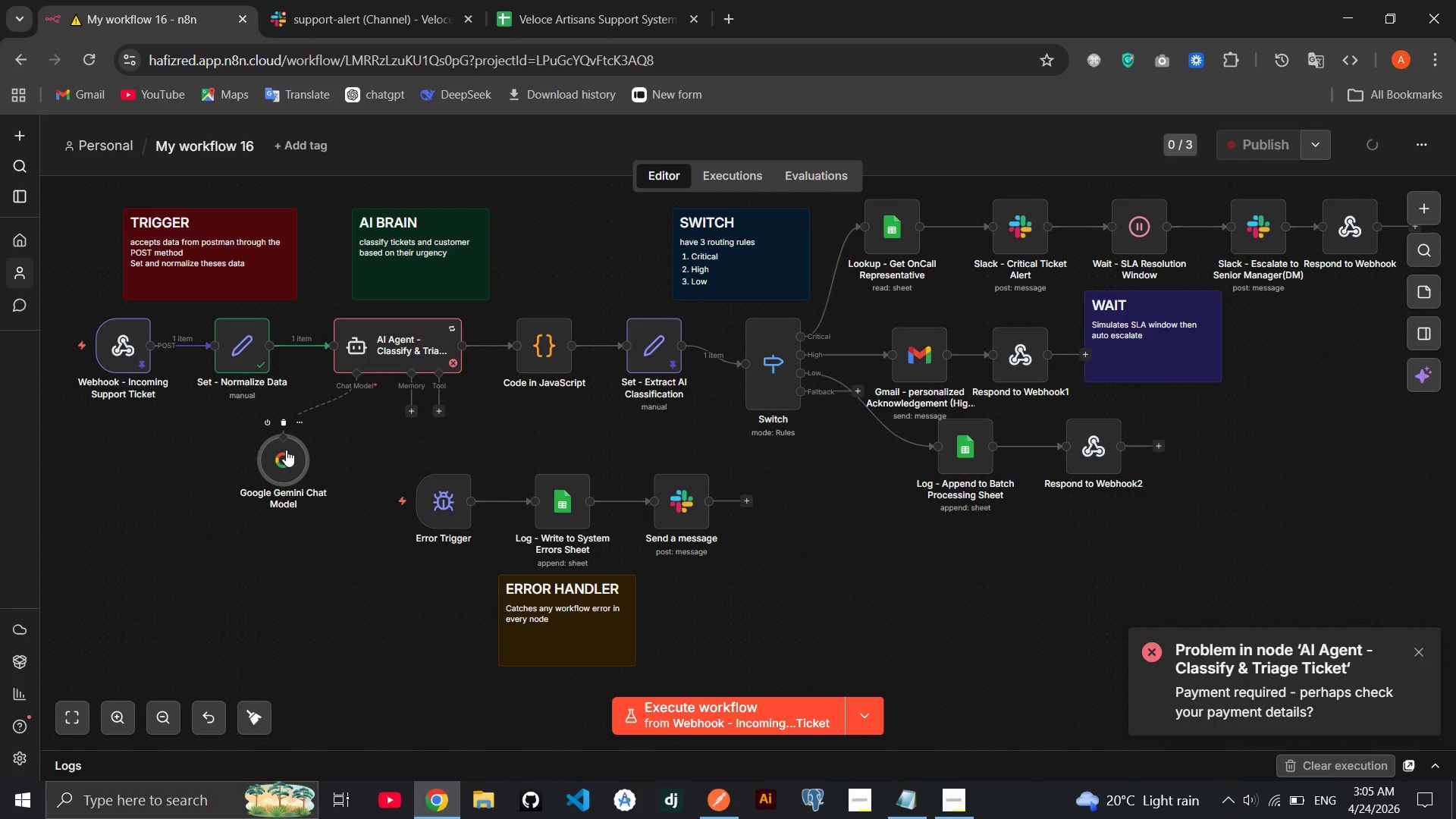 
left_click([281, 422])
 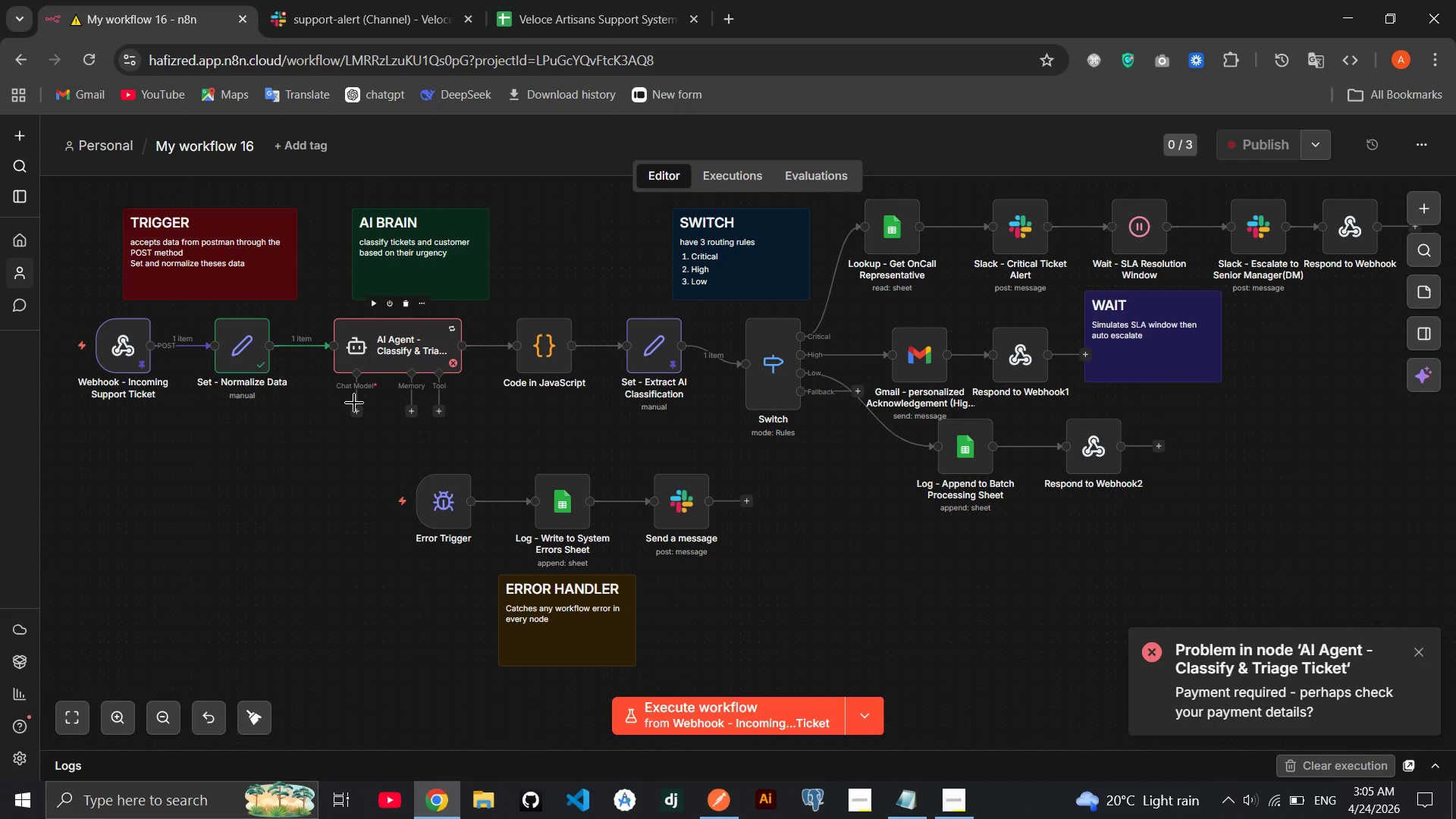 
left_click([359, 410])
 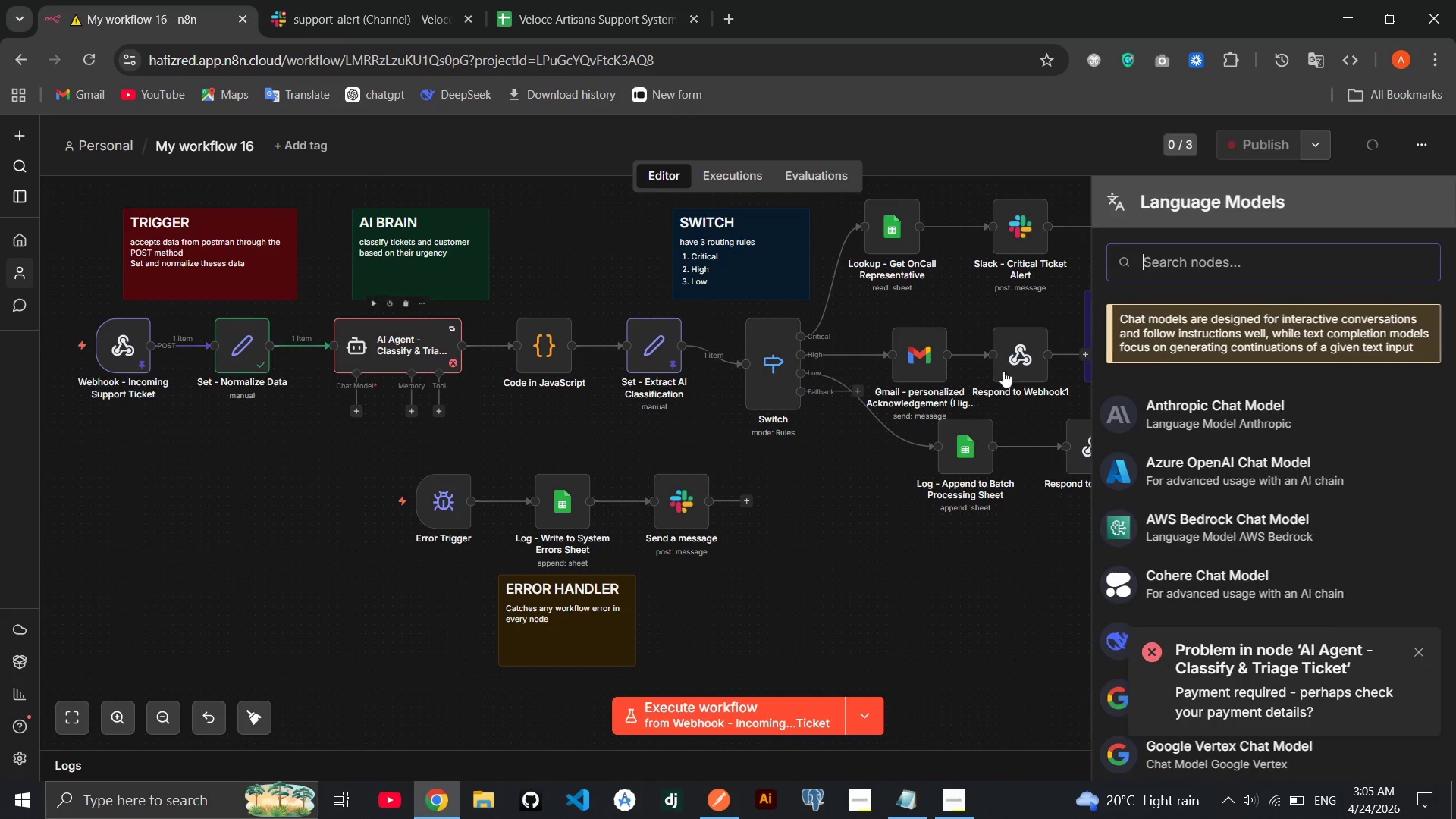 
mouse_move([1208, 477])
 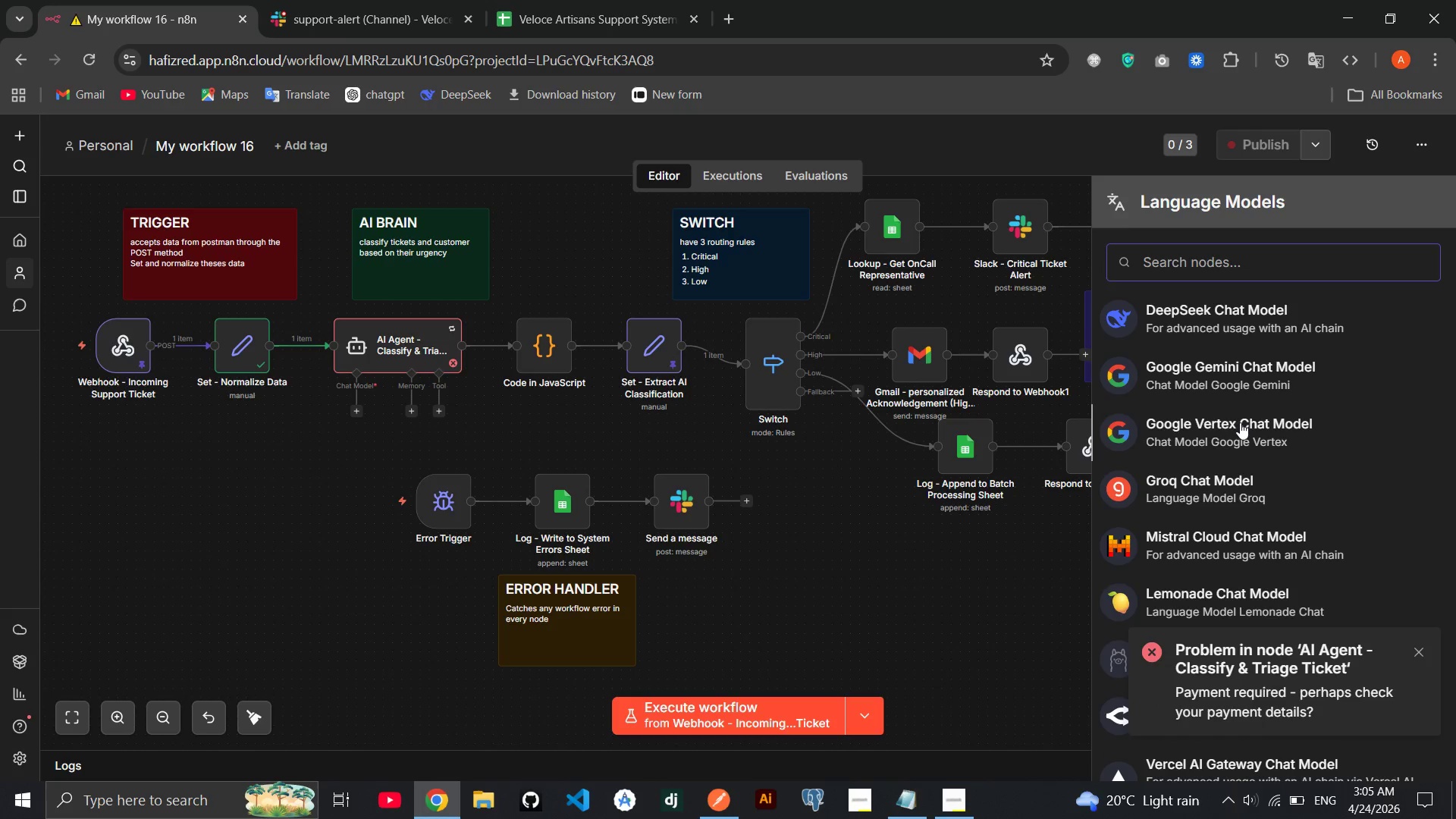 
left_click([1239, 423])
 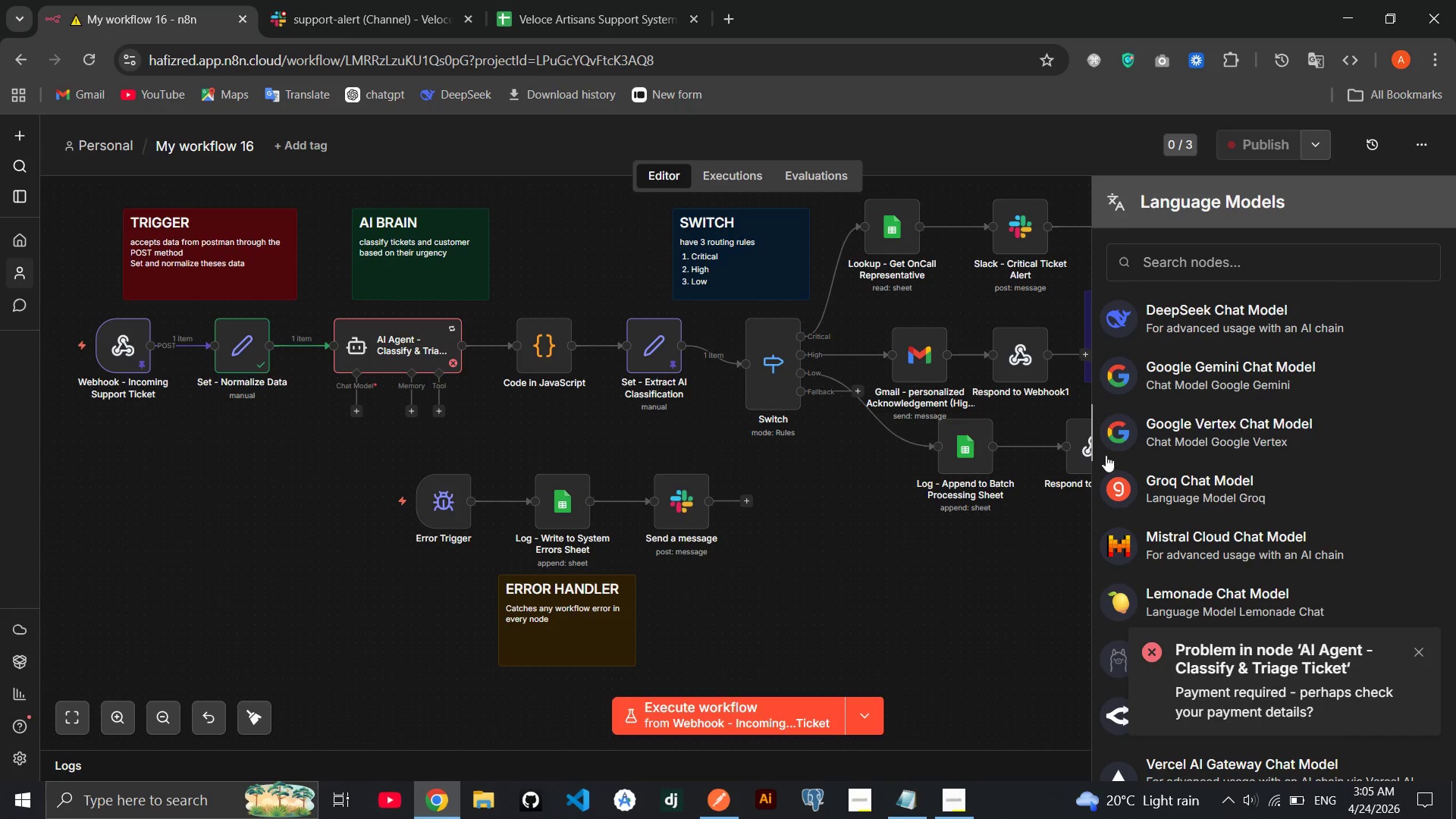 
mouse_move([700, 376])
 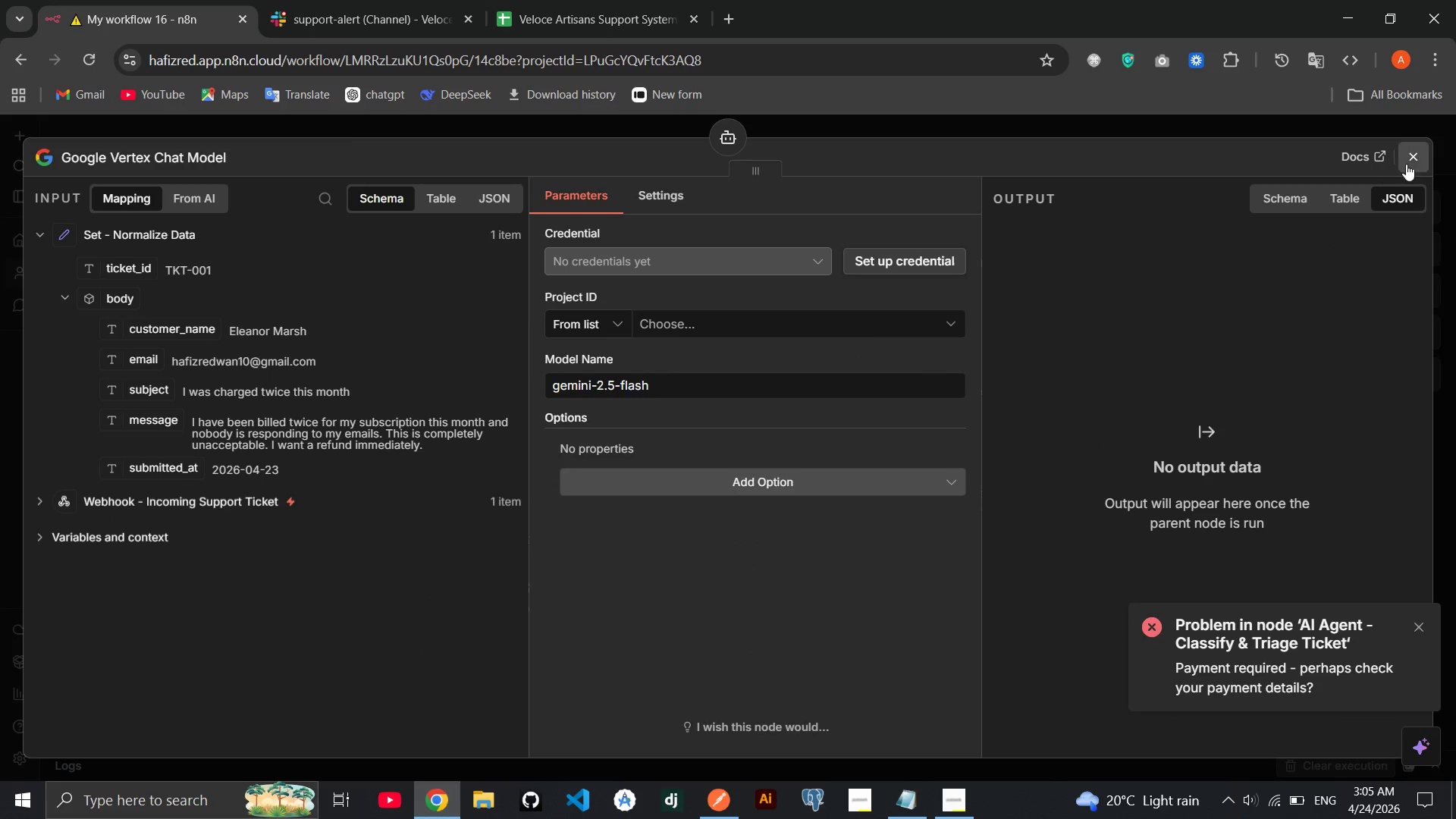 
left_click([1409, 155])
 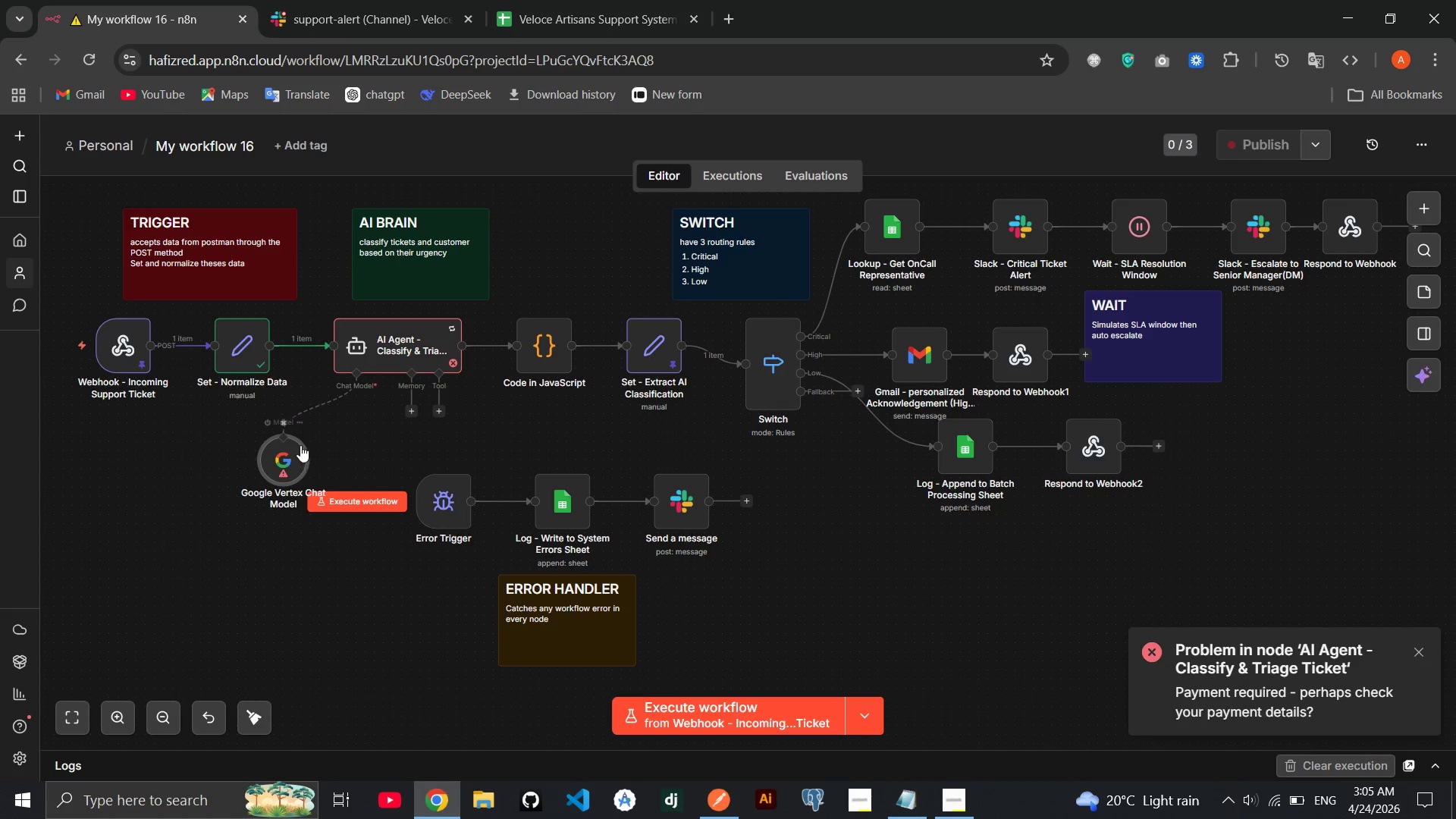 
left_click([285, 424])
 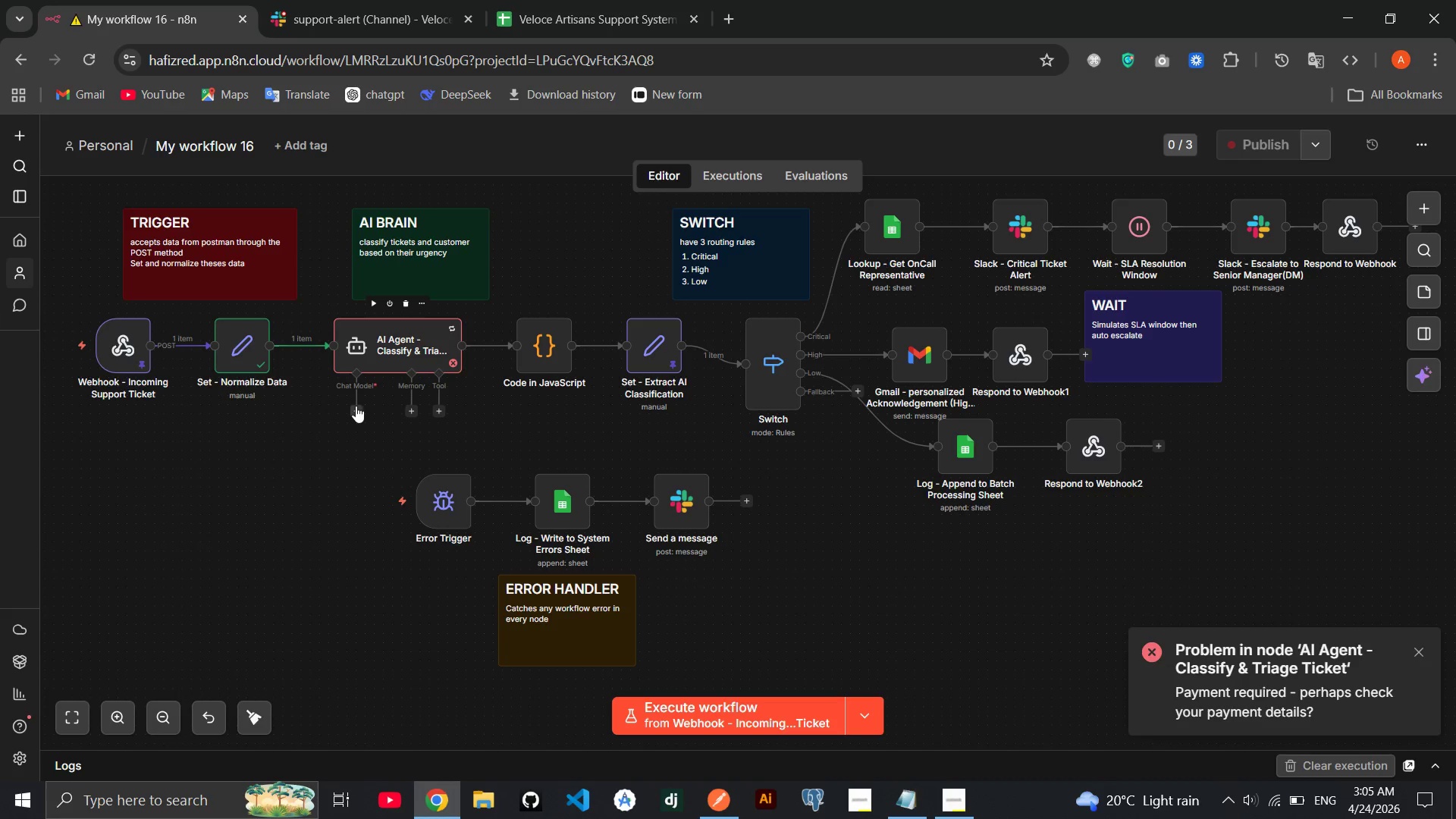 
left_click([359, 410])
 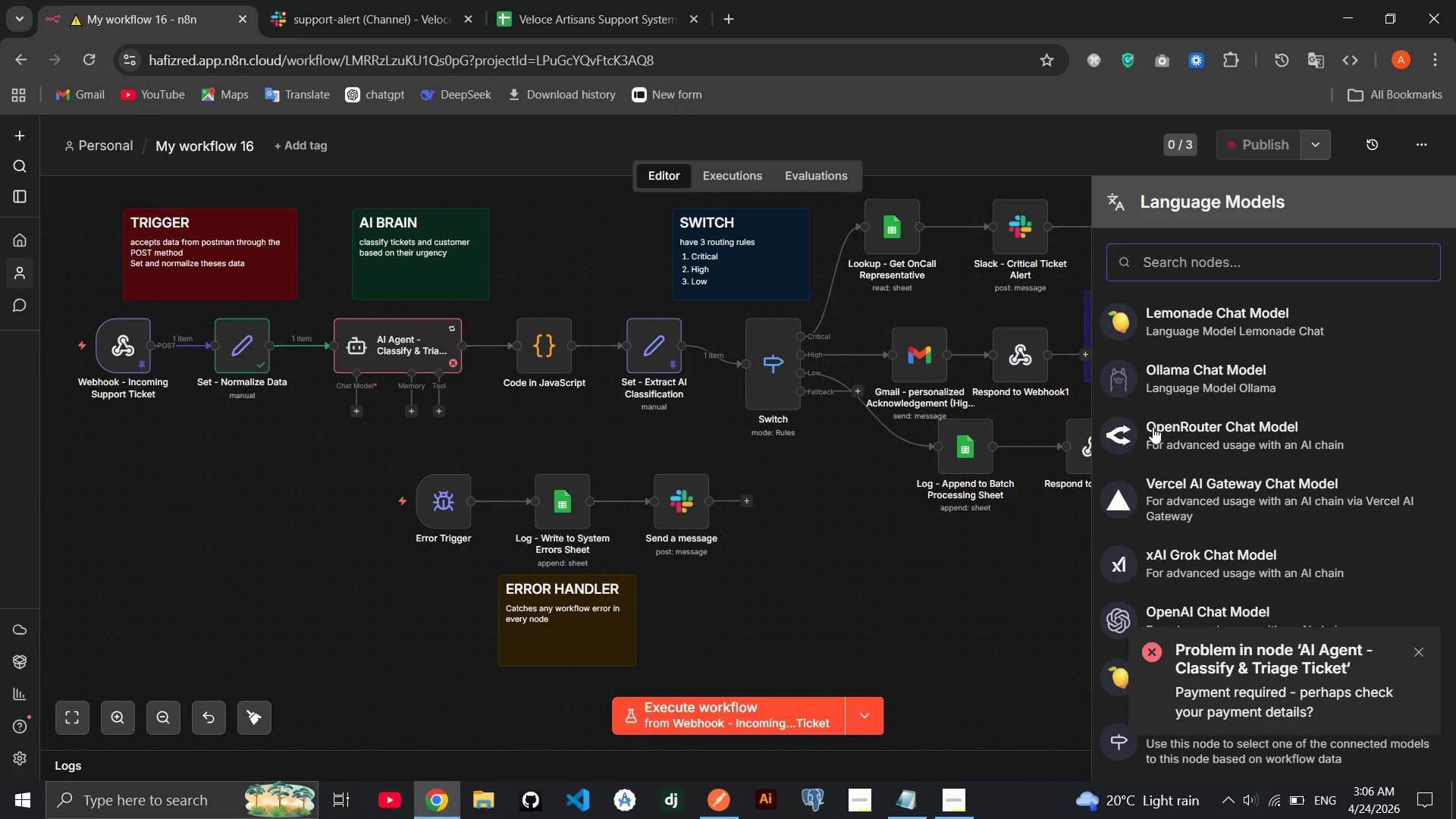 
wait(5.73)
 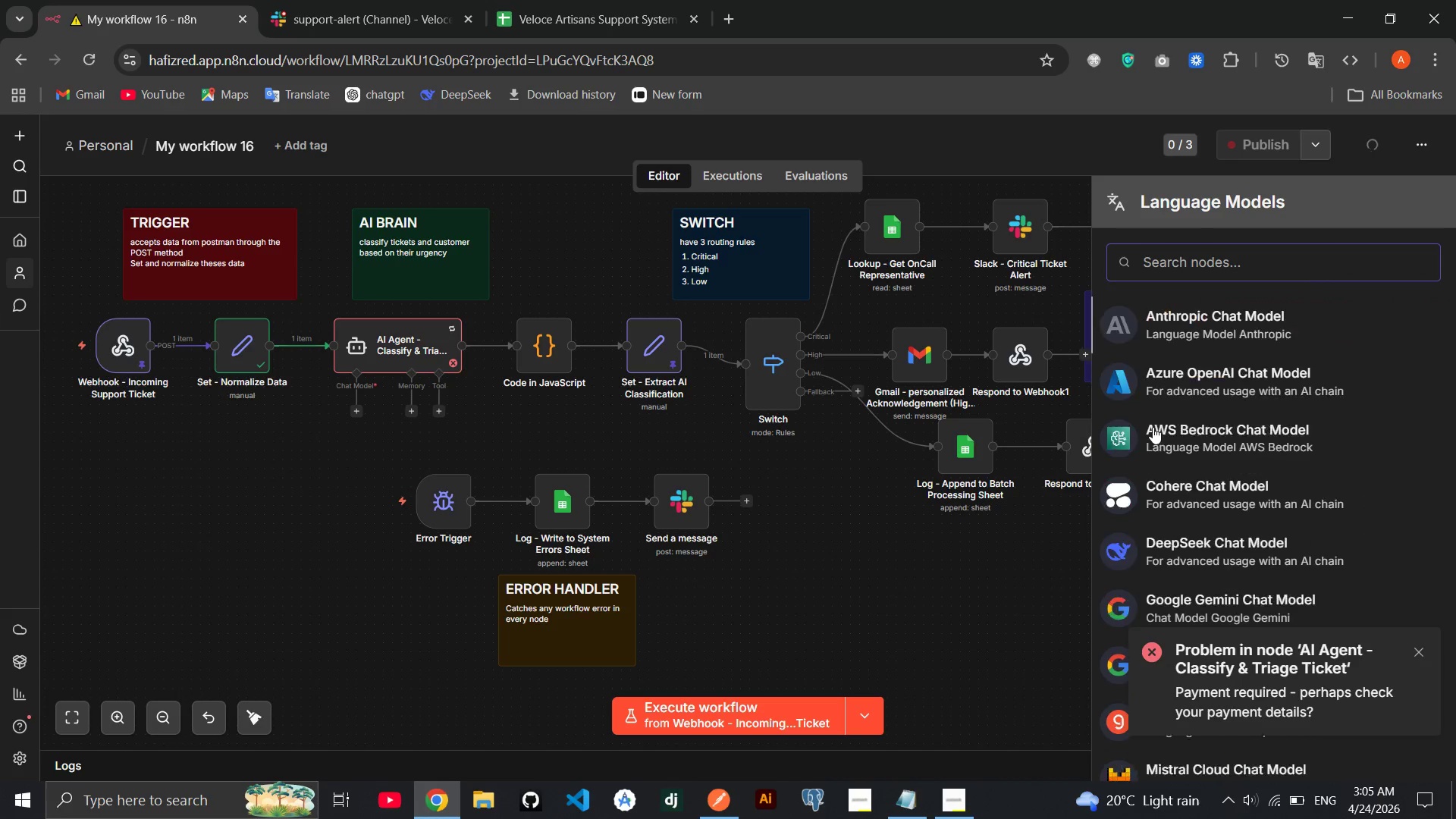 
left_click([1181, 569])
 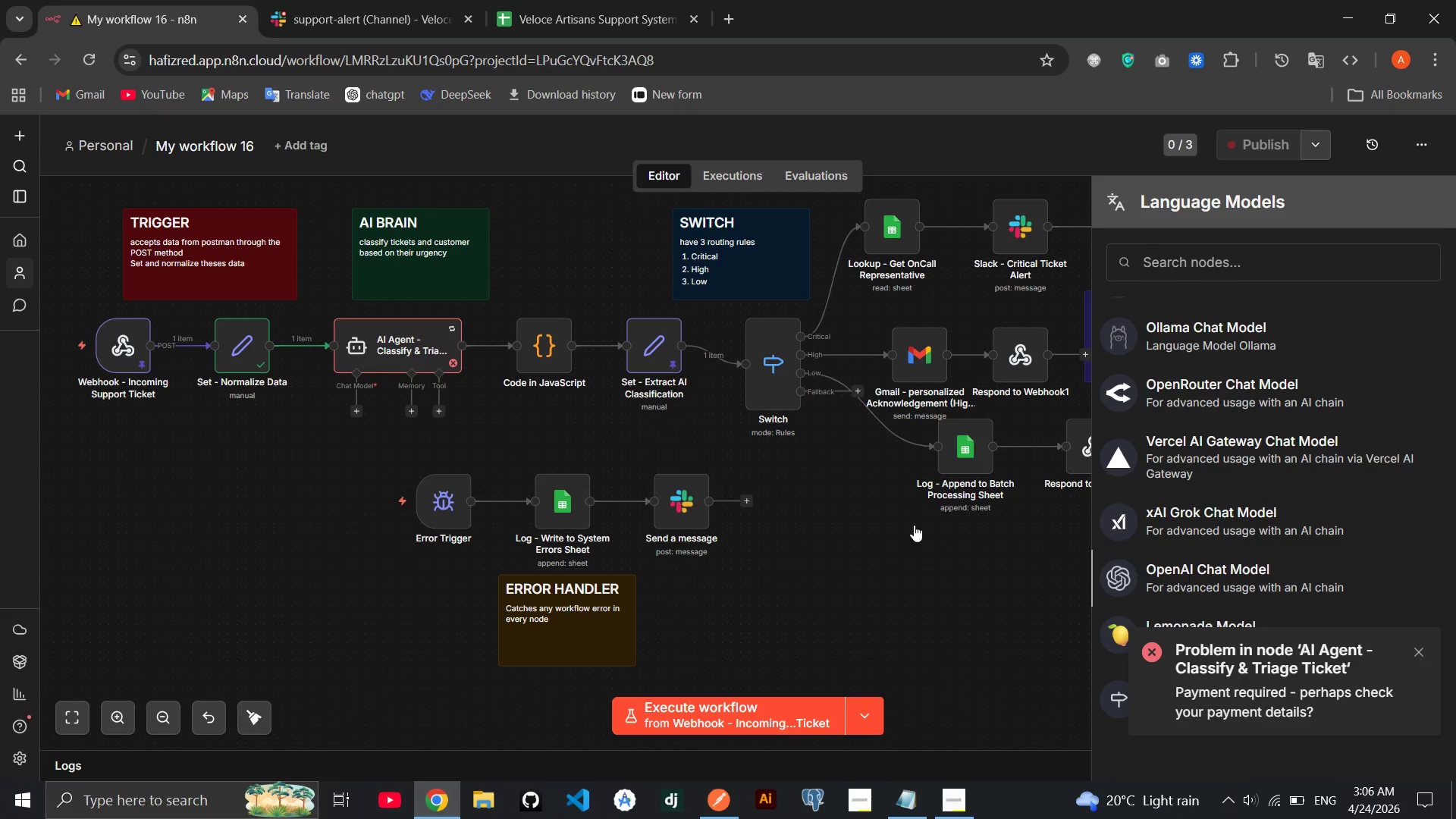 
mouse_move([734, 537])
 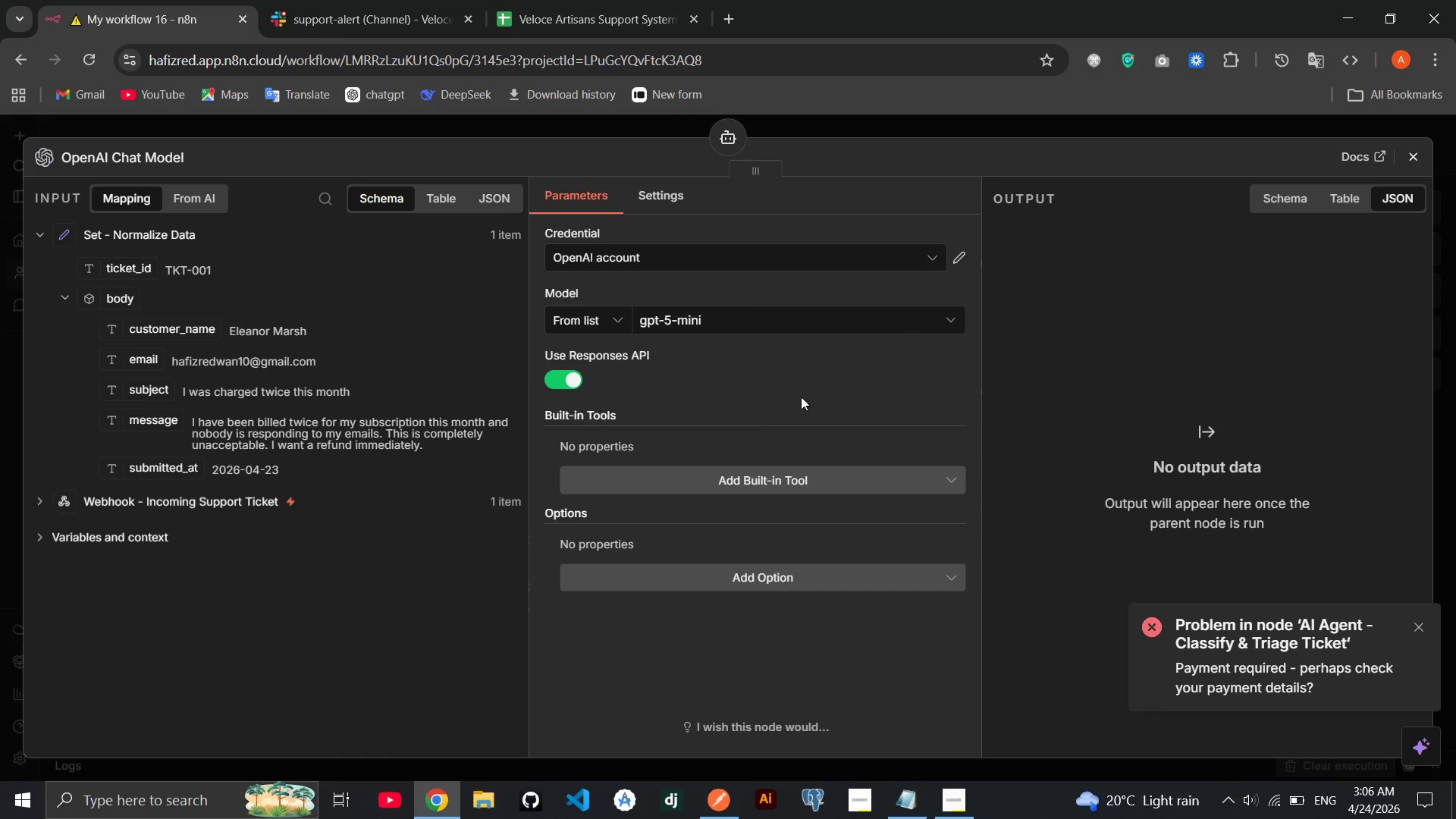 
mouse_move([924, 364])
 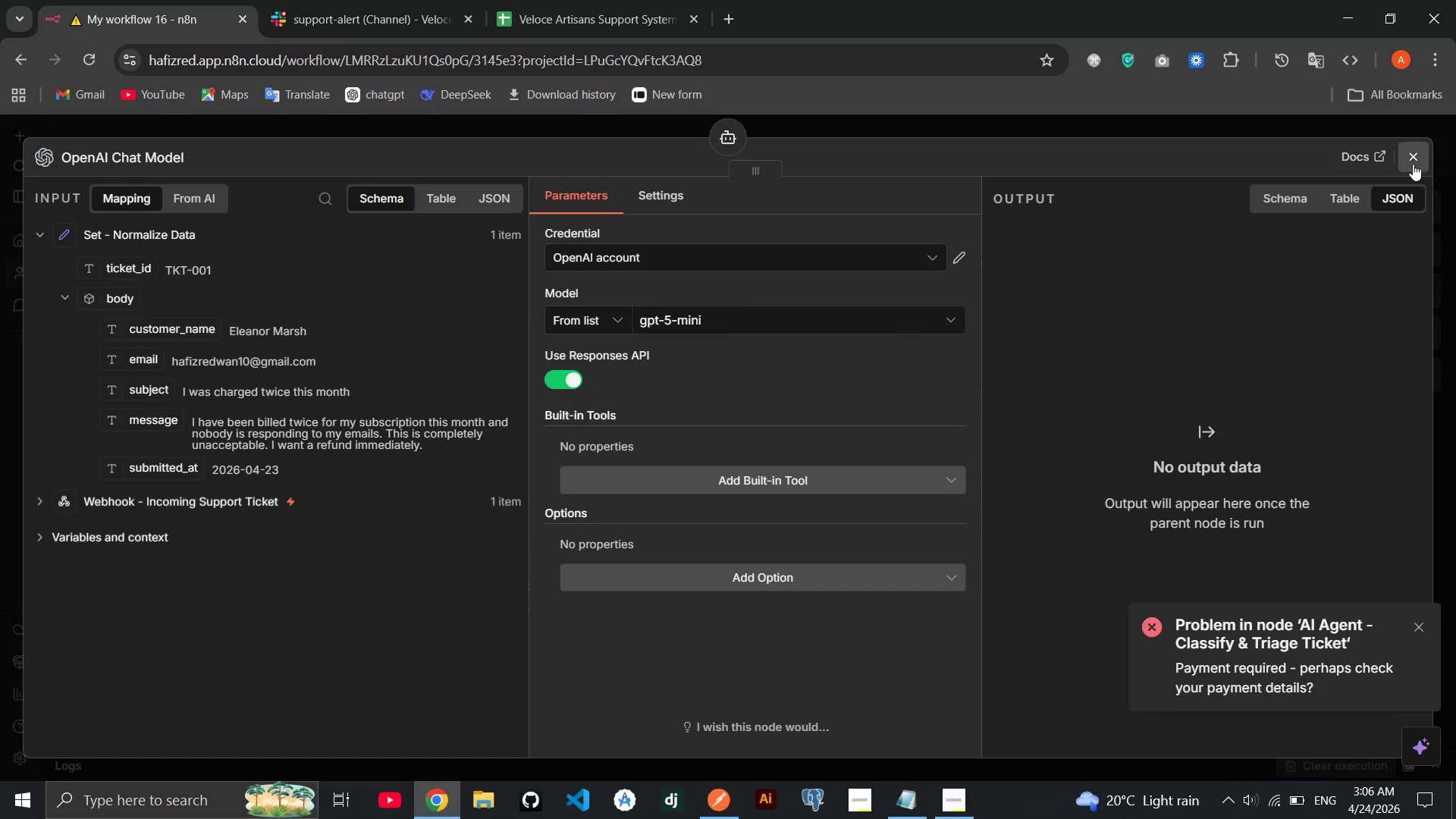 
left_click([1415, 161])
 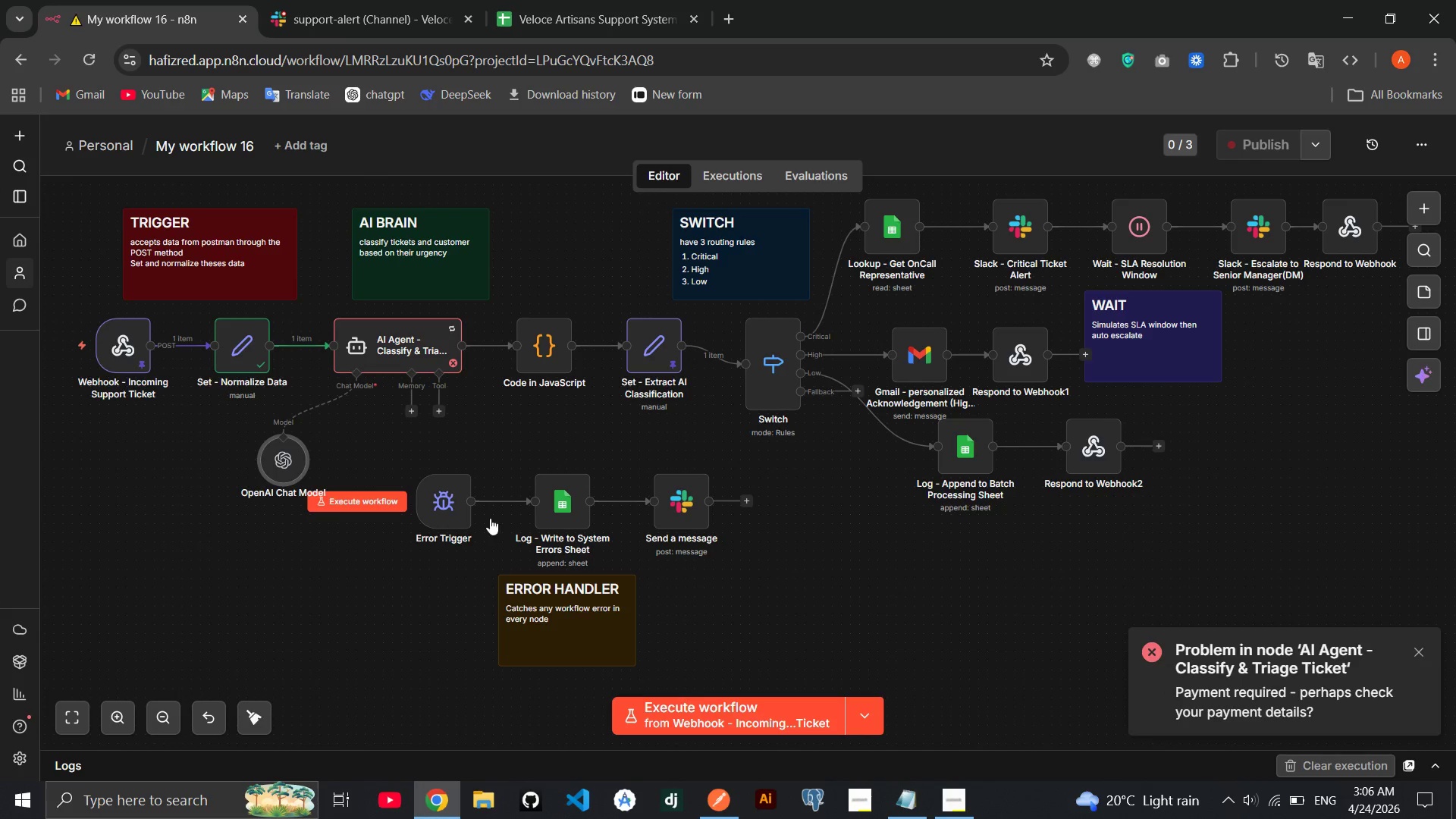 
left_click([664, 700])
 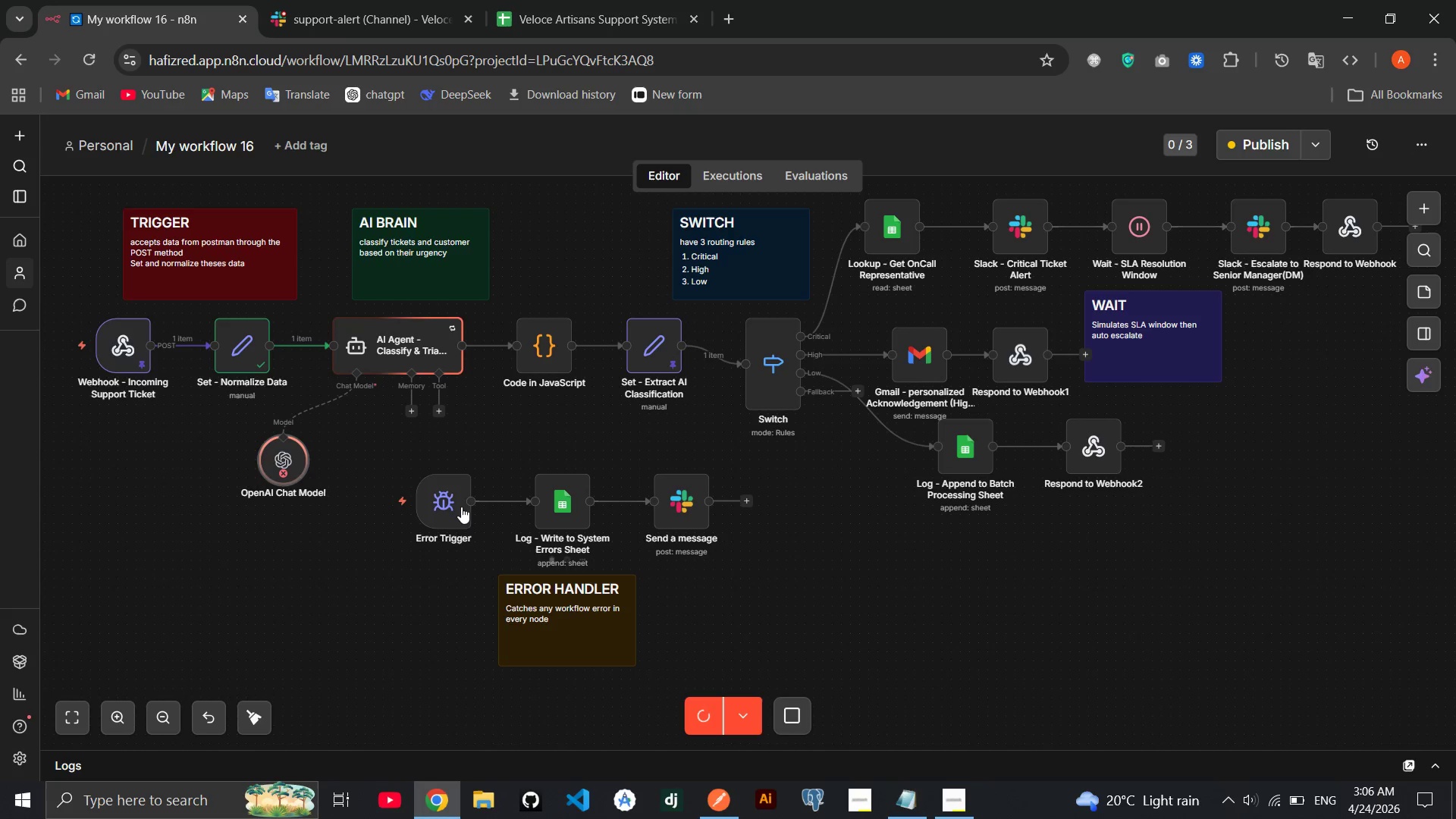 
wait(6.0)
 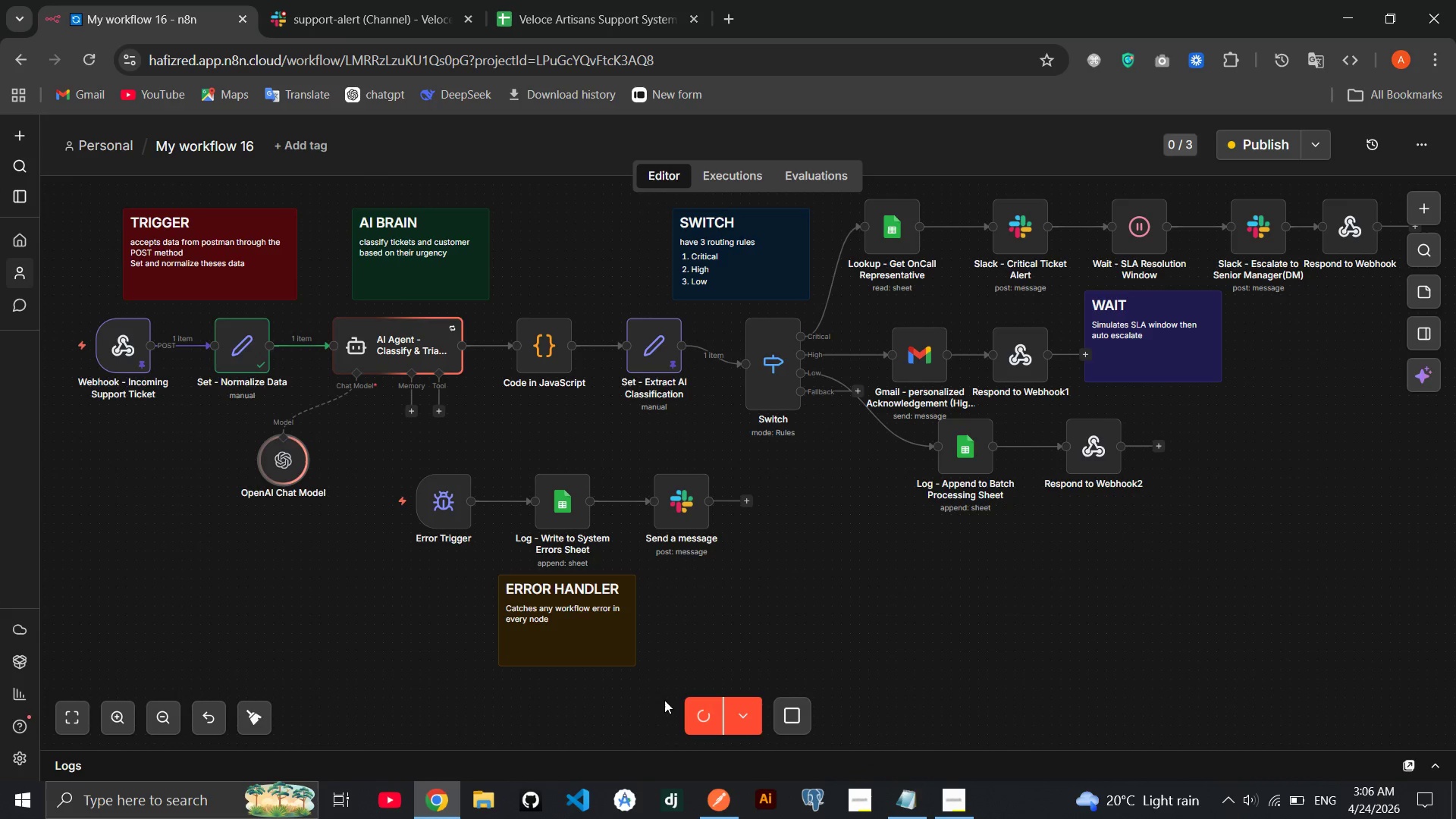 
double_click([288, 472])
 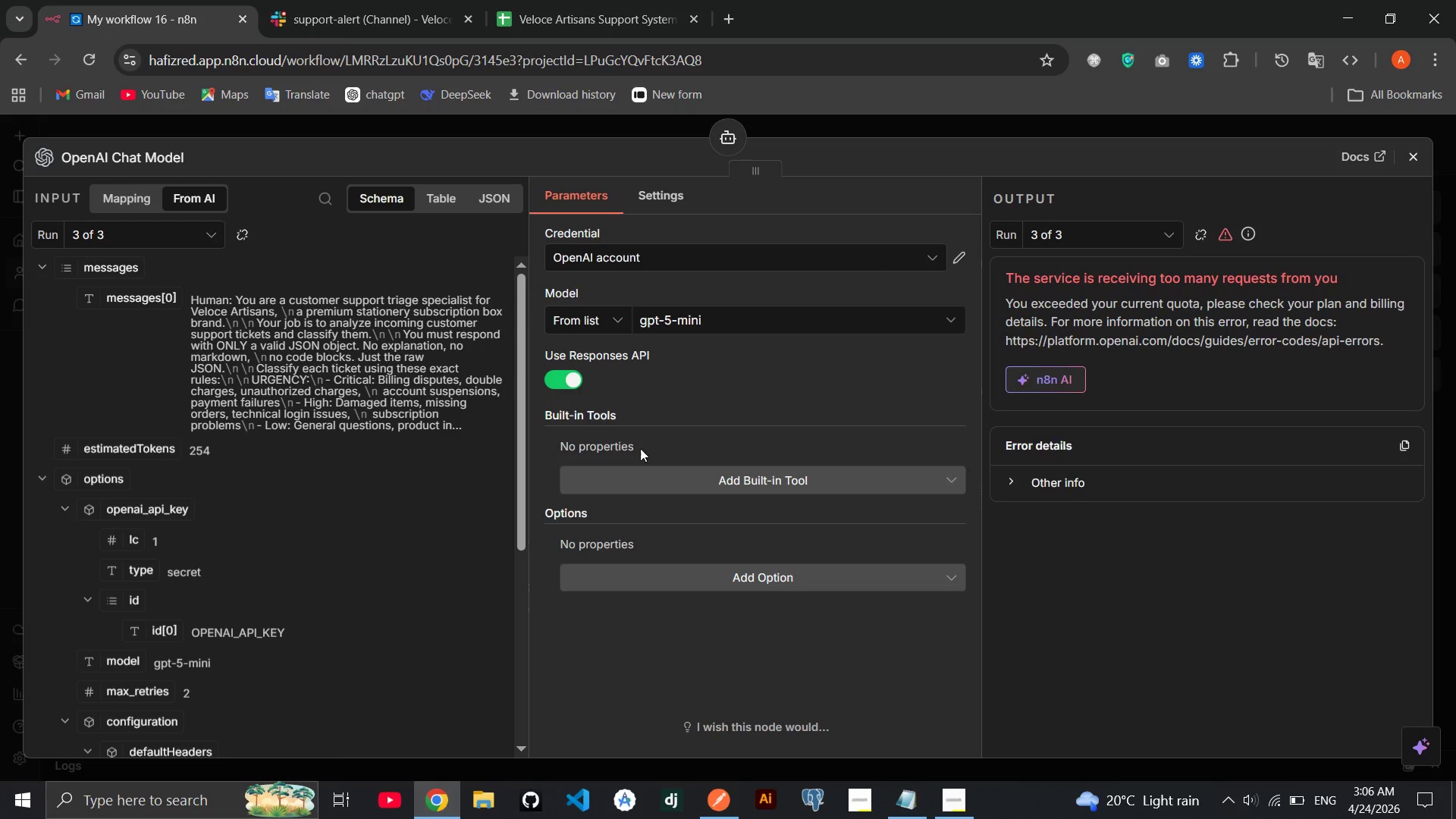 
left_click([1409, 155])
 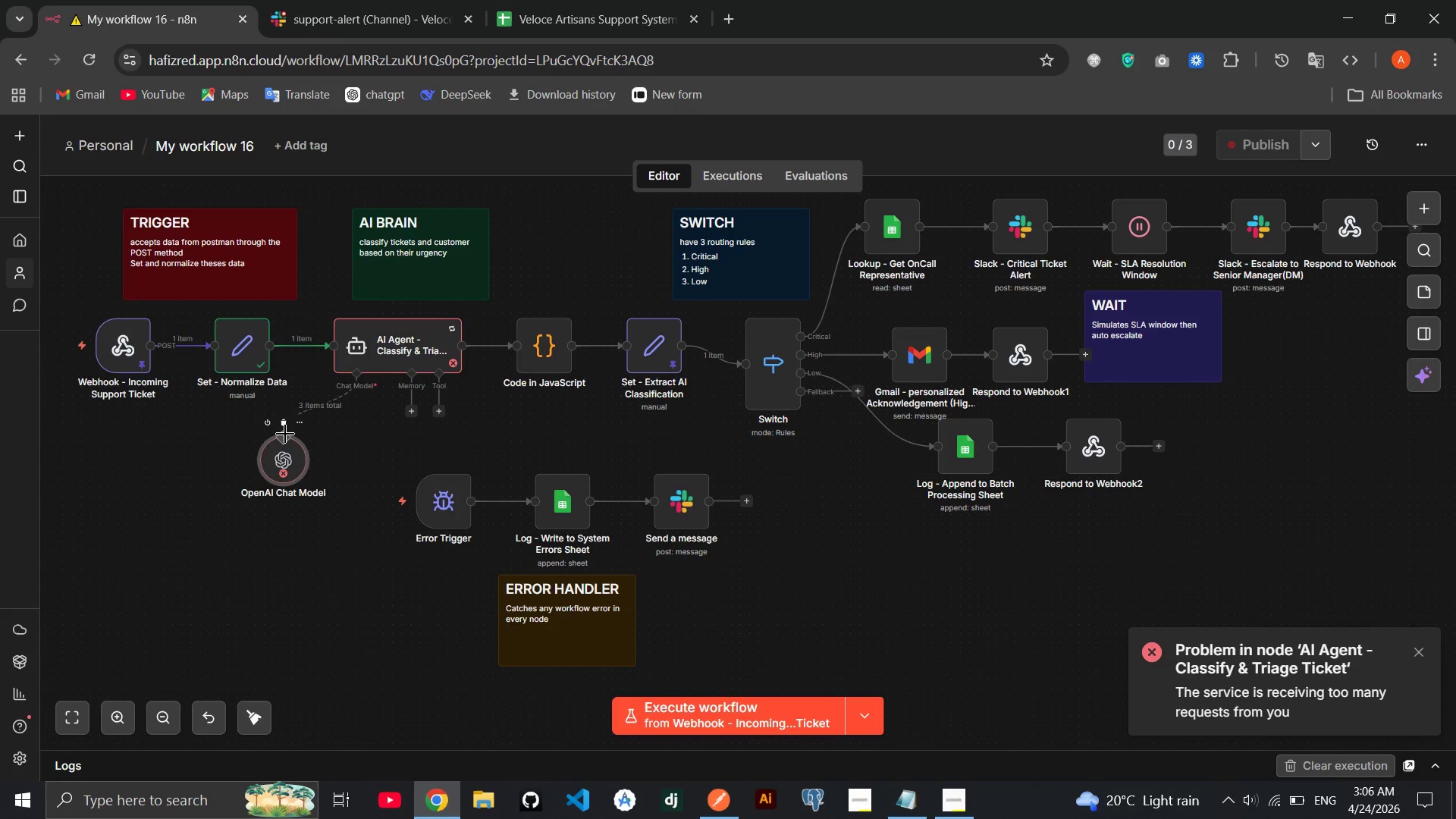 
left_click([284, 430])
 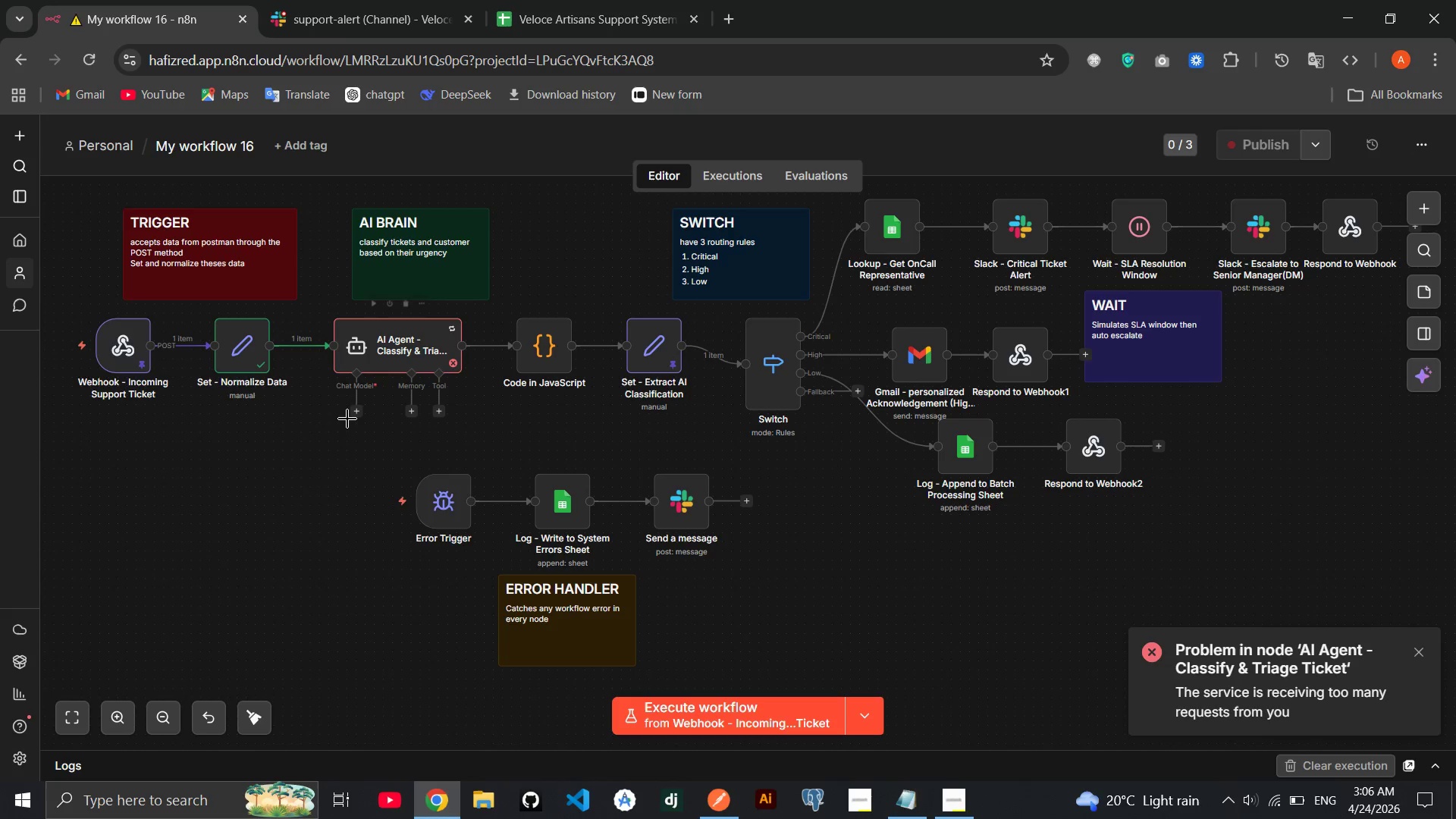 
left_click([350, 417])
 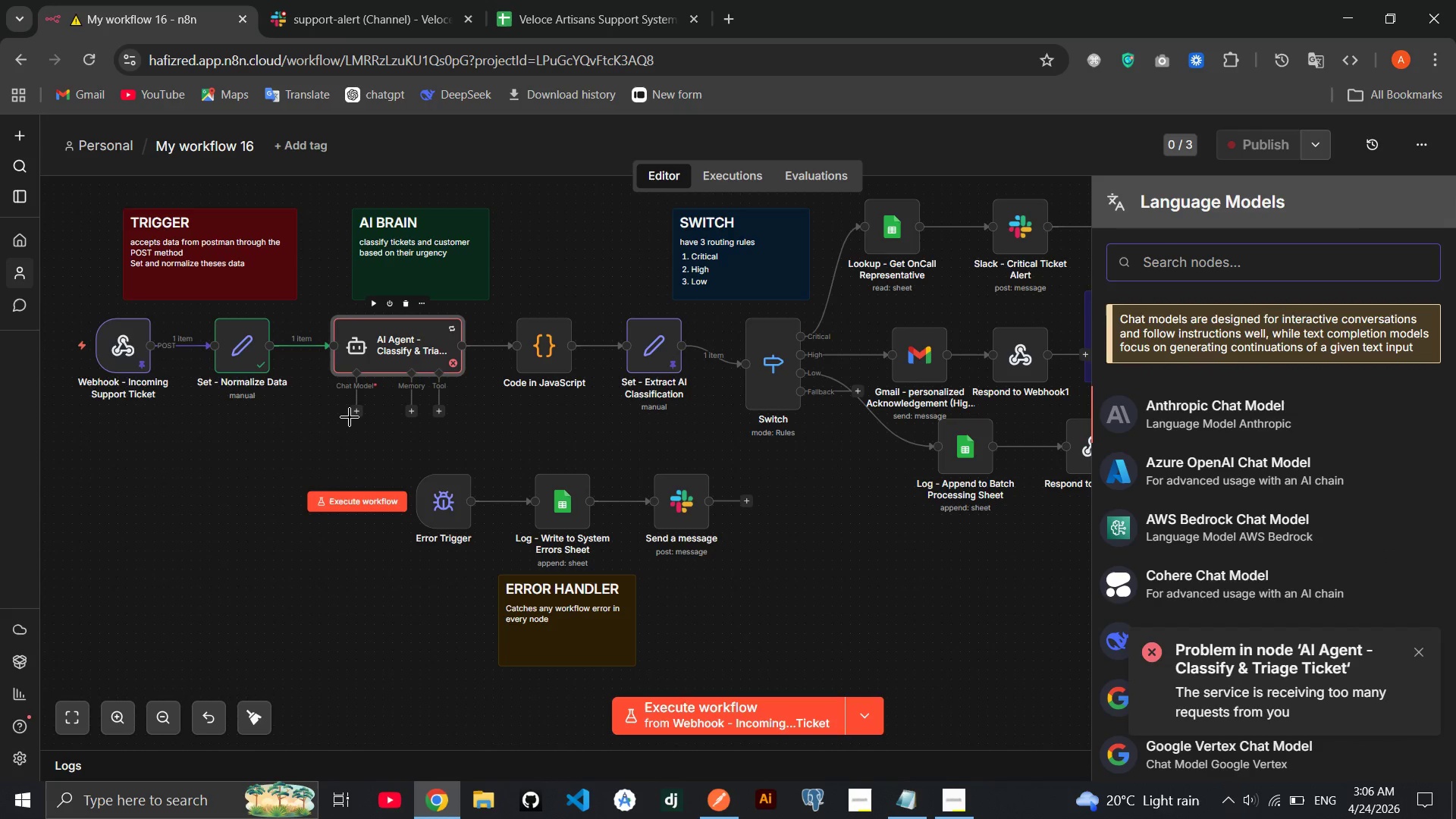 
wait(5.95)
 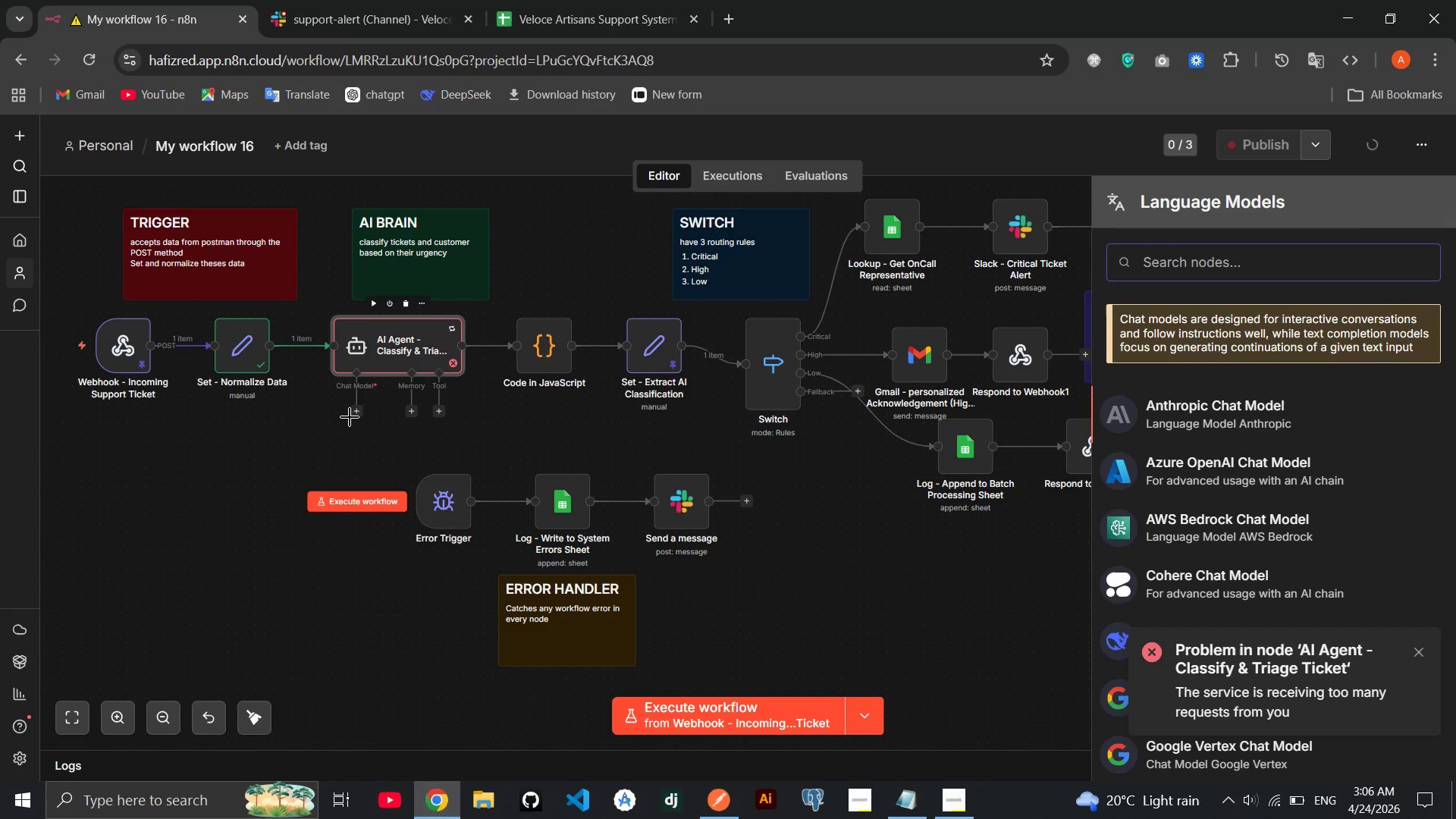 
mouse_move([1197, 503])
 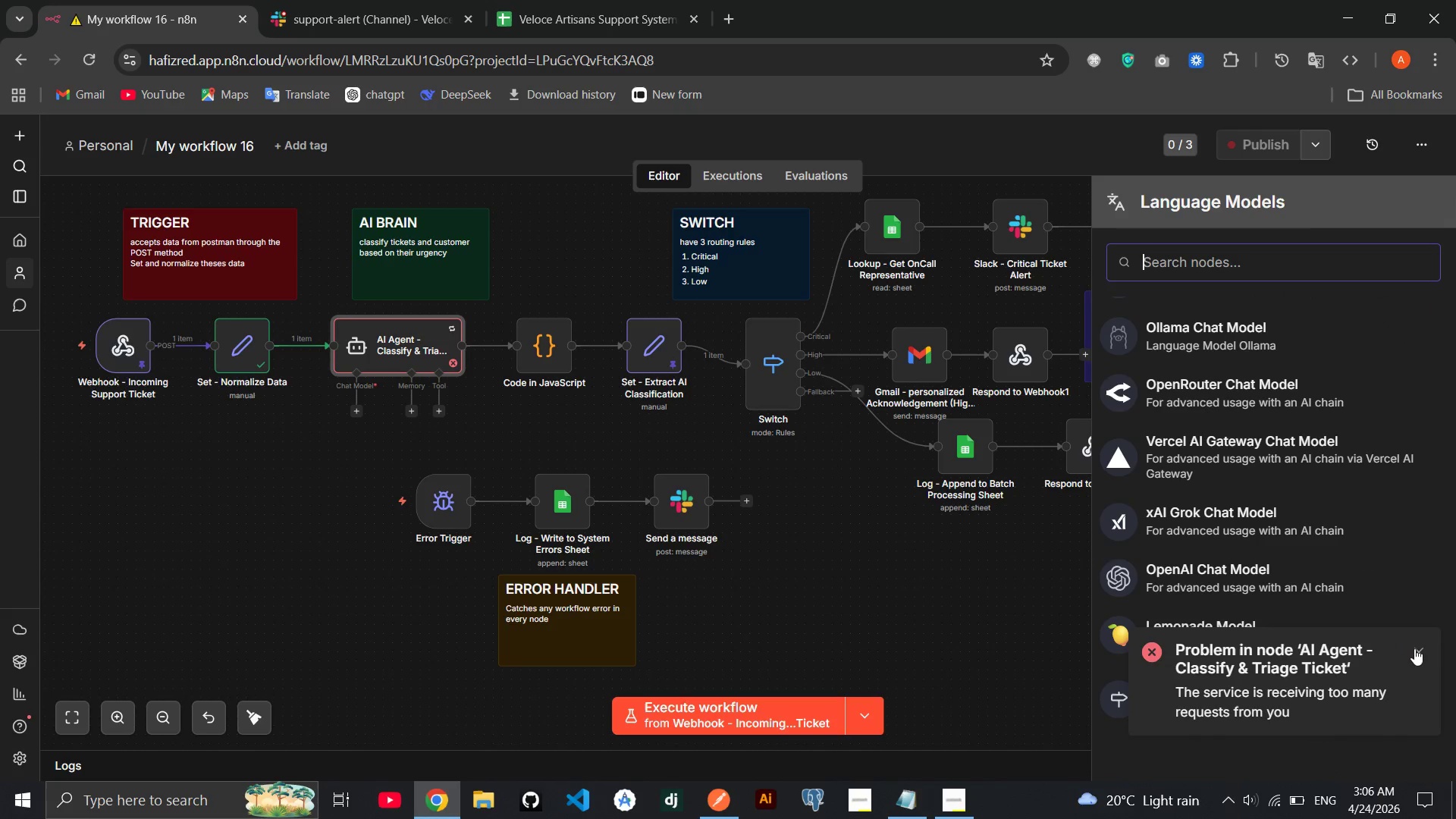 
left_click([1418, 652])
 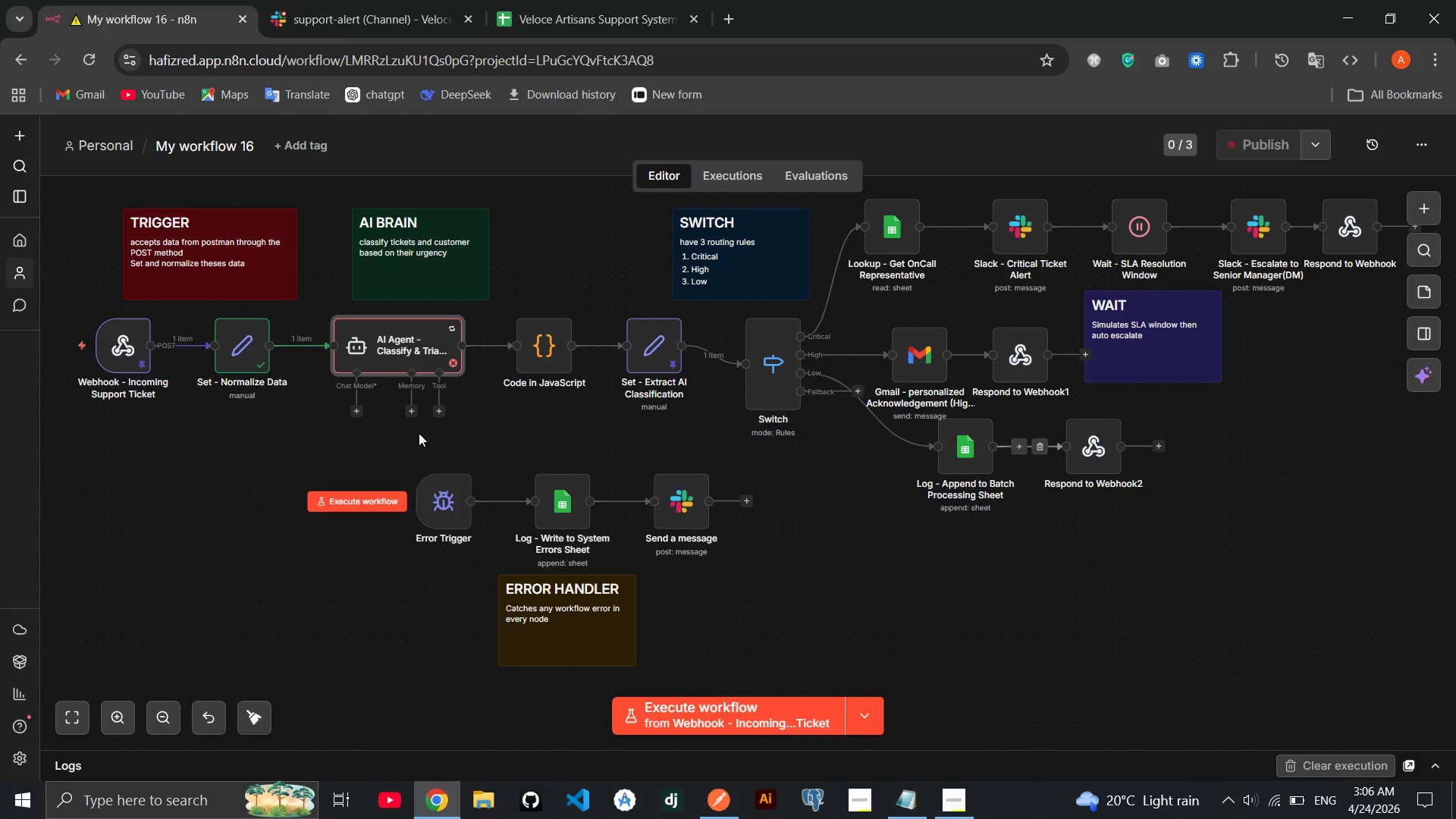 
left_click([356, 412])
 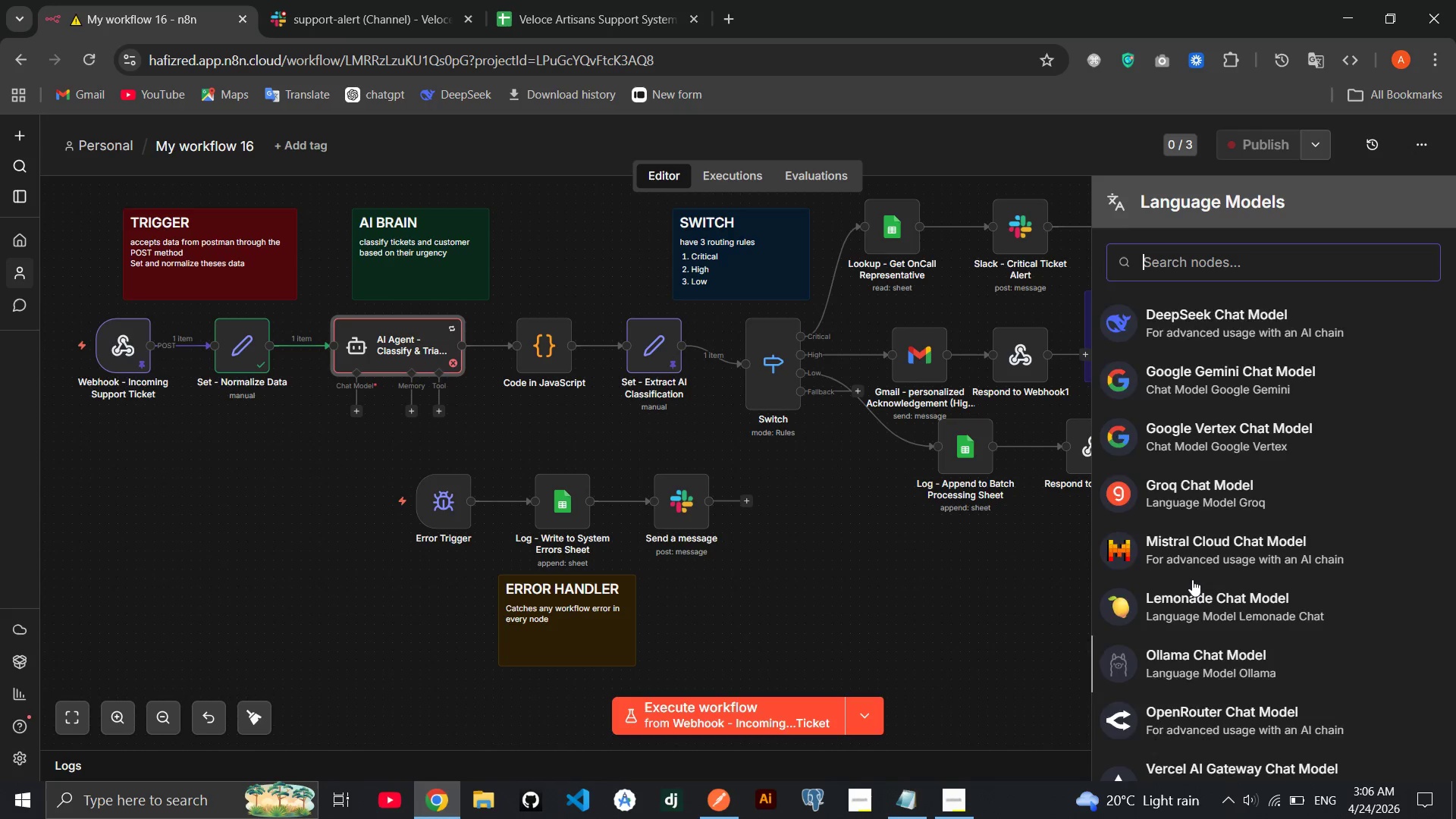 
wait(16.53)
 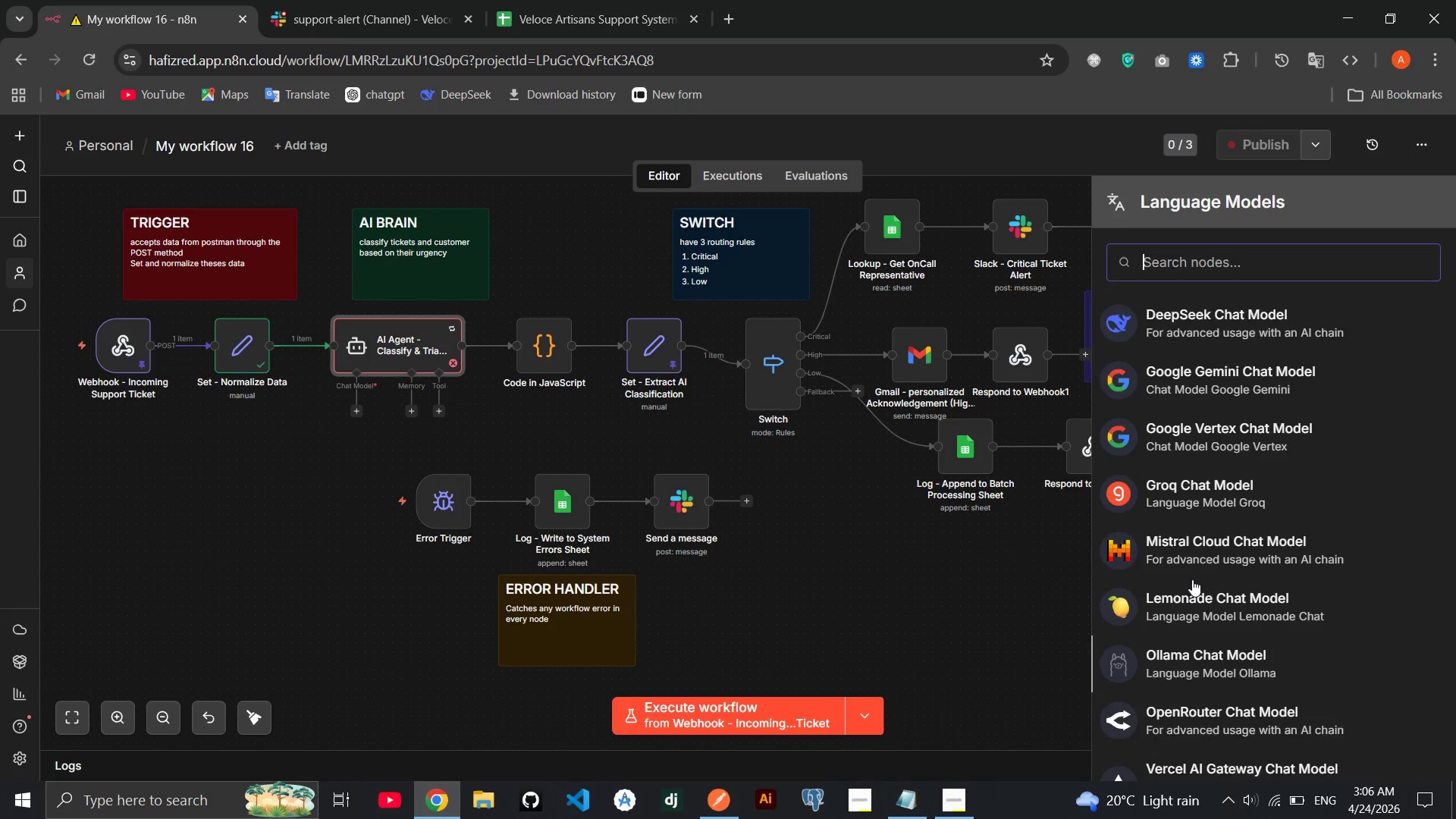 
left_click([878, 529])
 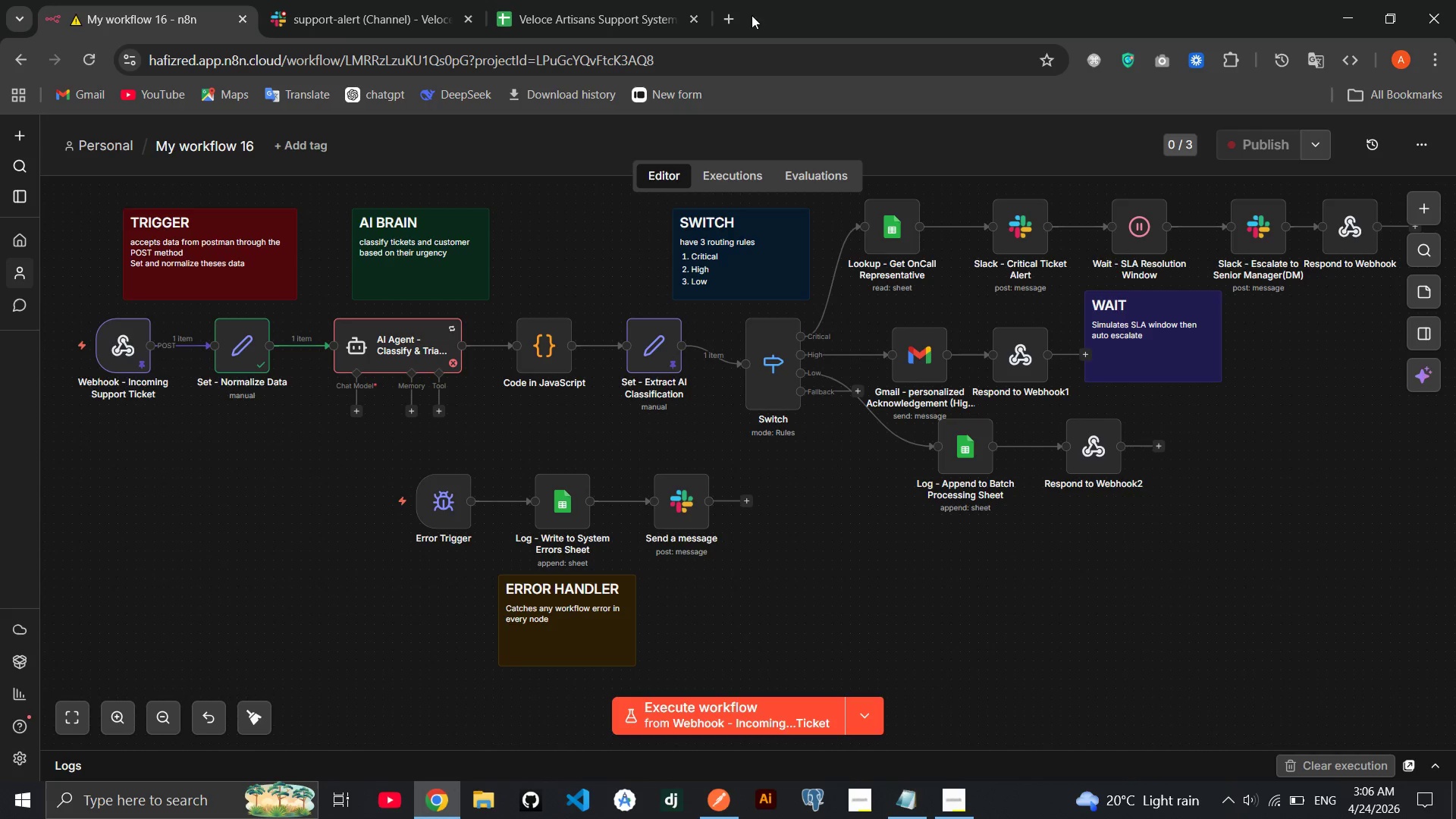 
left_click([731, 17])
 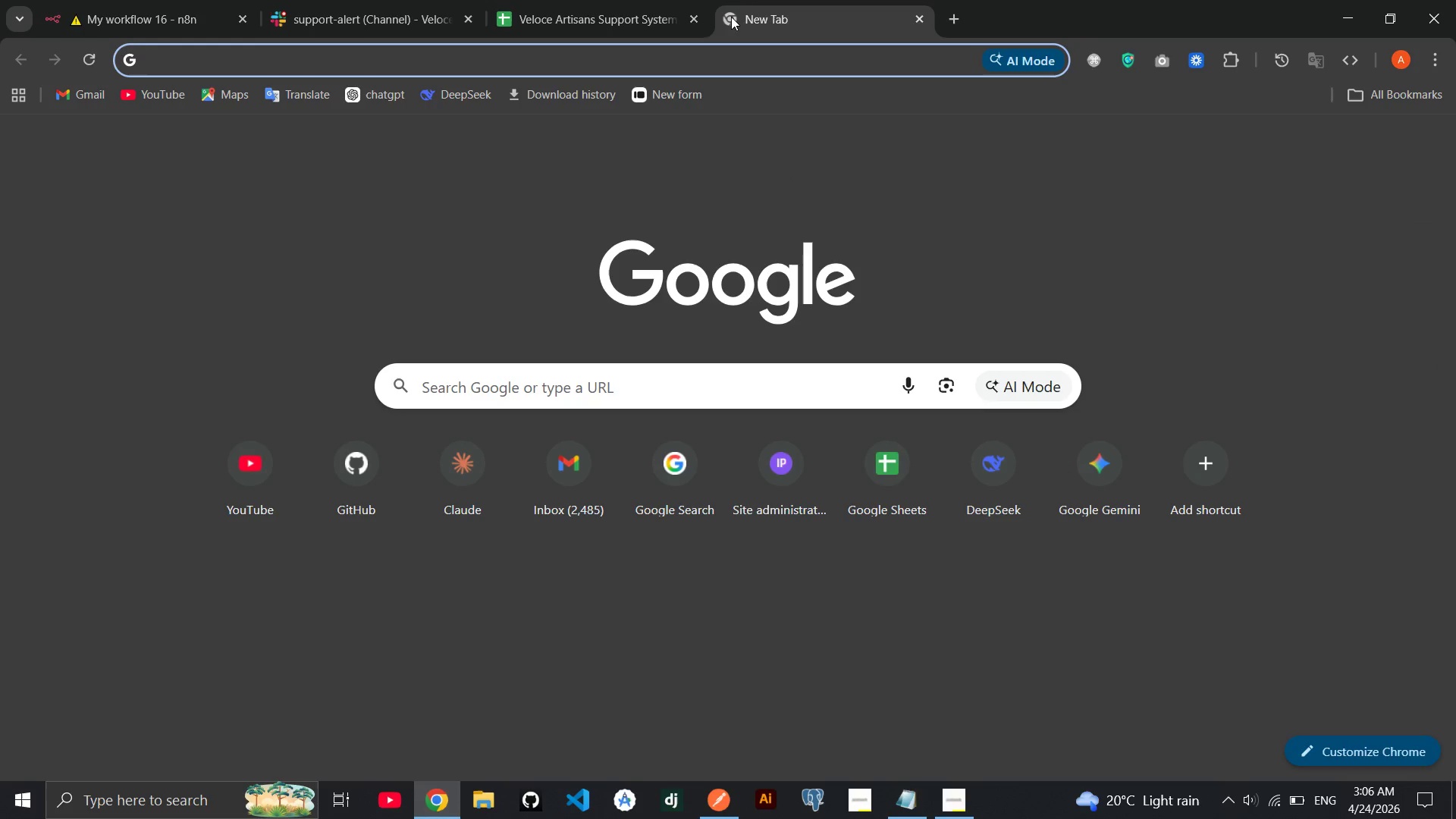 
type(gemini ai key)
 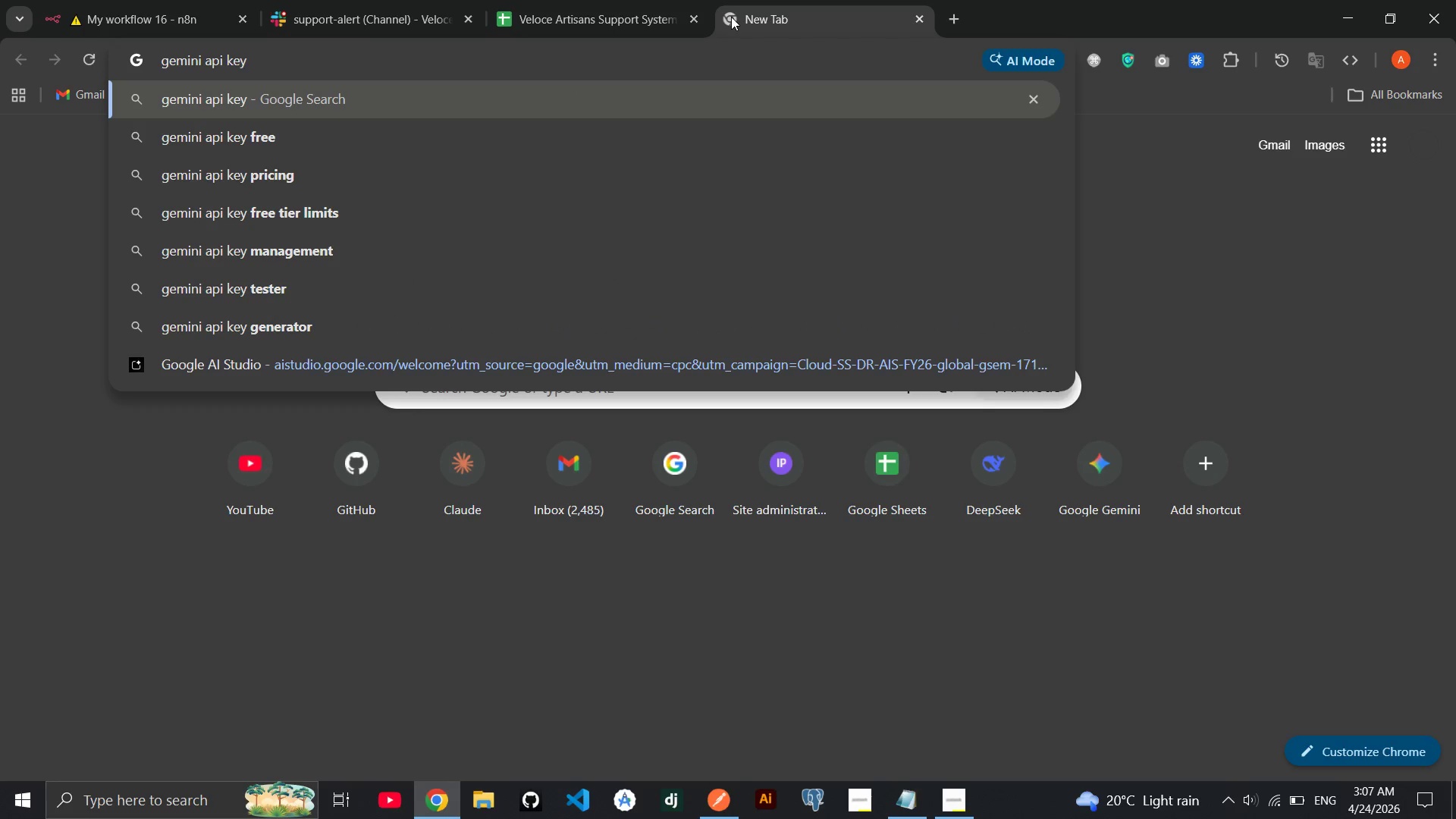 
hold_key(key=P, duration=0.31)
 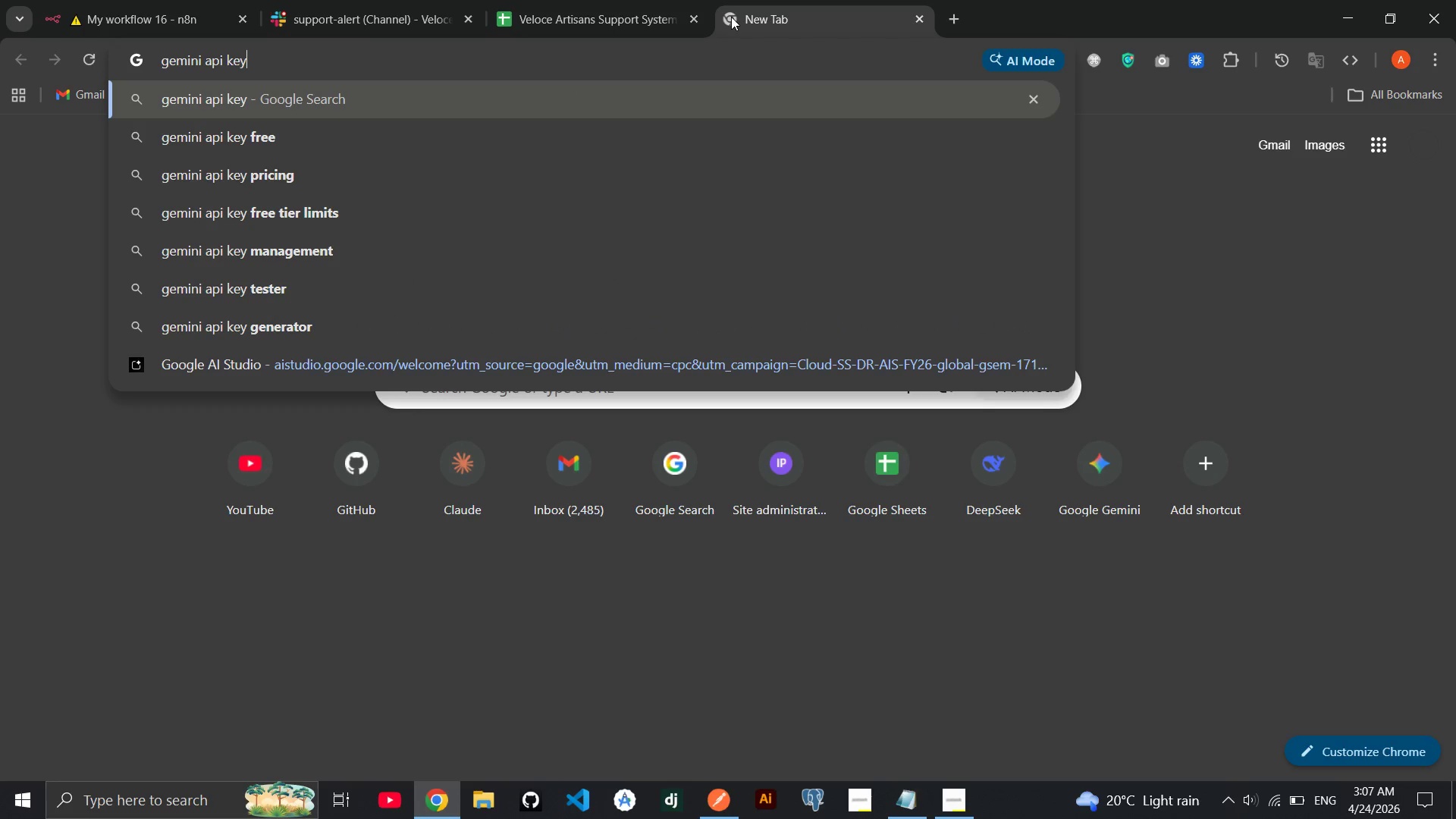 
key(Enter)
 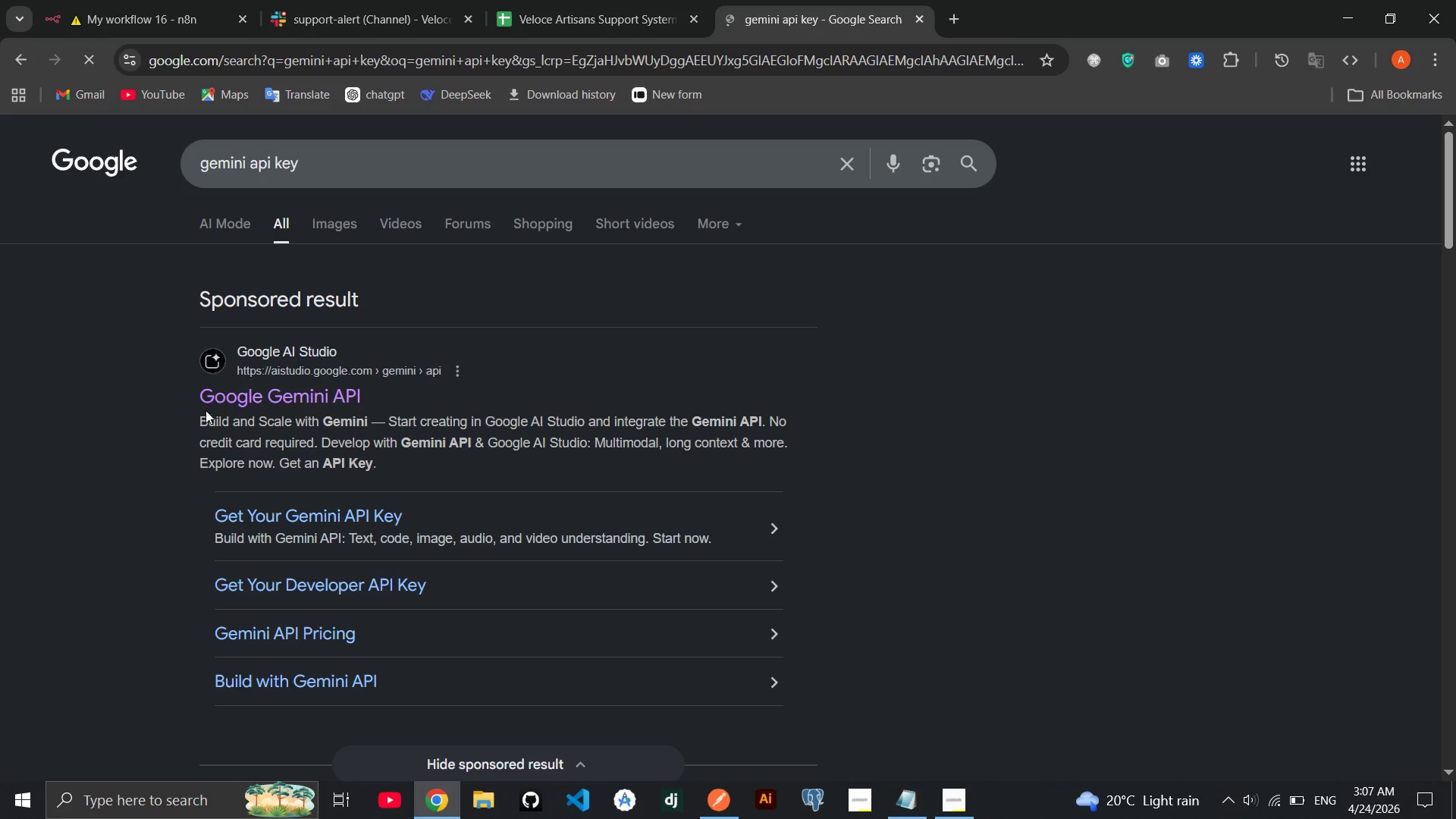 
left_click([256, 403])
 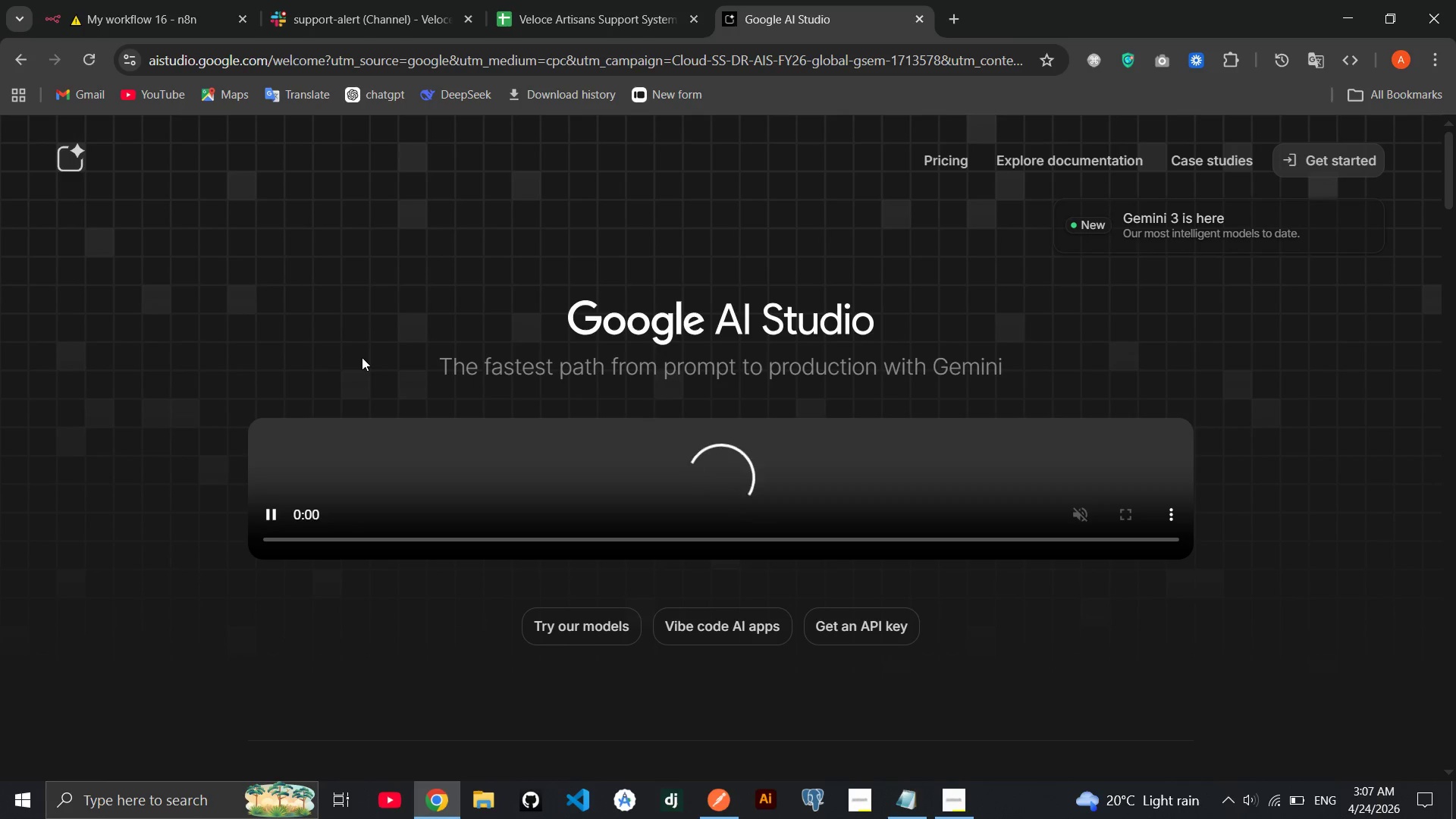 
wait(21.17)
 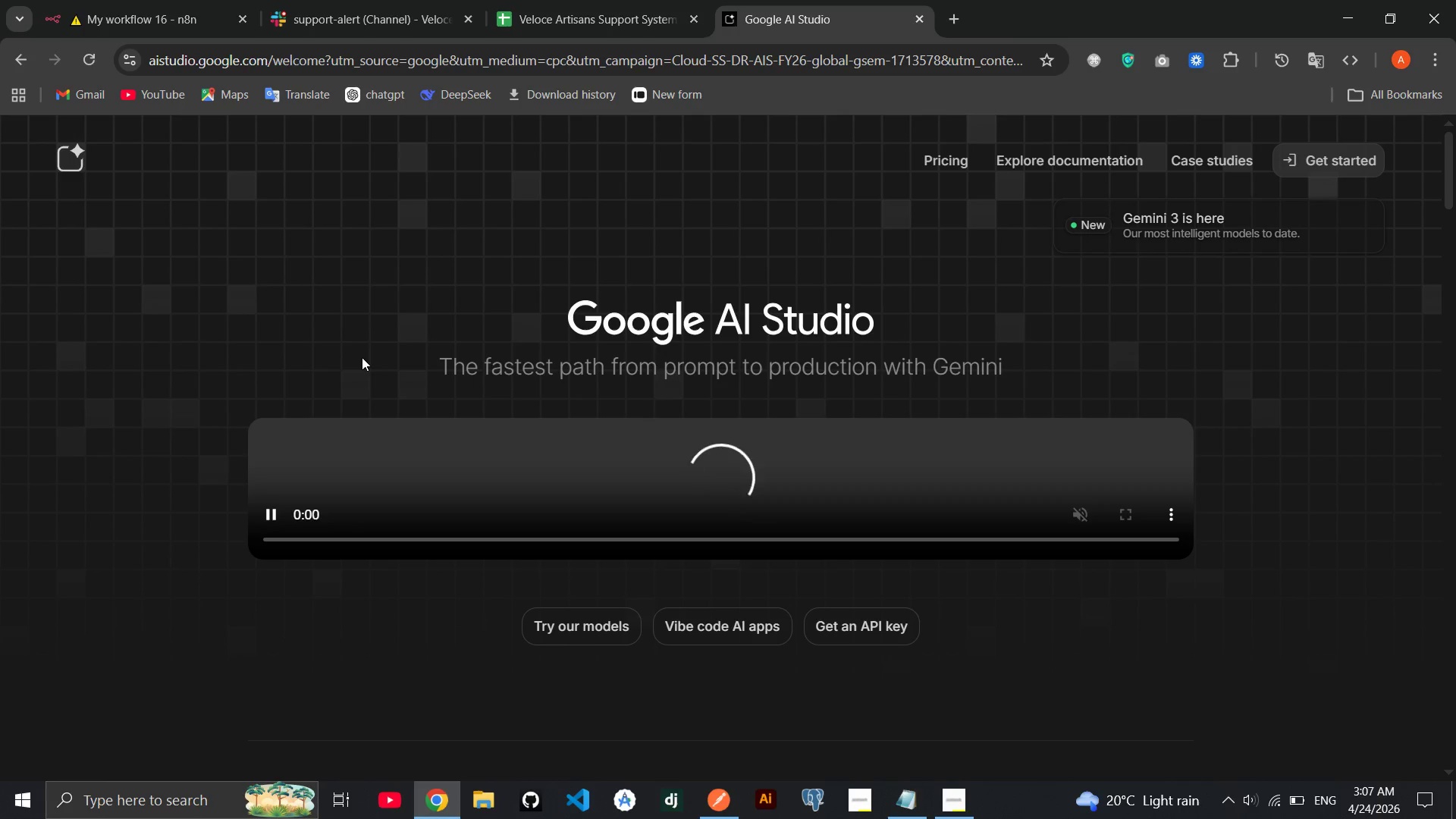 
left_click([1318, 157])
 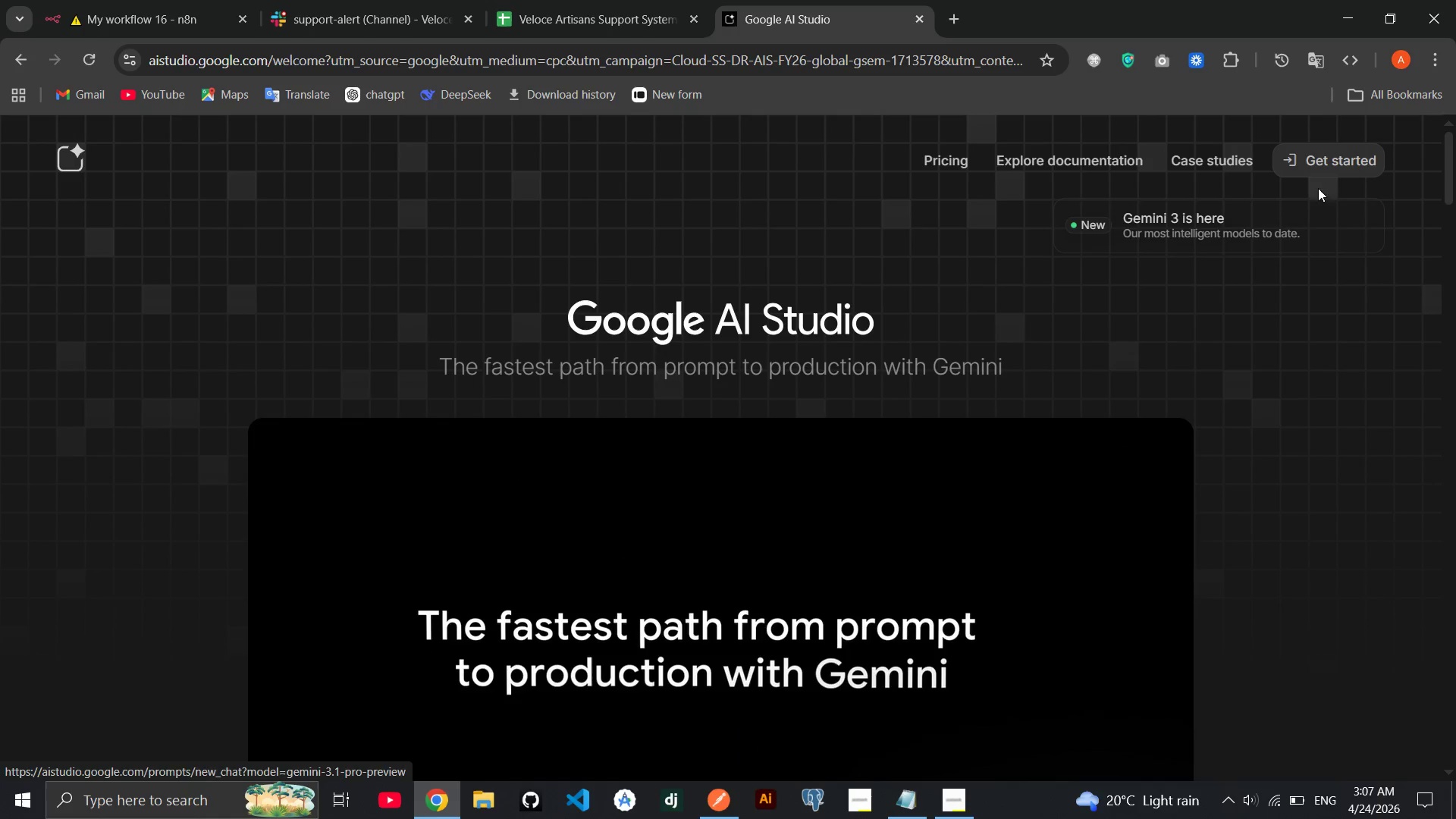 
left_click([1318, 157])
 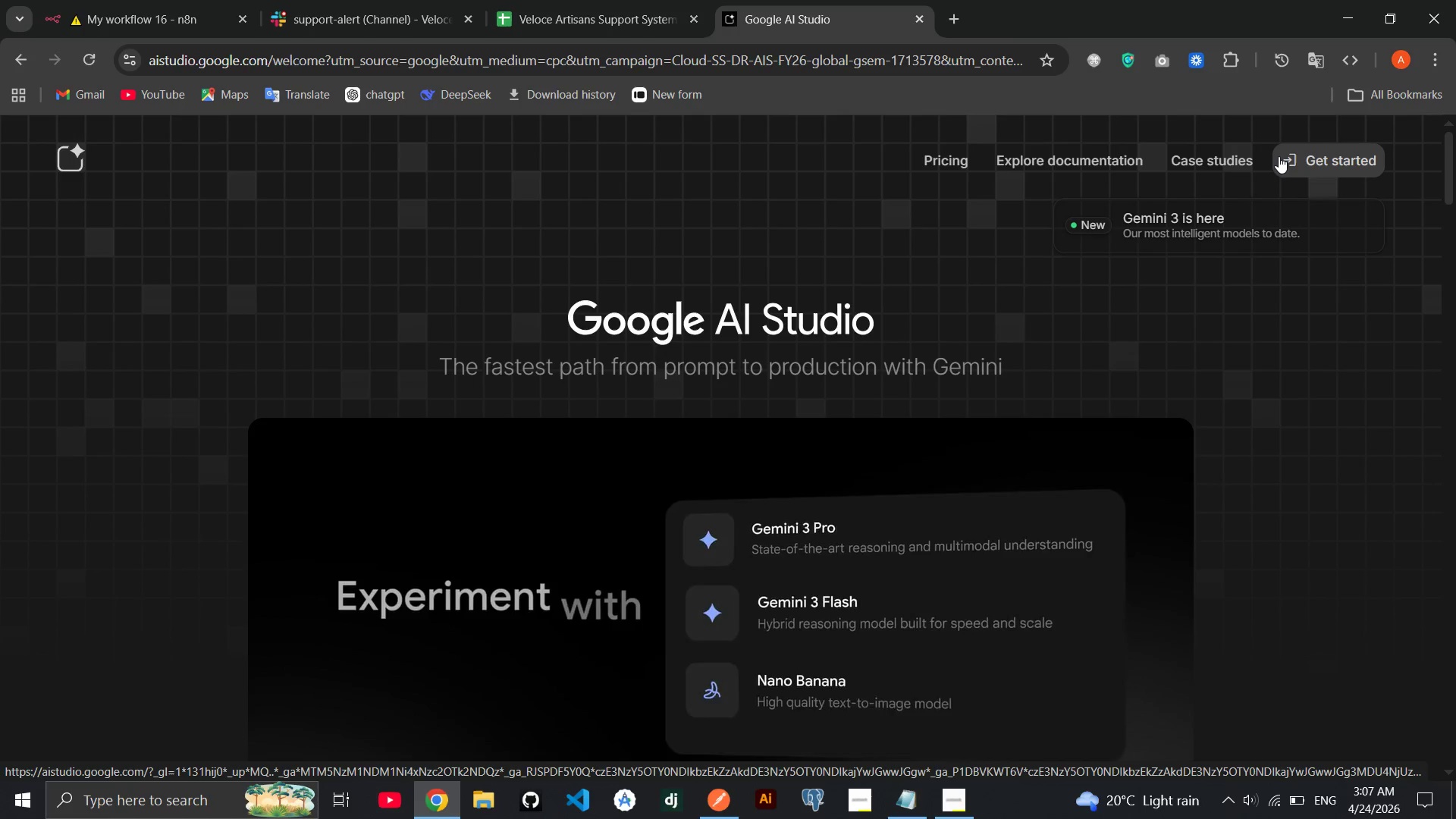 
left_click([1323, 155])
 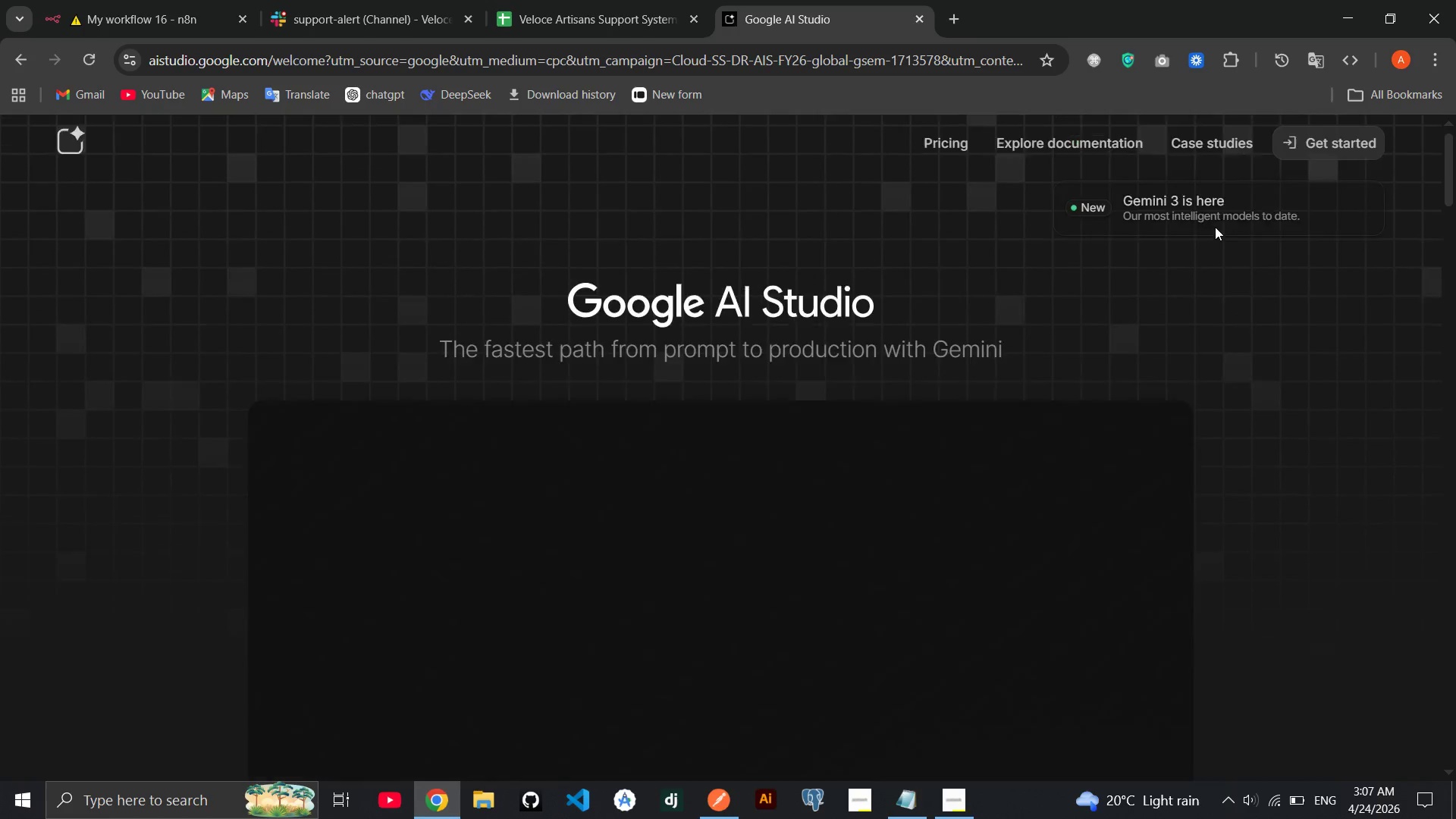 
left_click([1329, 167])
 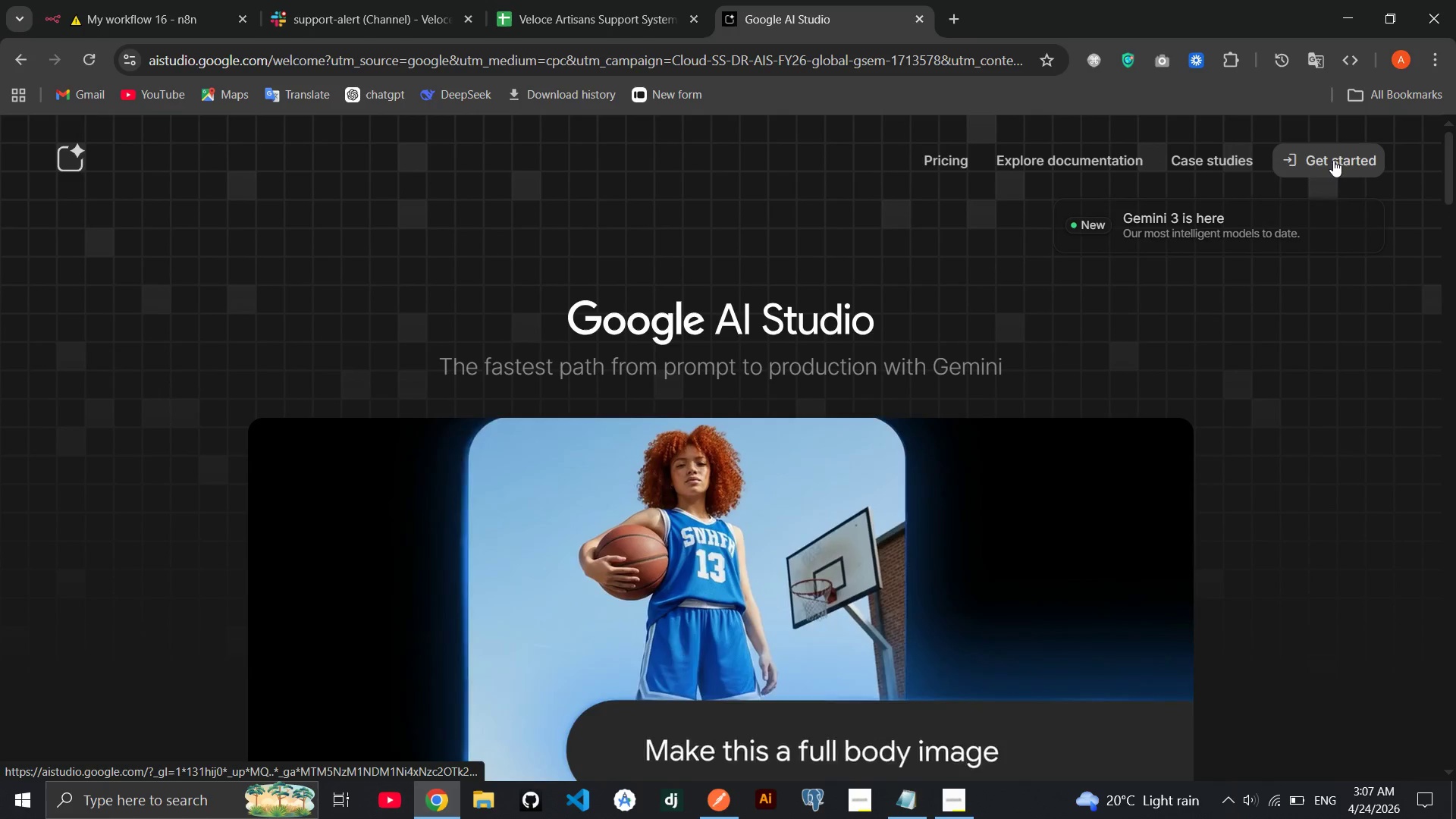 
double_click([1292, 159])
 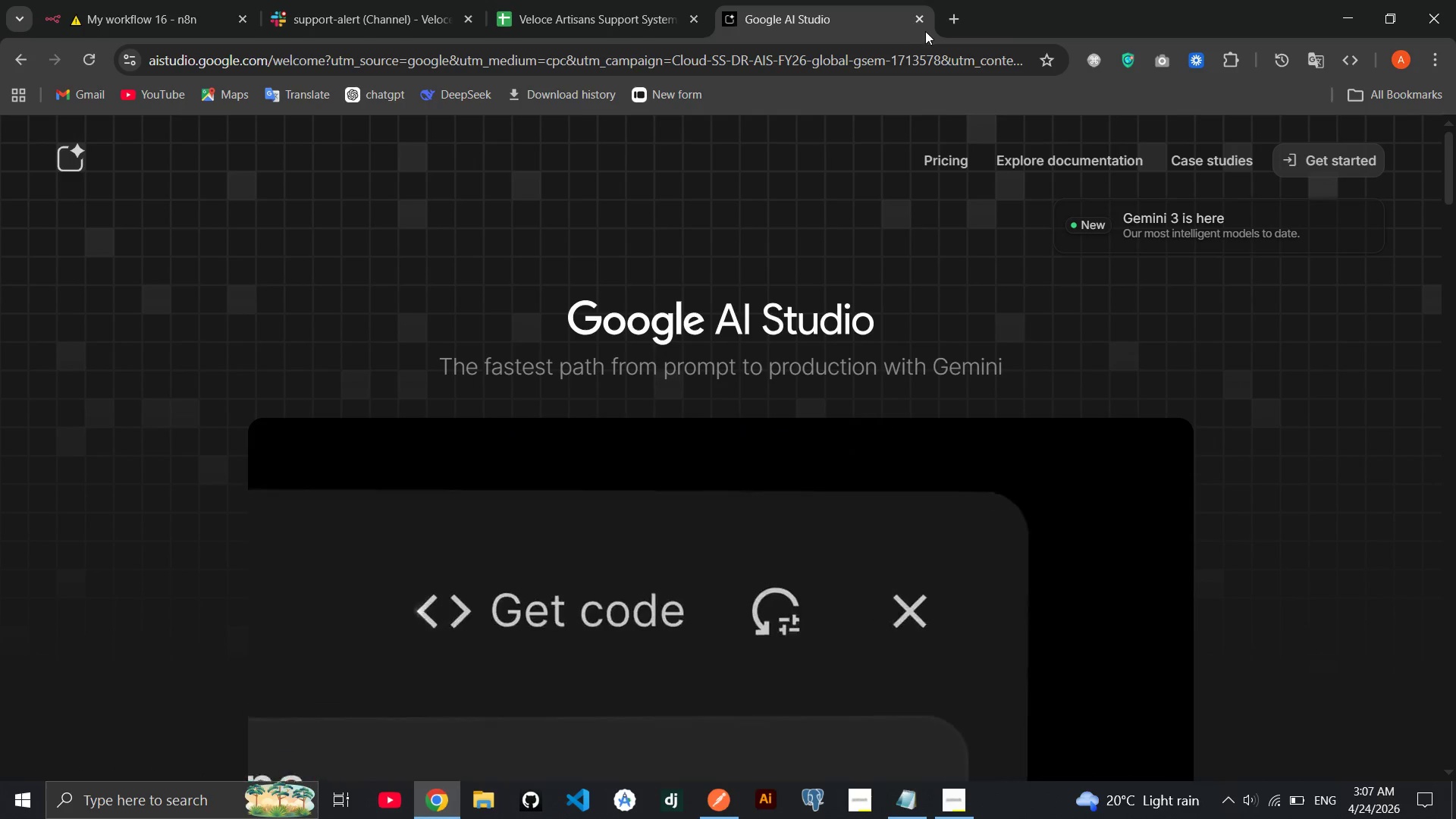 
left_click([918, 23])
 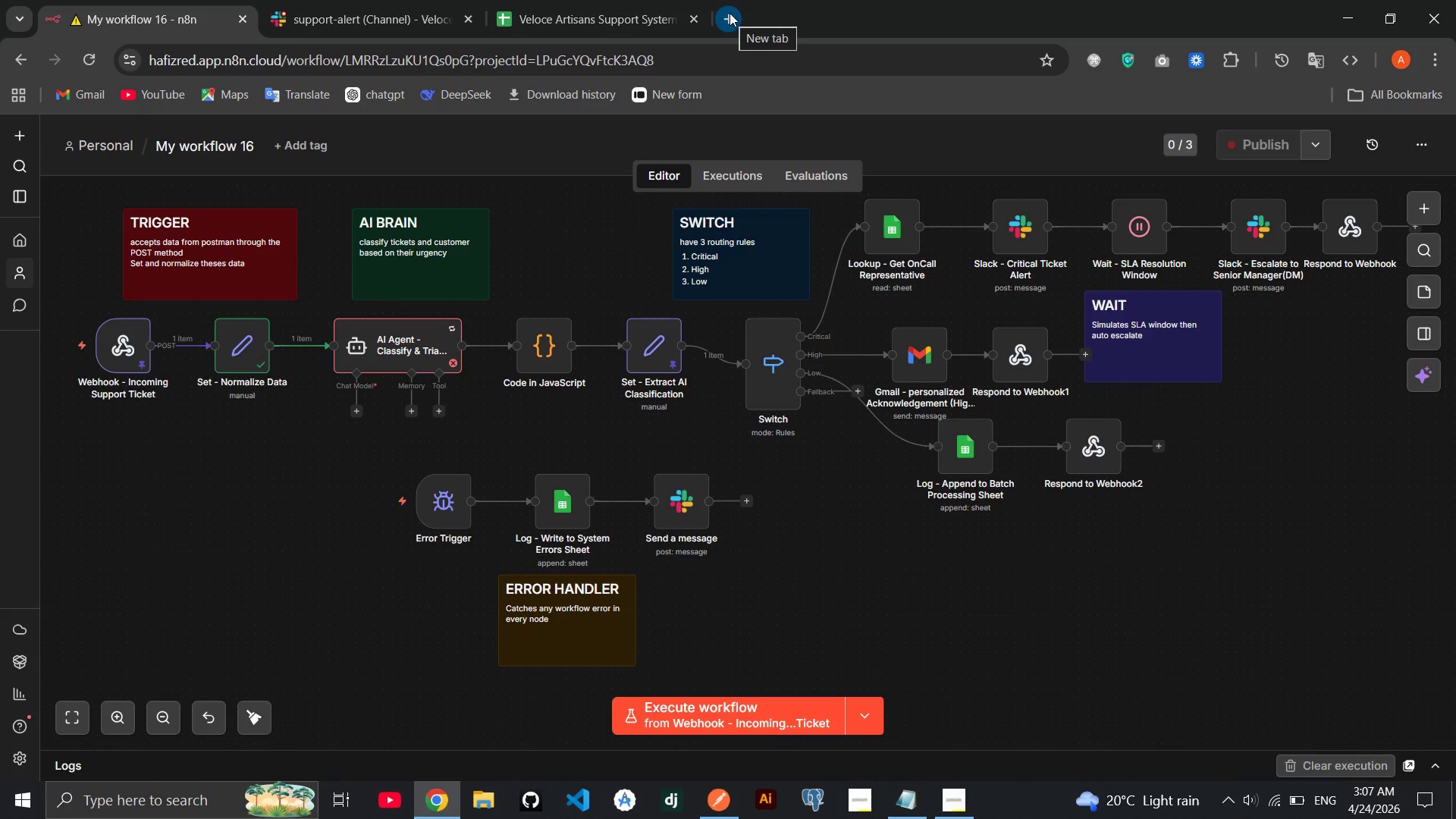 
wait(6.48)
 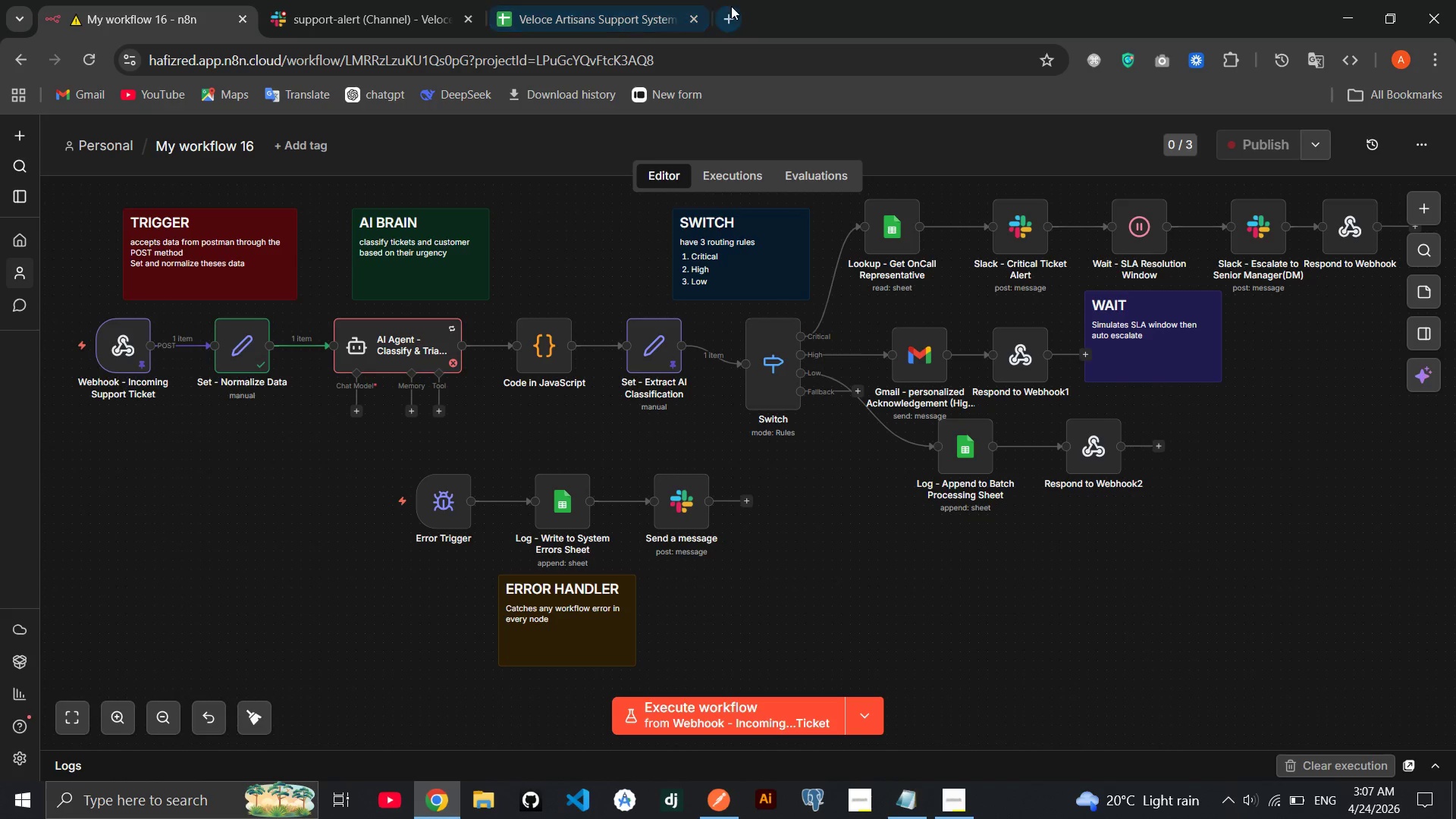 
left_click([357, 414])
 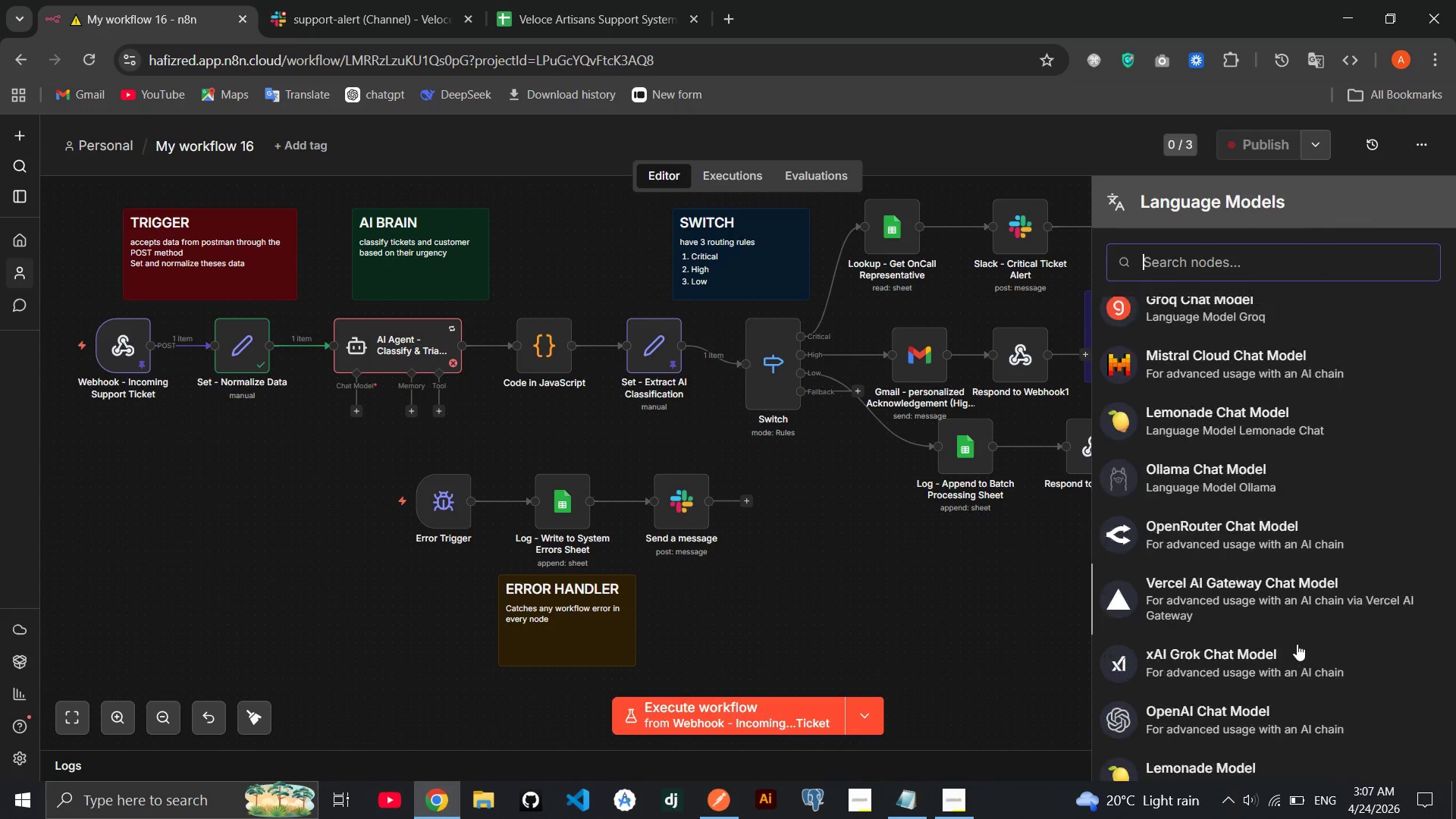 
wait(10.98)
 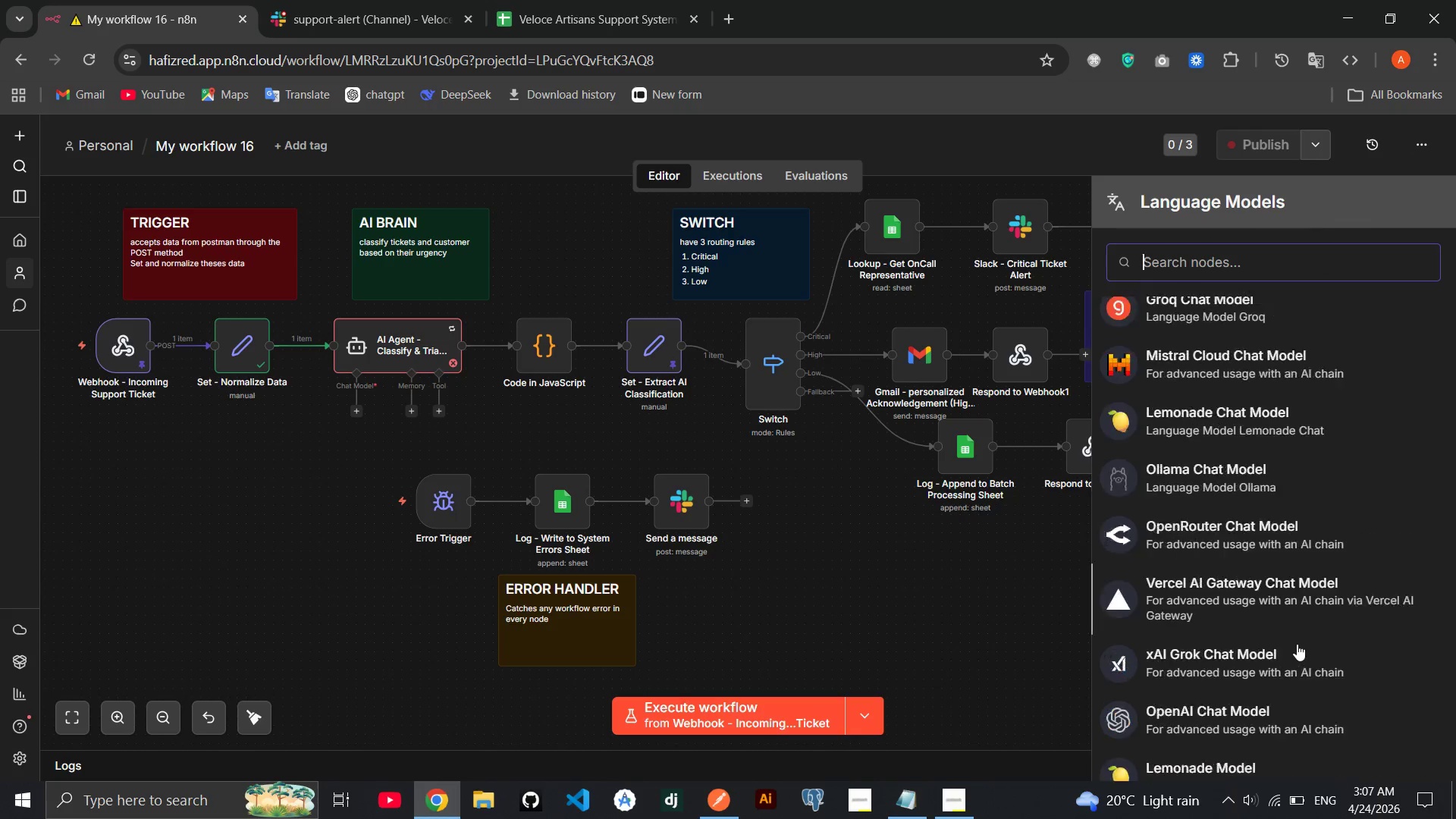 
left_click([720, 23])
 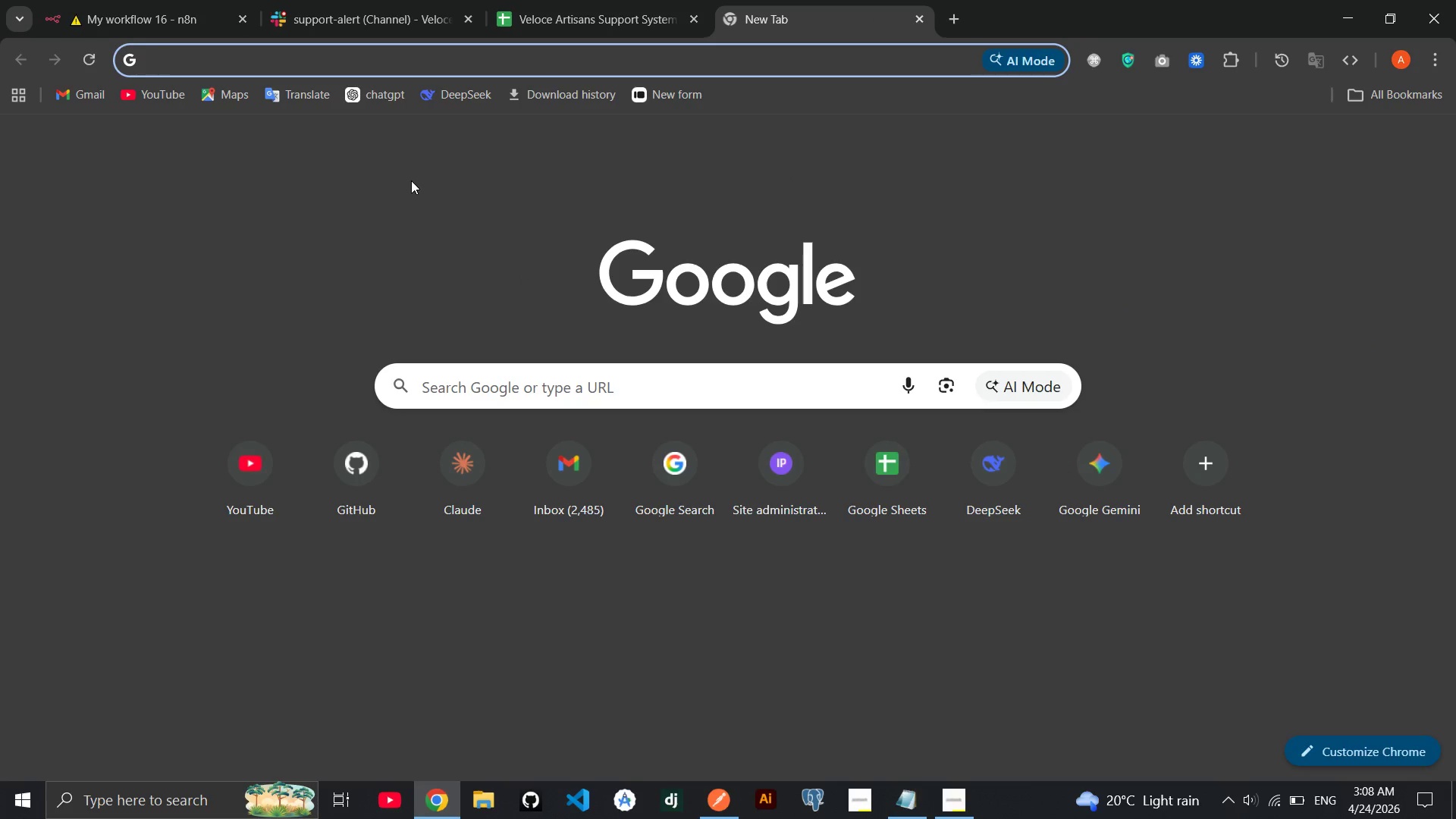 
type(deepseek)
 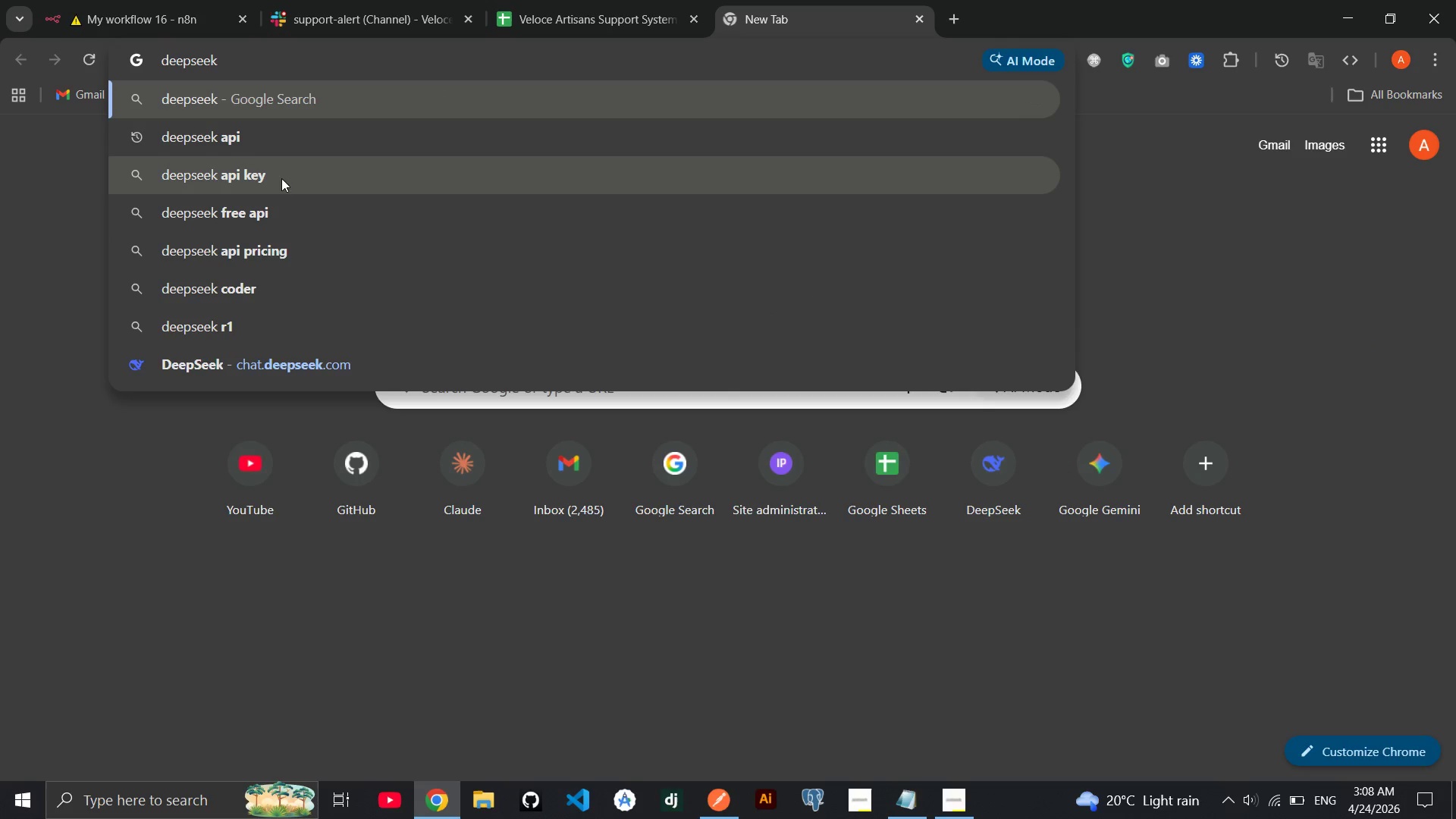 
left_click([279, 177])
 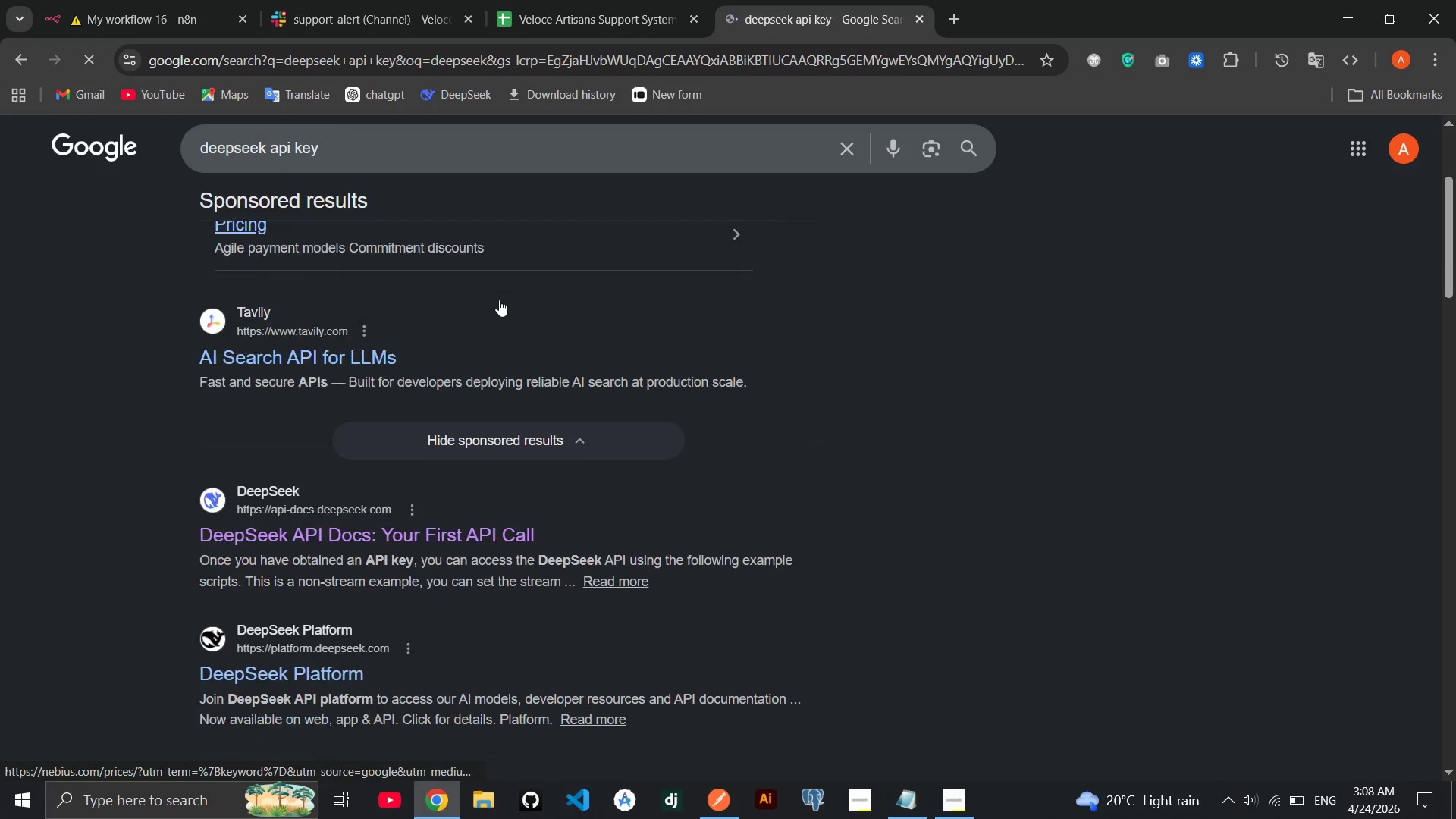 
left_click([439, 522])
 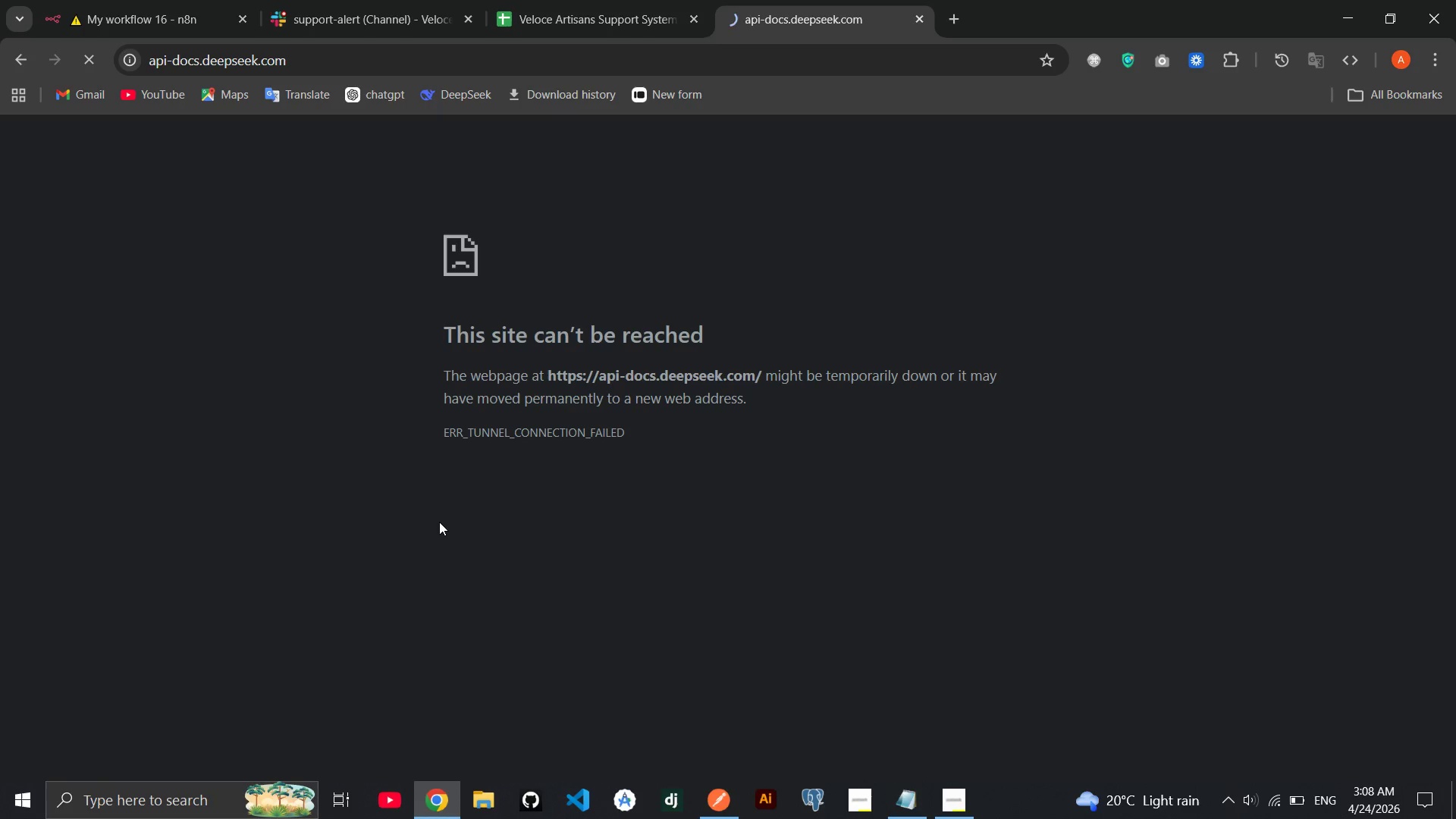 
wait(15.22)
 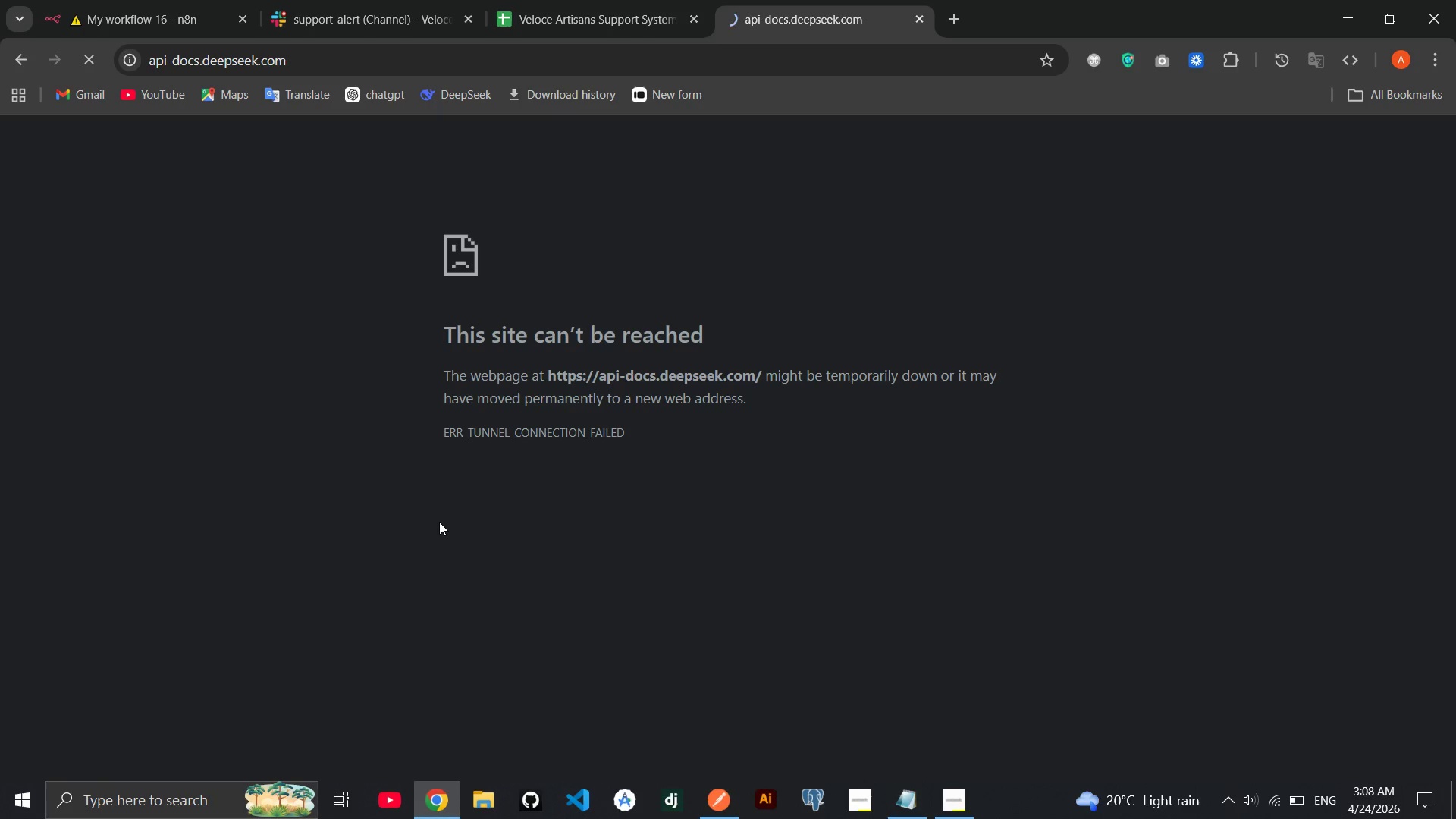 
left_click([122, 24])
 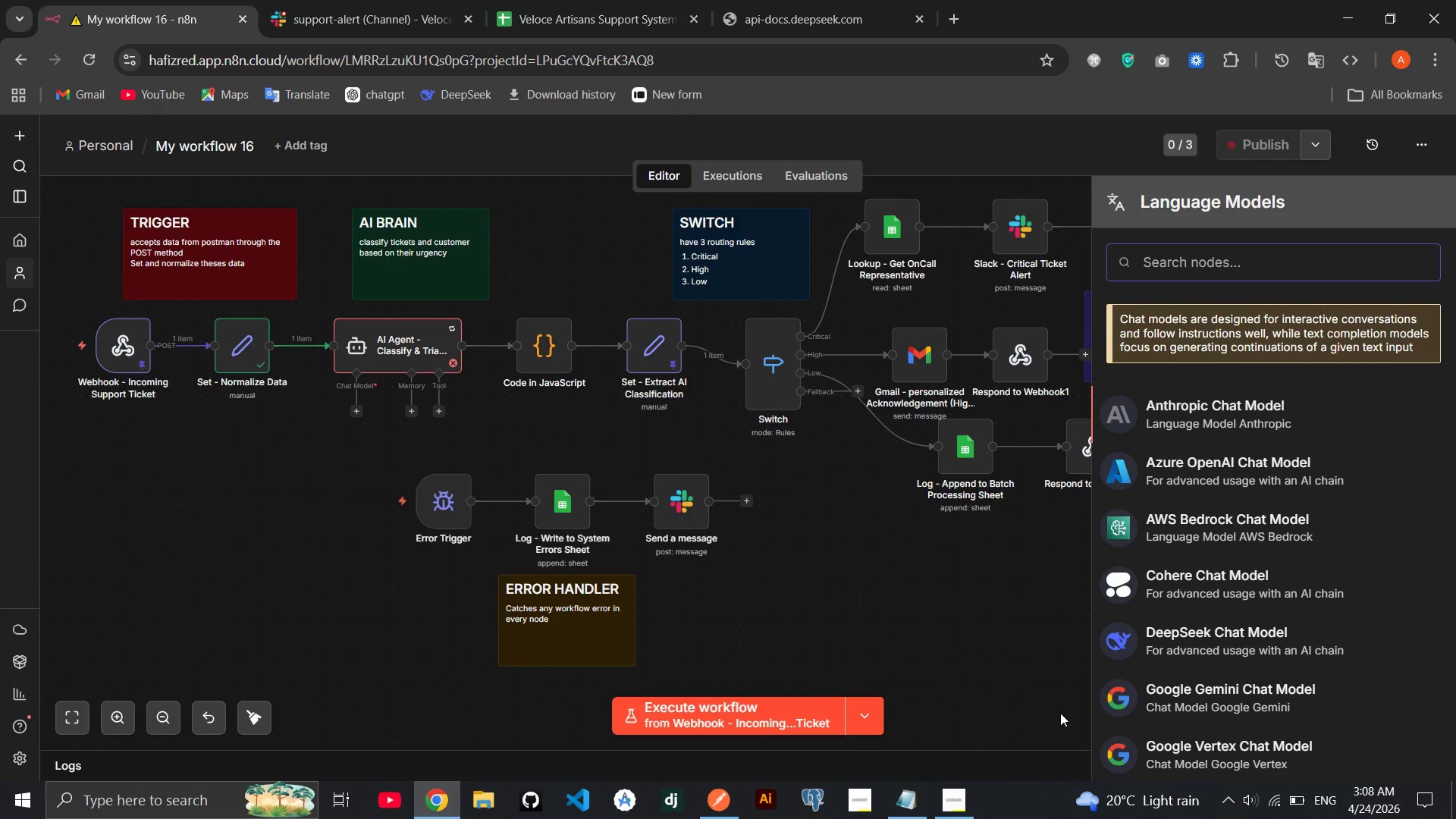 
left_click([1241, 709])
 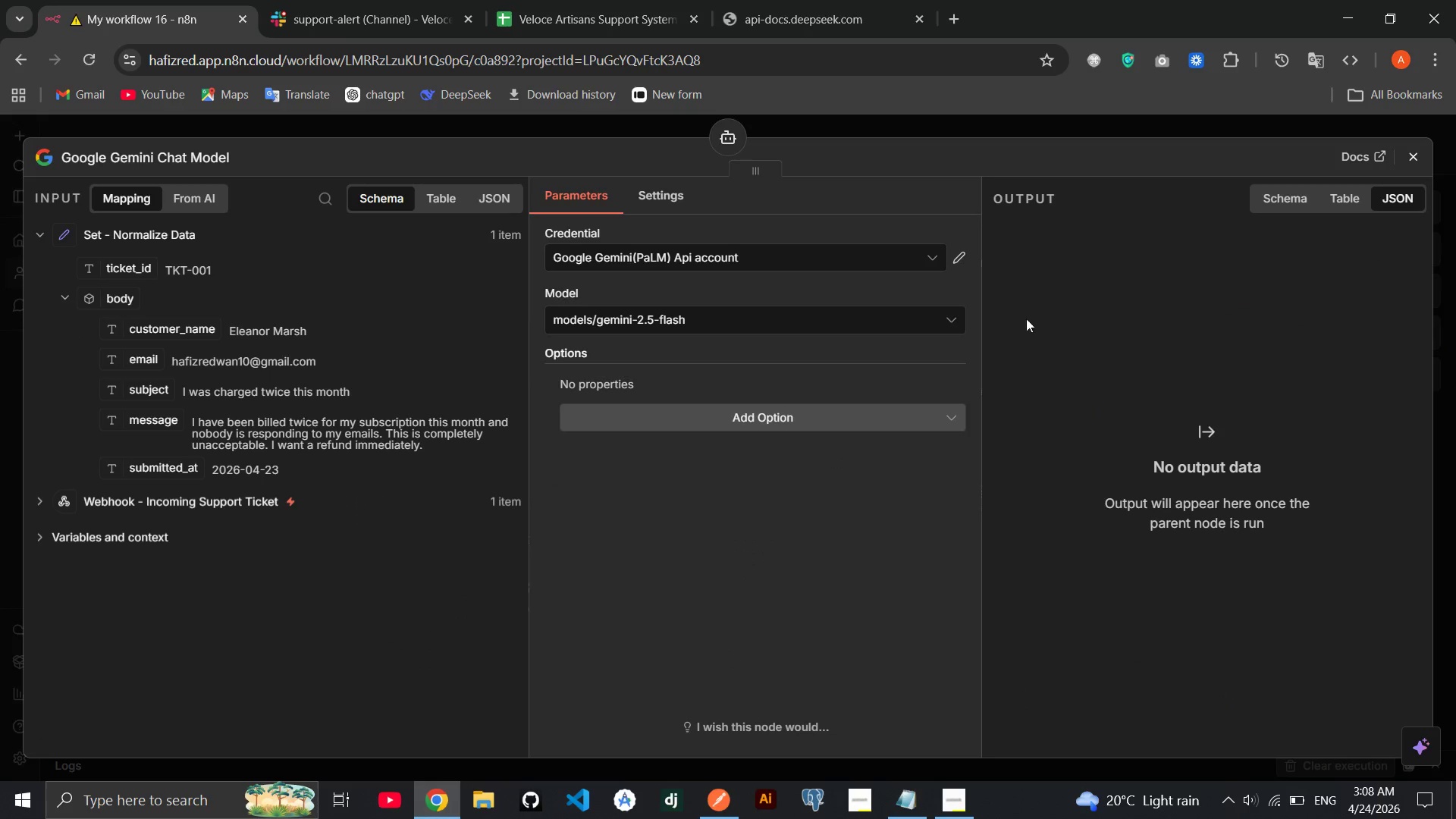 
left_click([962, 256])
 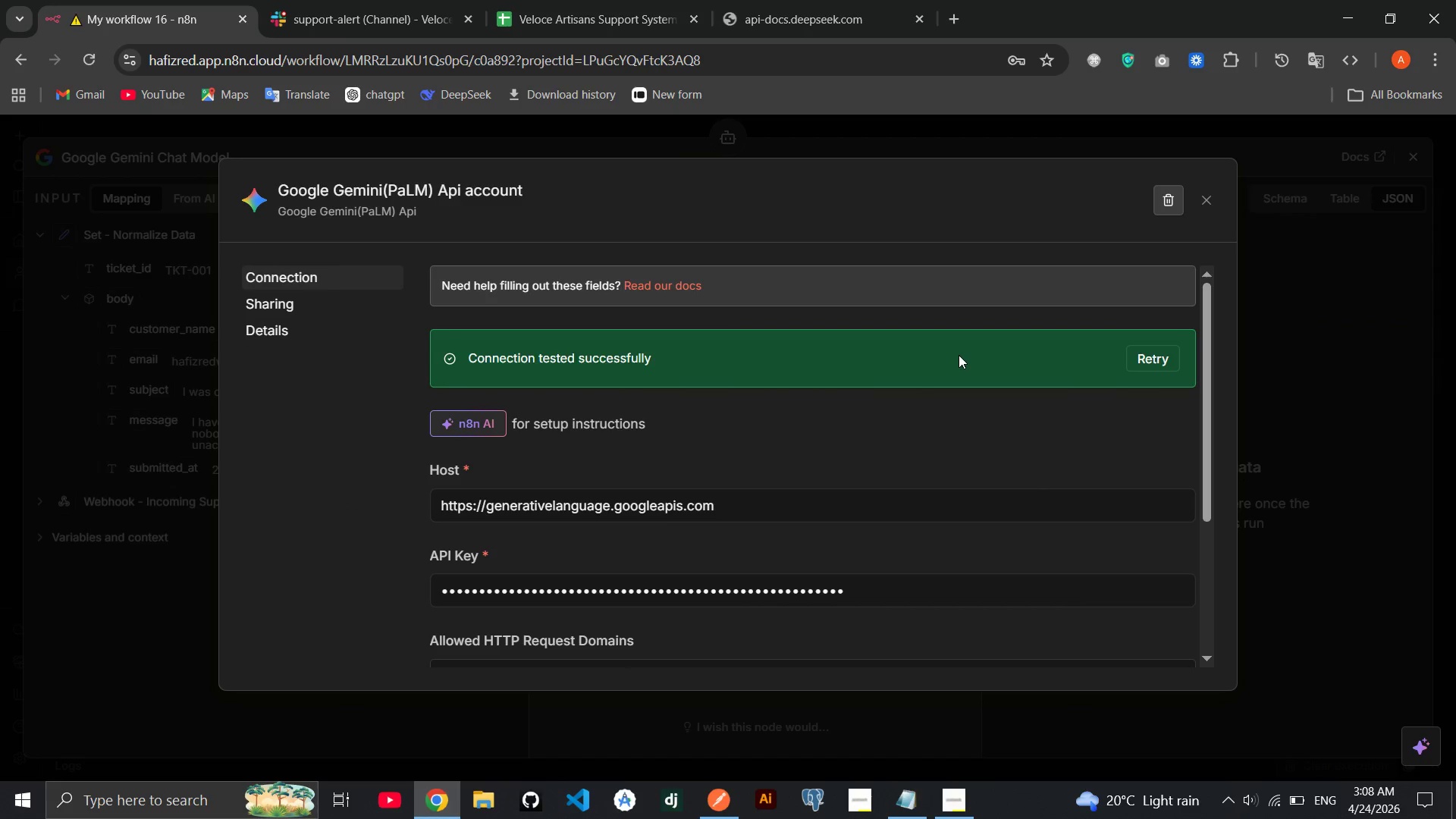 
left_click_drag(start_coordinate=[1215, 198], to_coordinate=[1207, 196])
 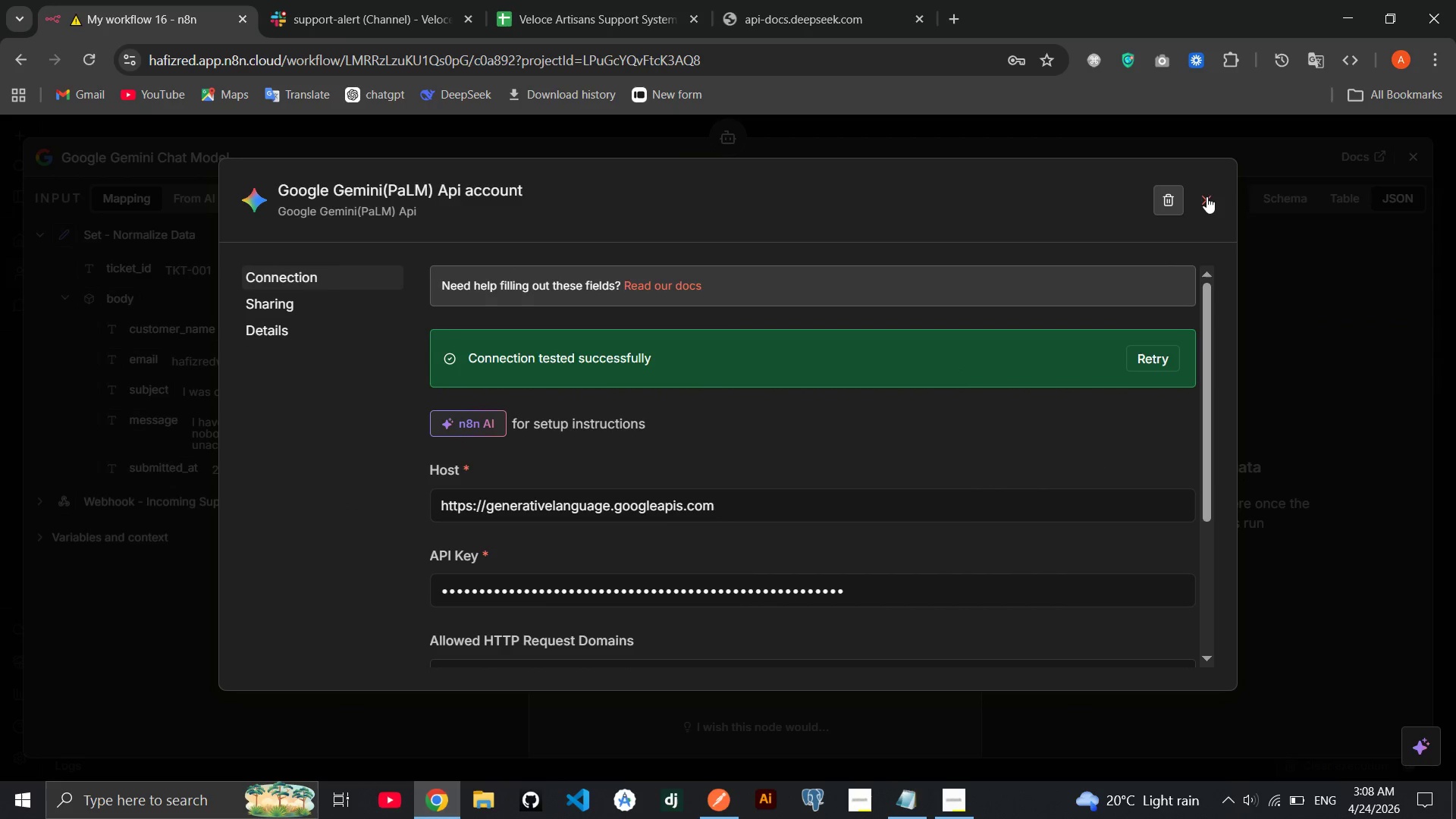 
left_click([1207, 196])
 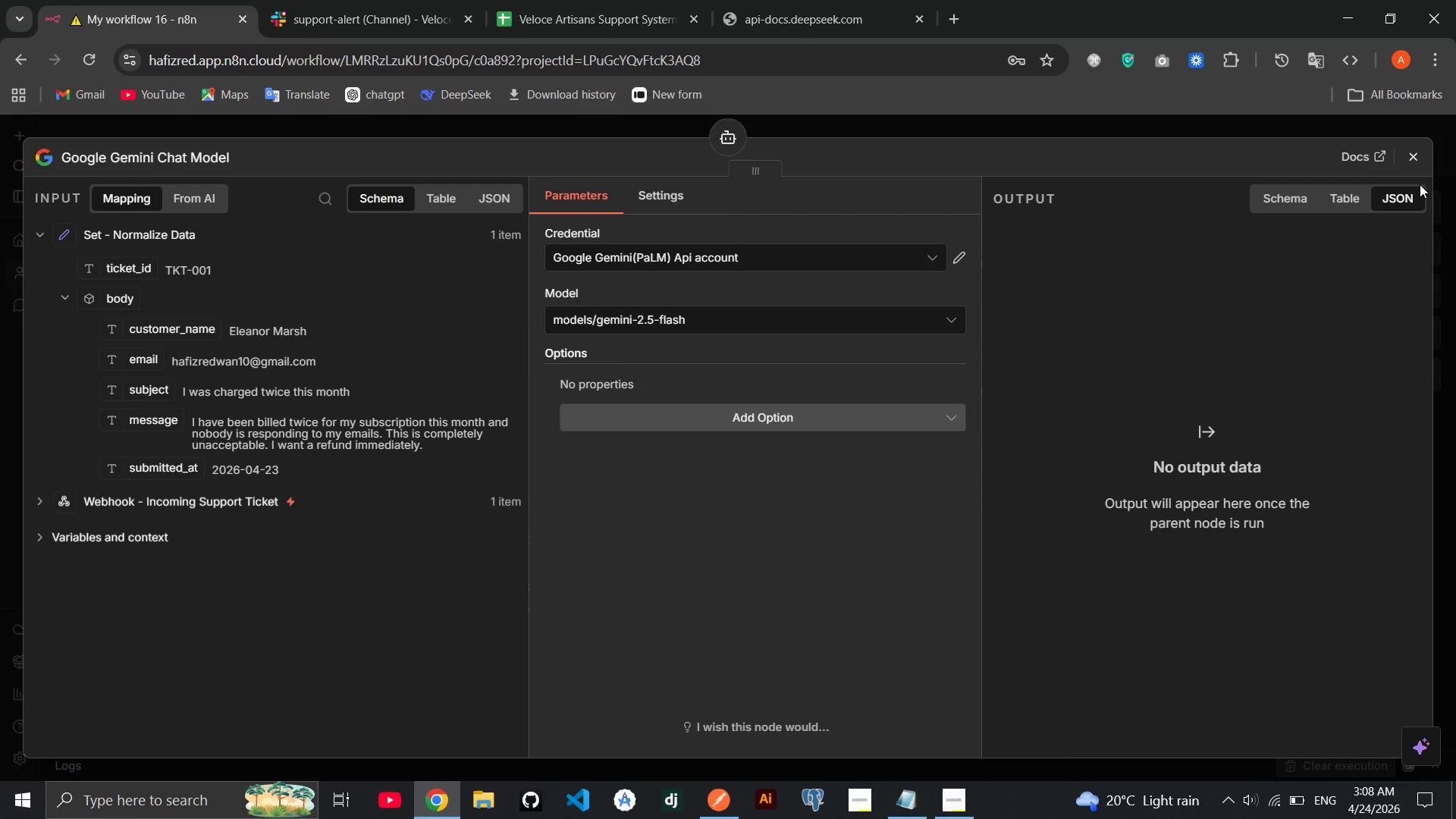 
left_click([1418, 157])
 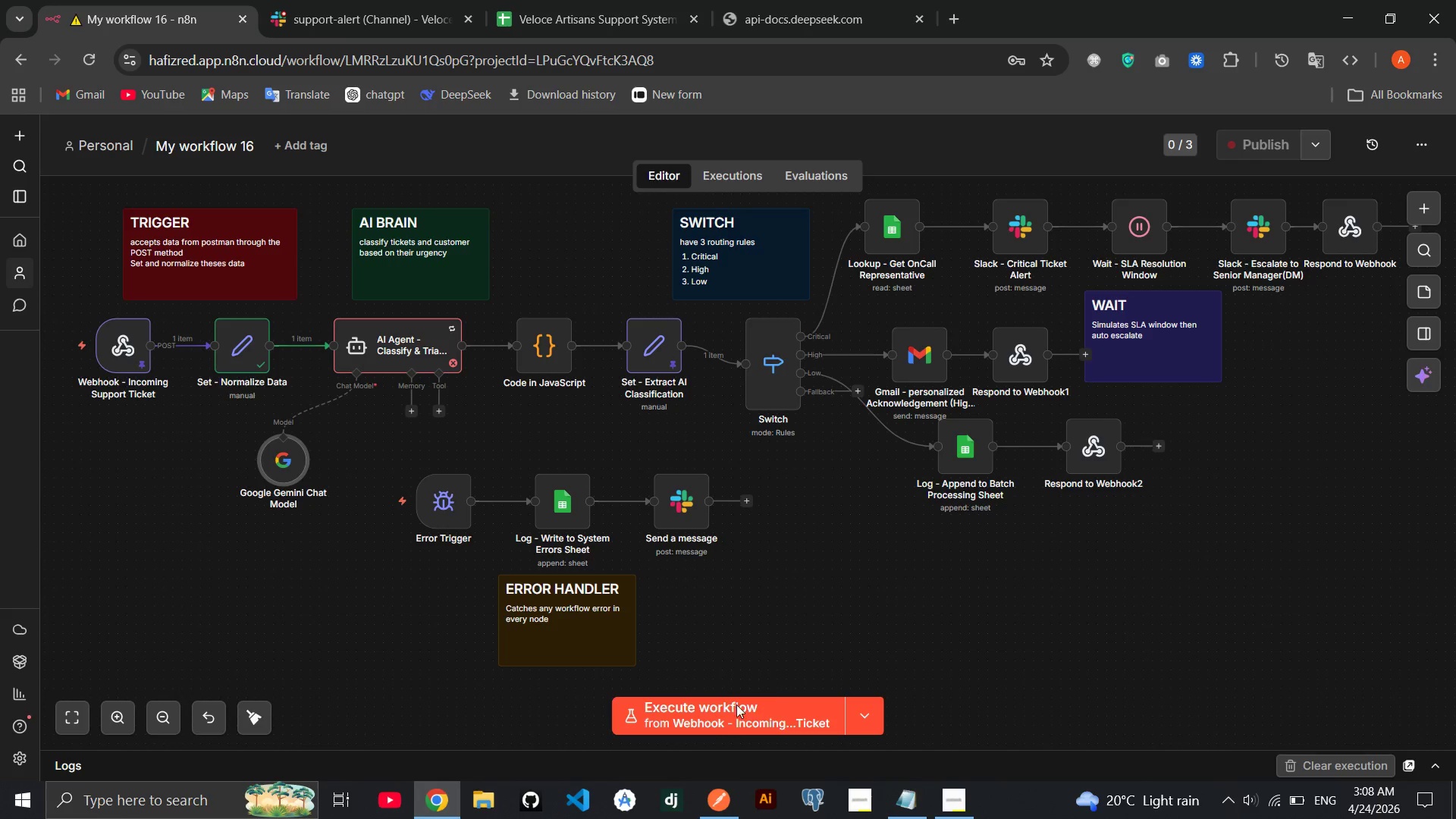 
left_click([720, 718])
 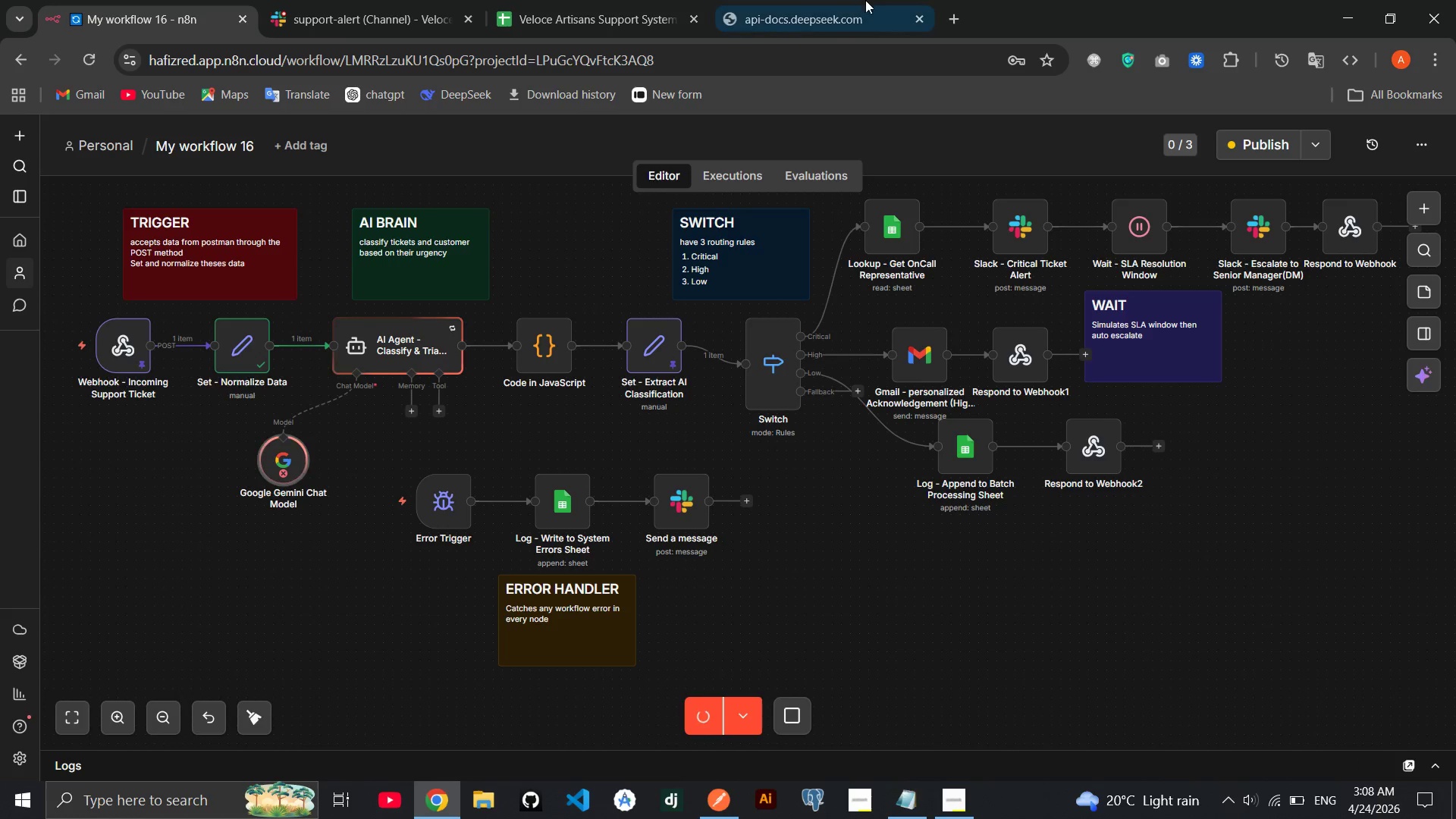 
left_click([850, 0])
 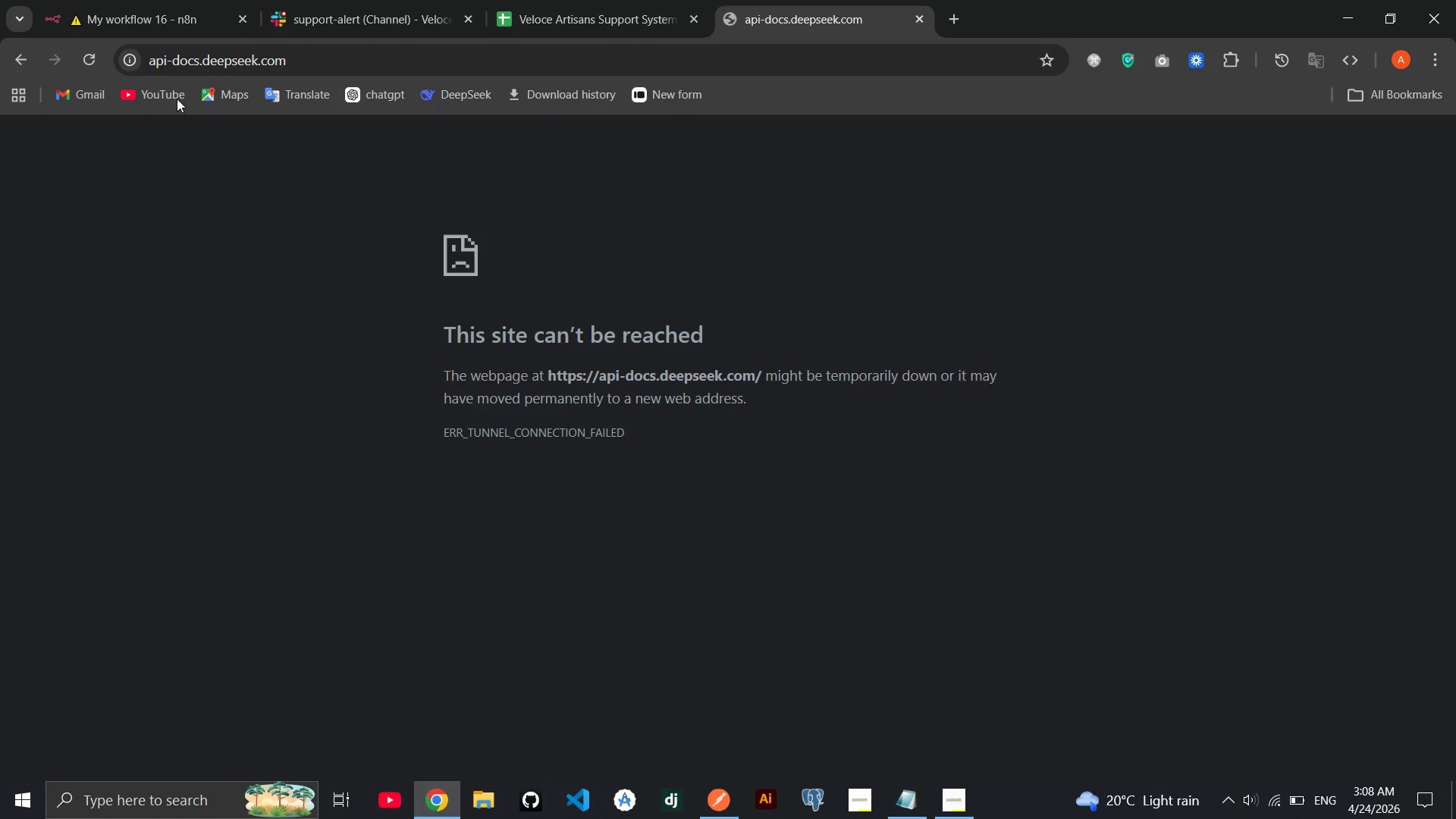 
left_click([87, 68])
 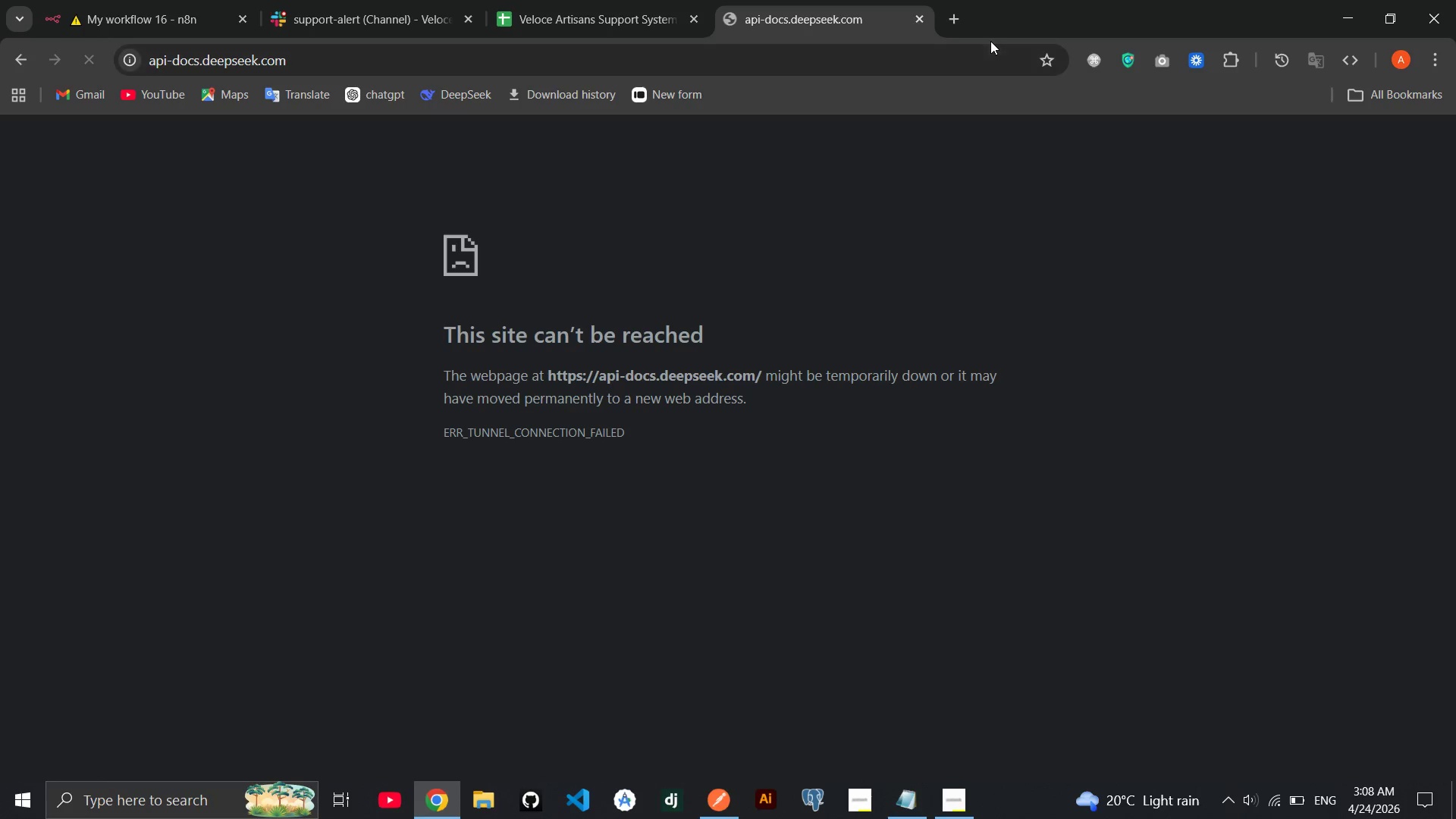 
left_click([926, 21])
 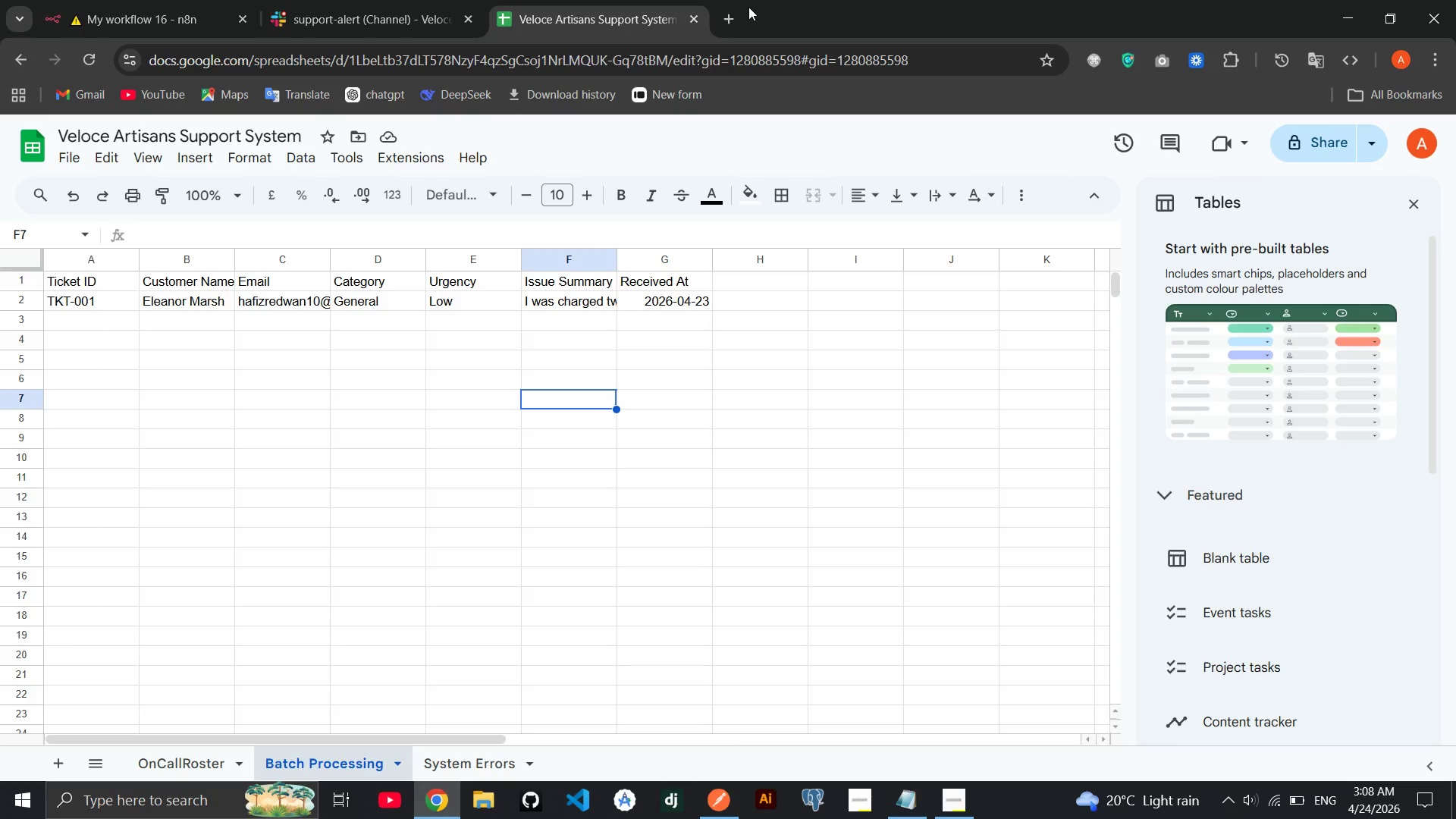 
left_click([734, 11])
 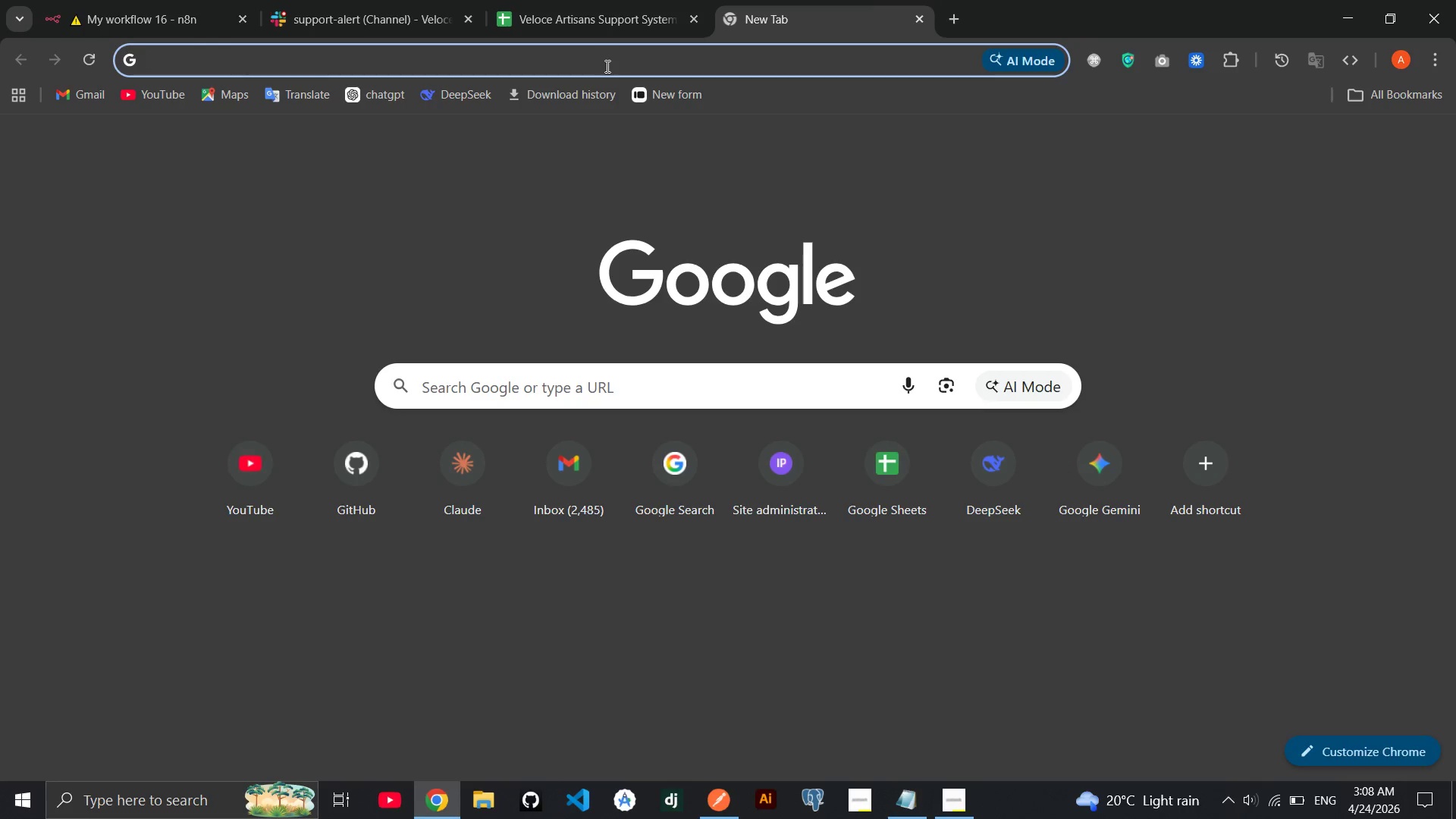 
type(gemini )
 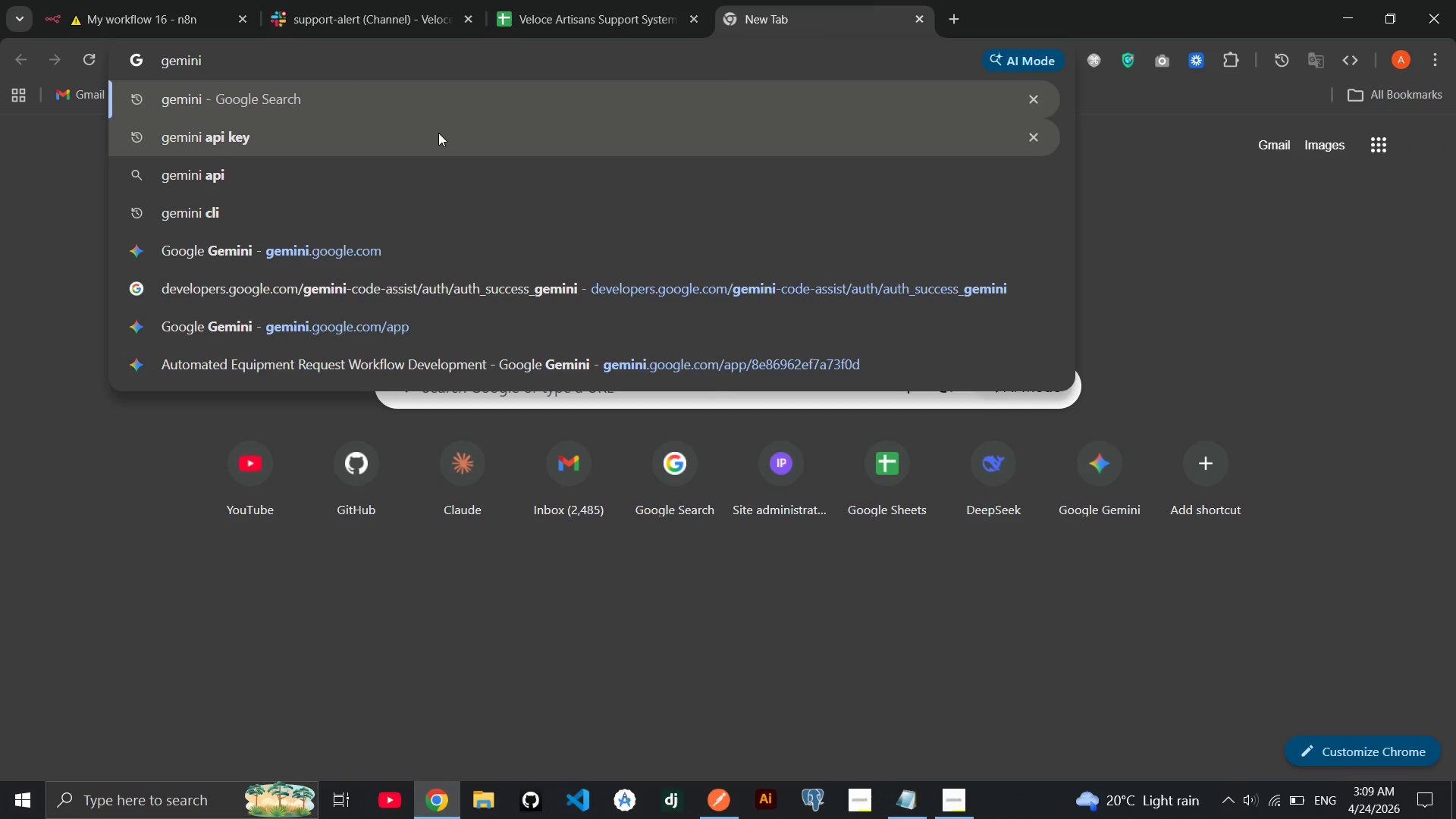 
left_click([438, 133])
 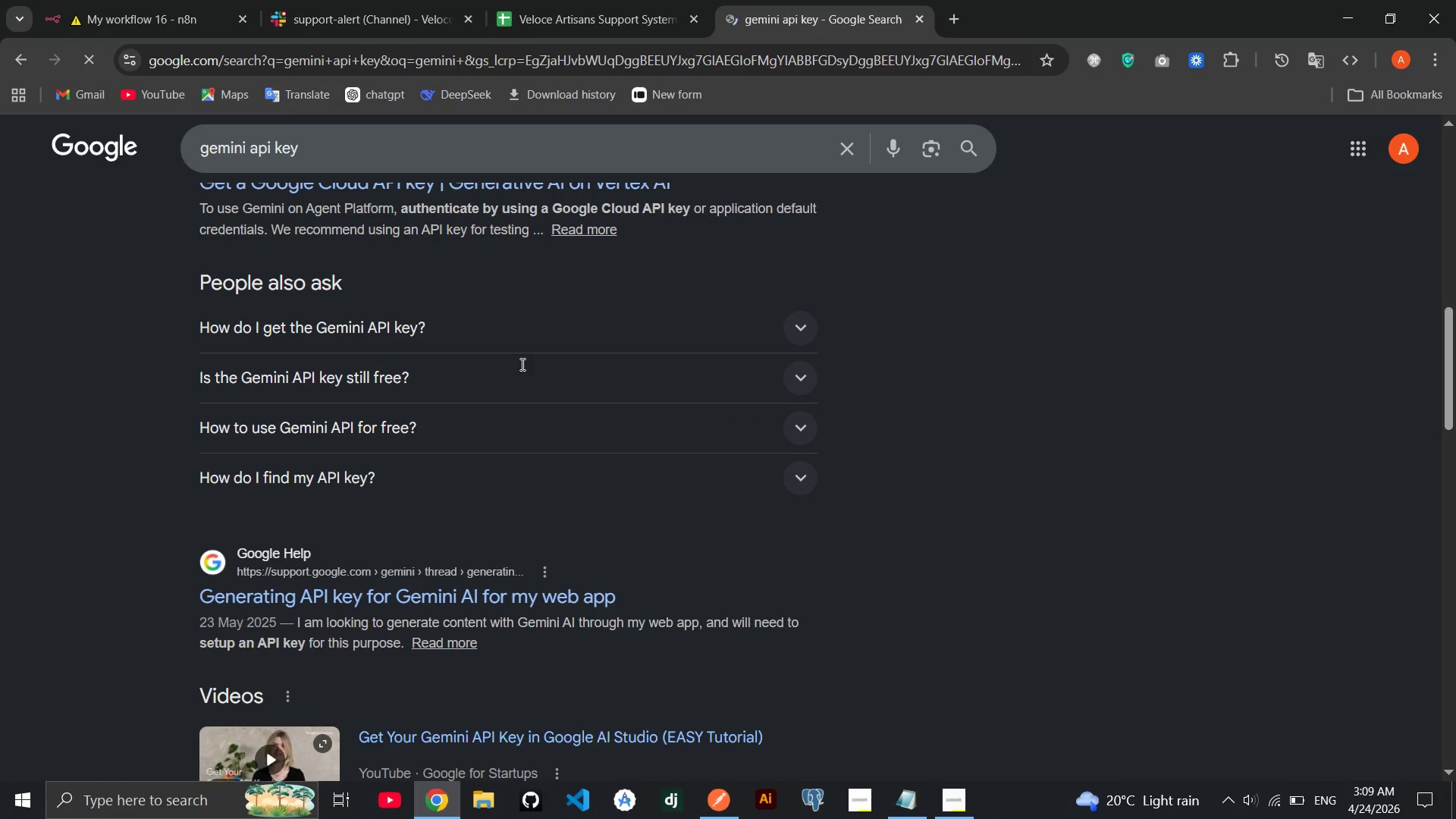 
wait(13.0)
 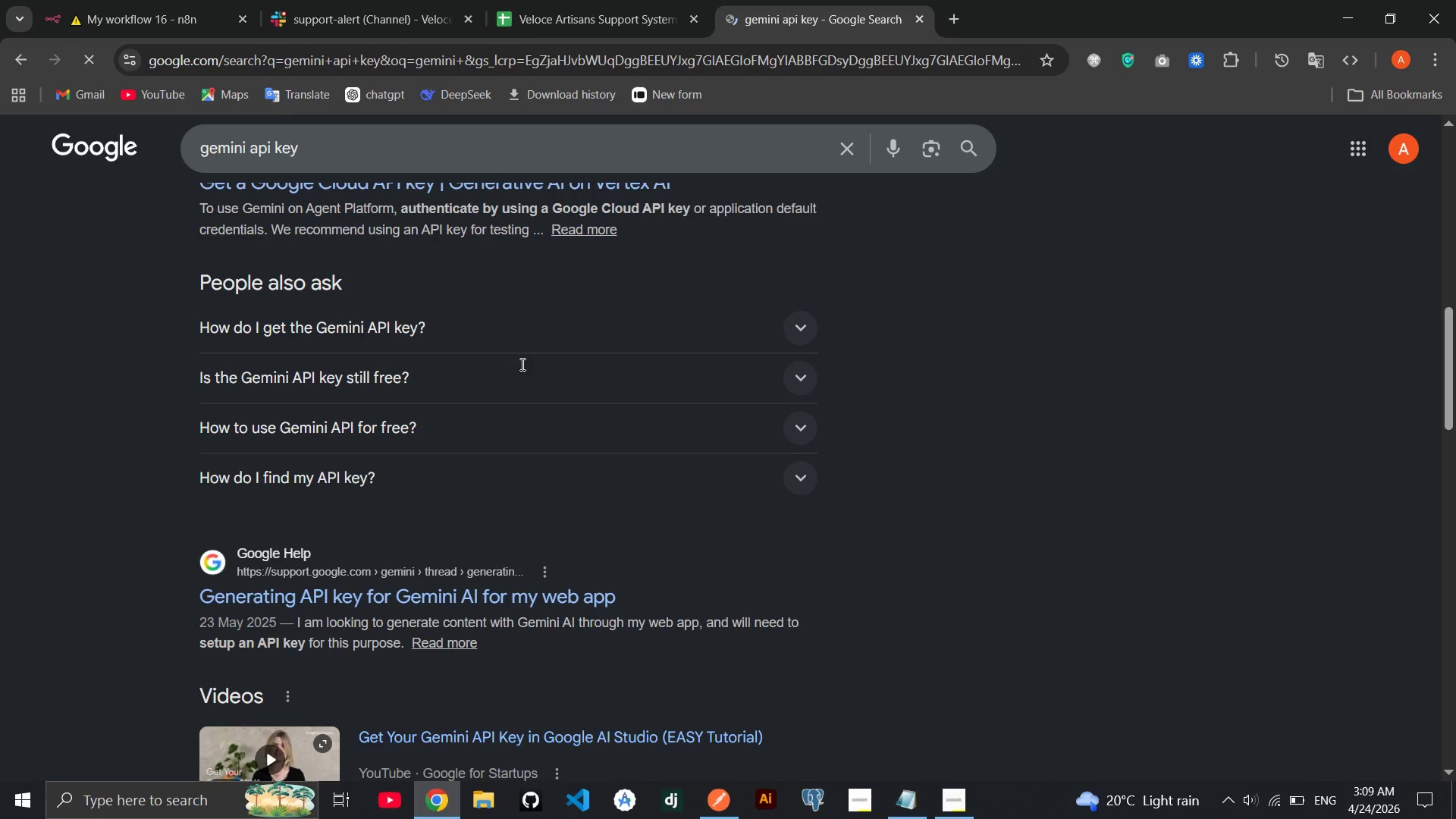 
left_click([359, 474])
 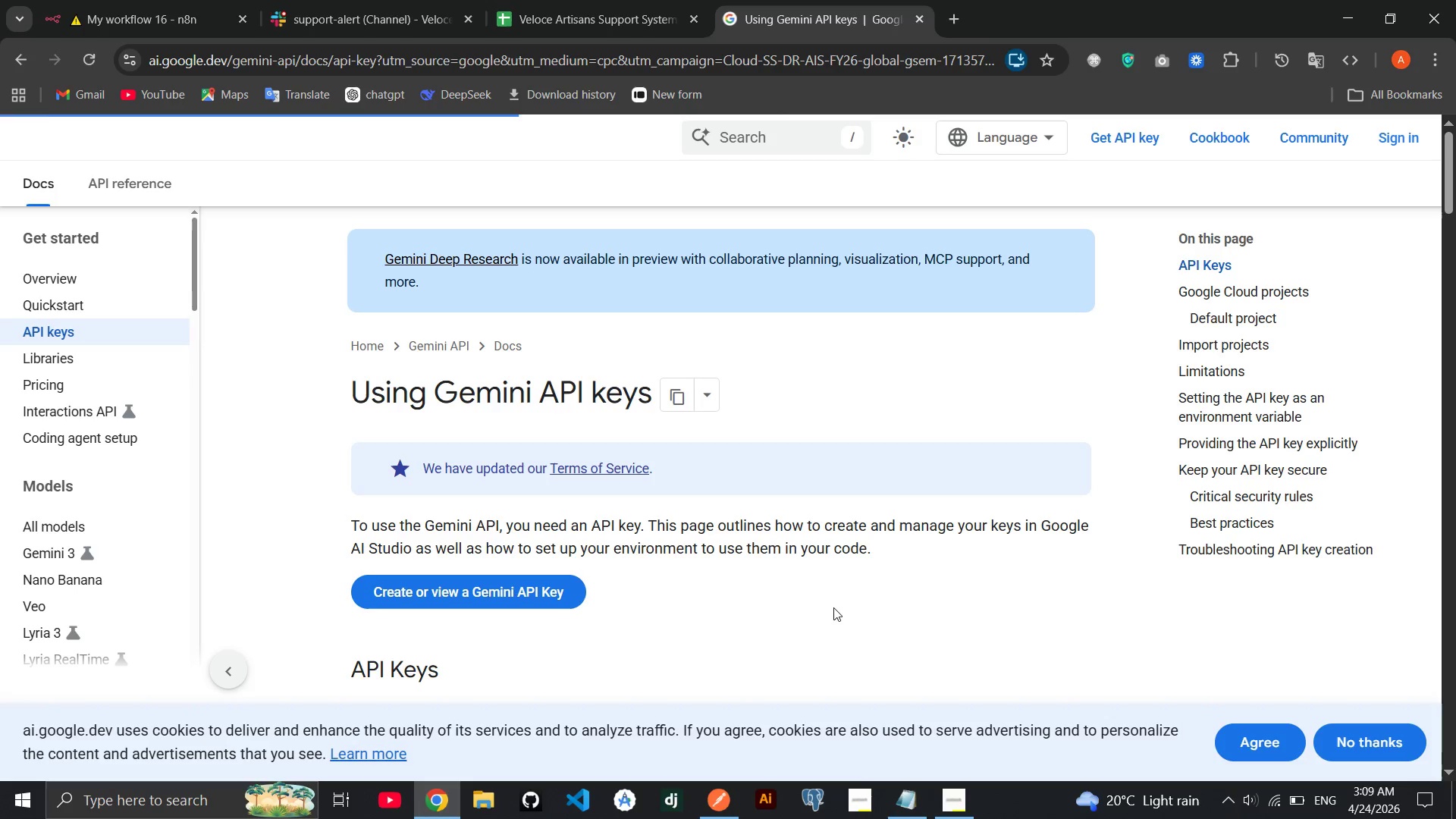 
wait(23.03)
 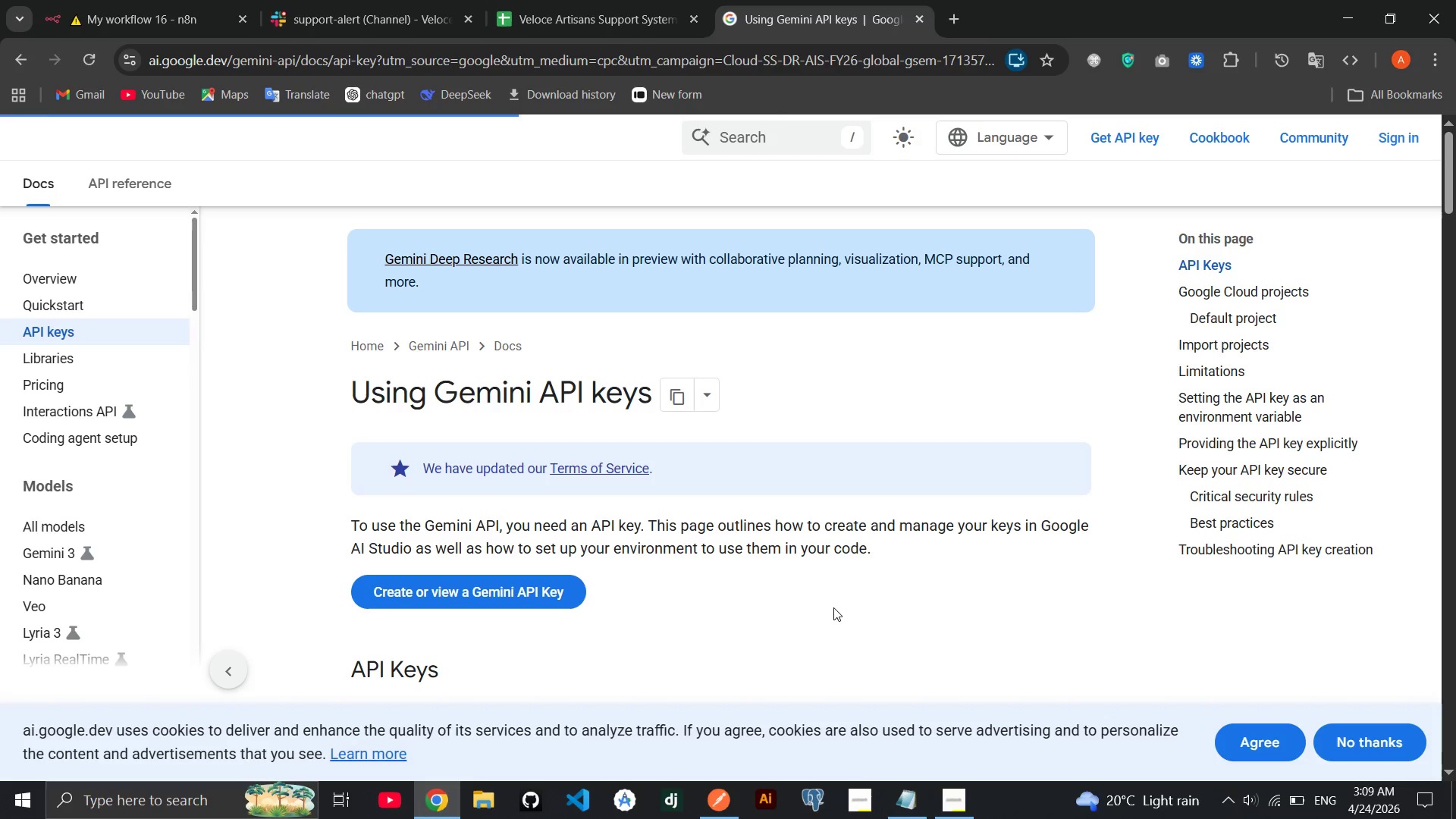 
left_click([1406, 136])
 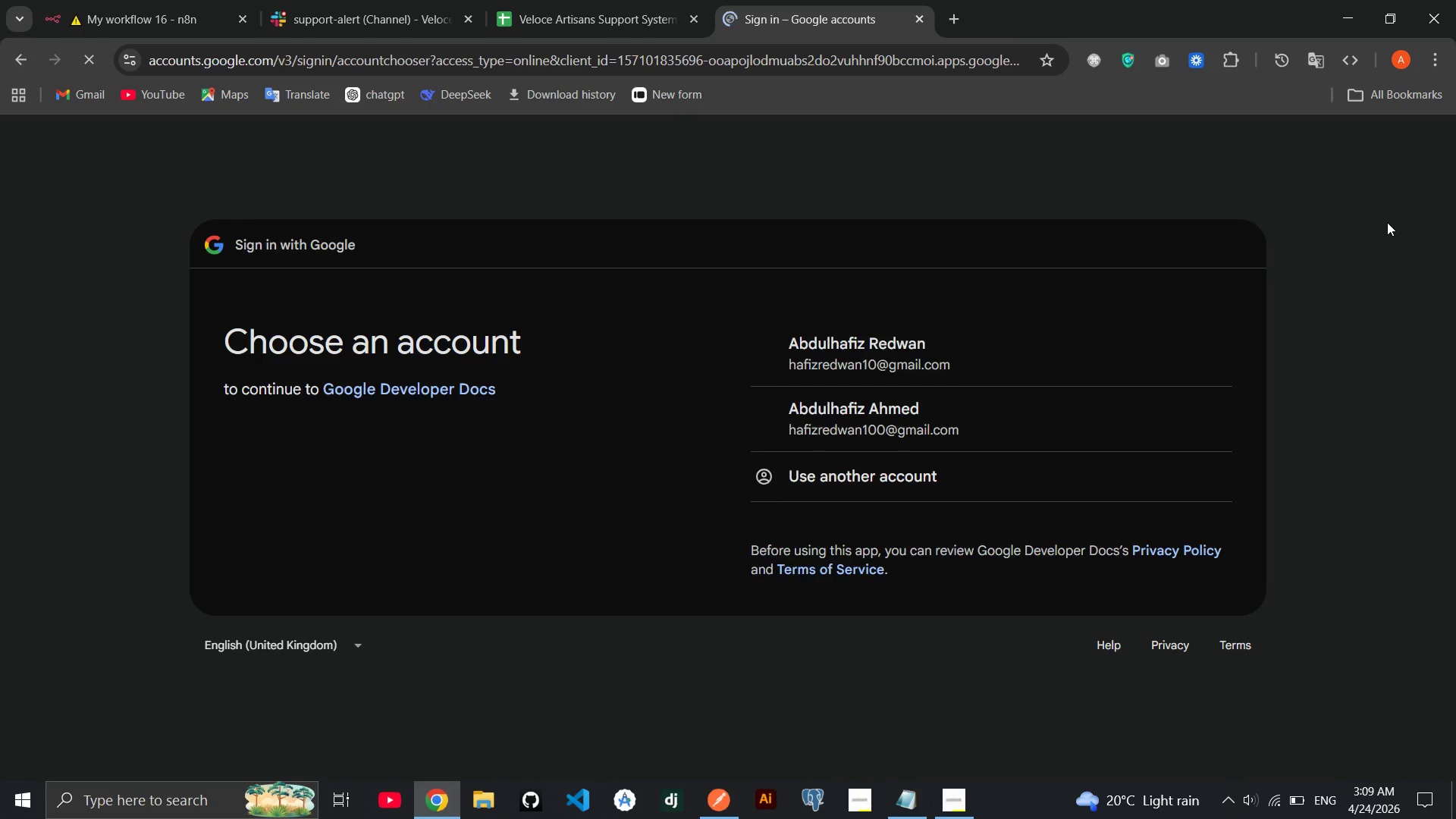 
left_click([949, 424])
 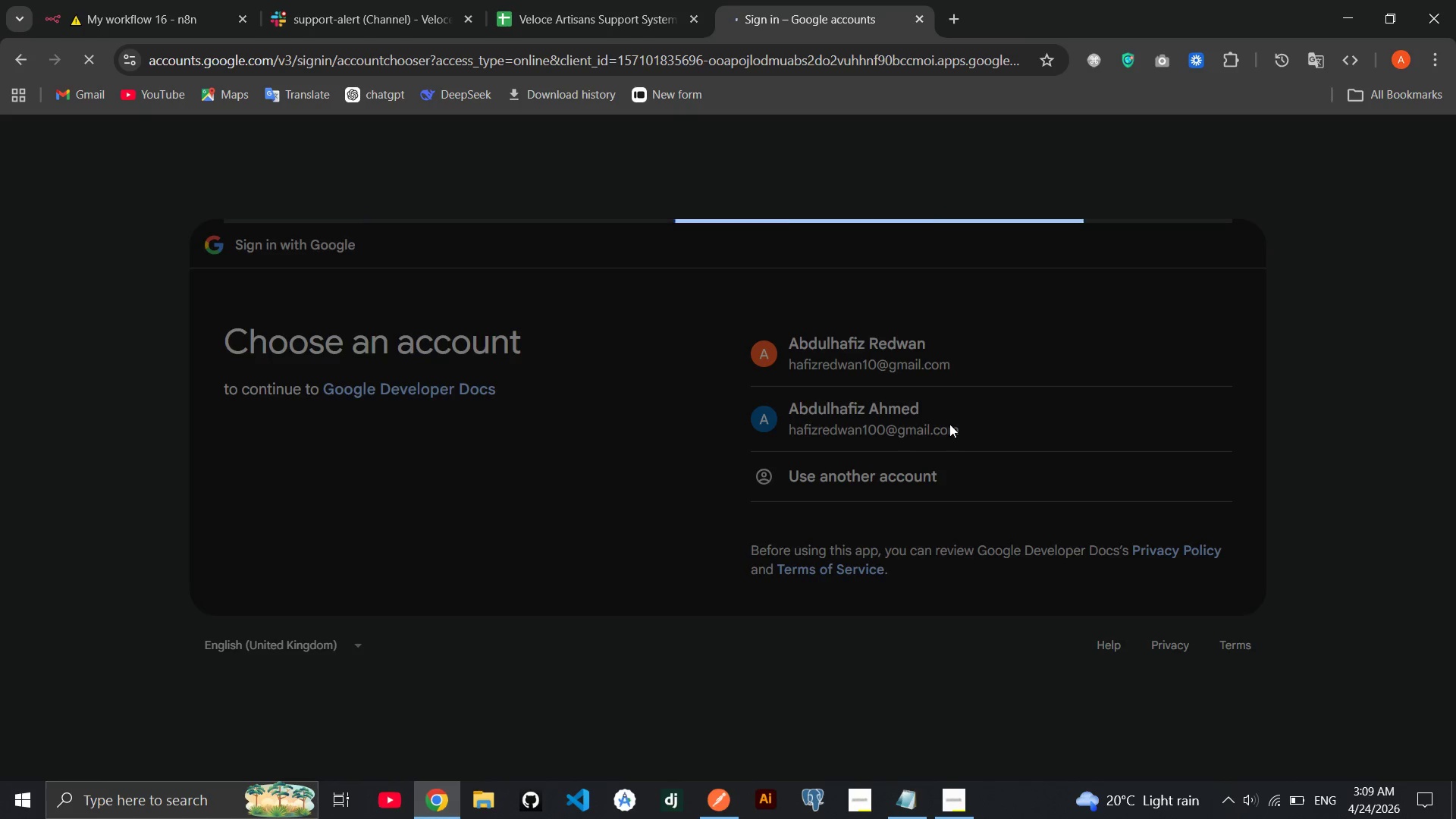 
wait(11.06)
 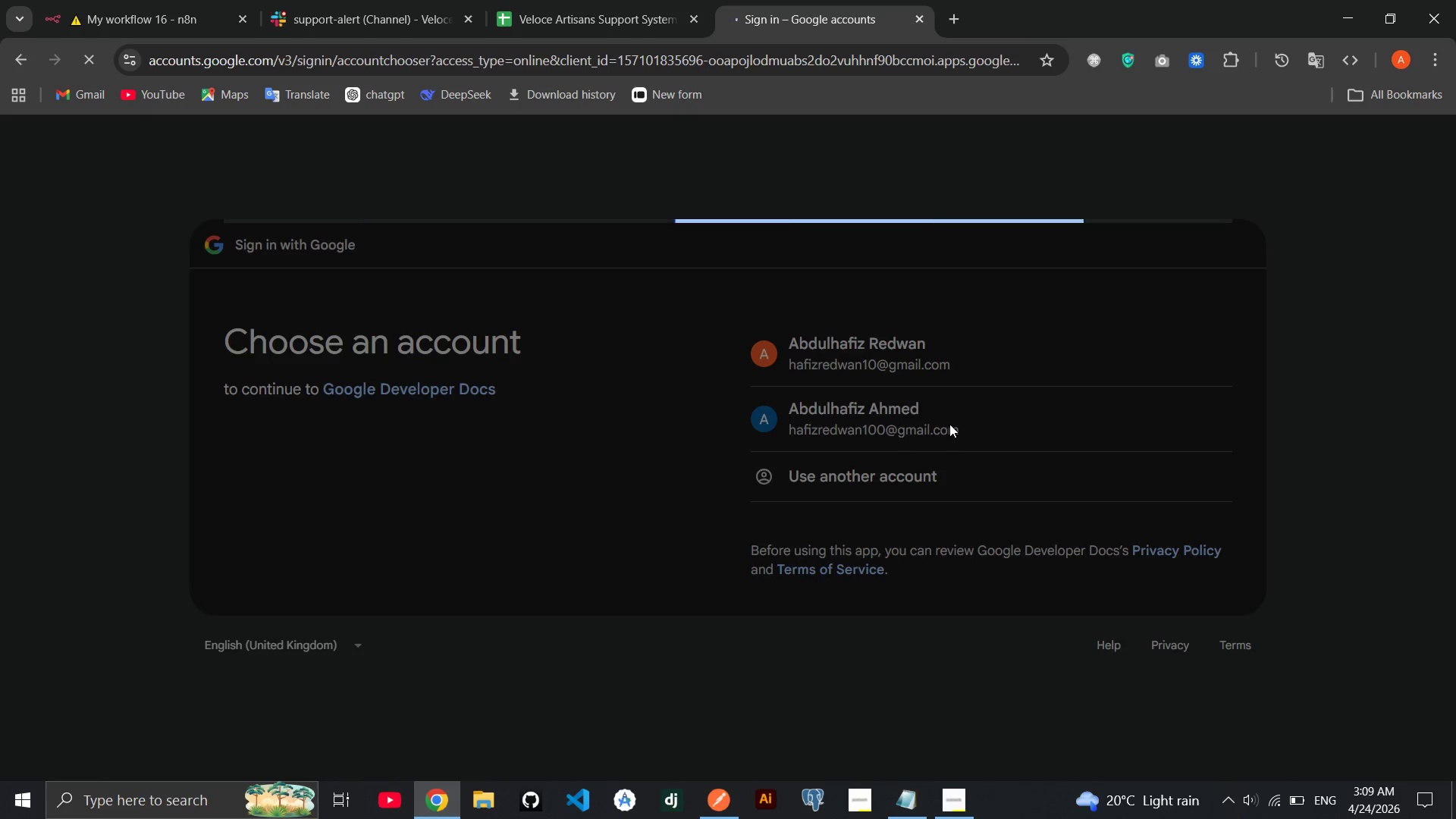 
left_click([526, 592])
 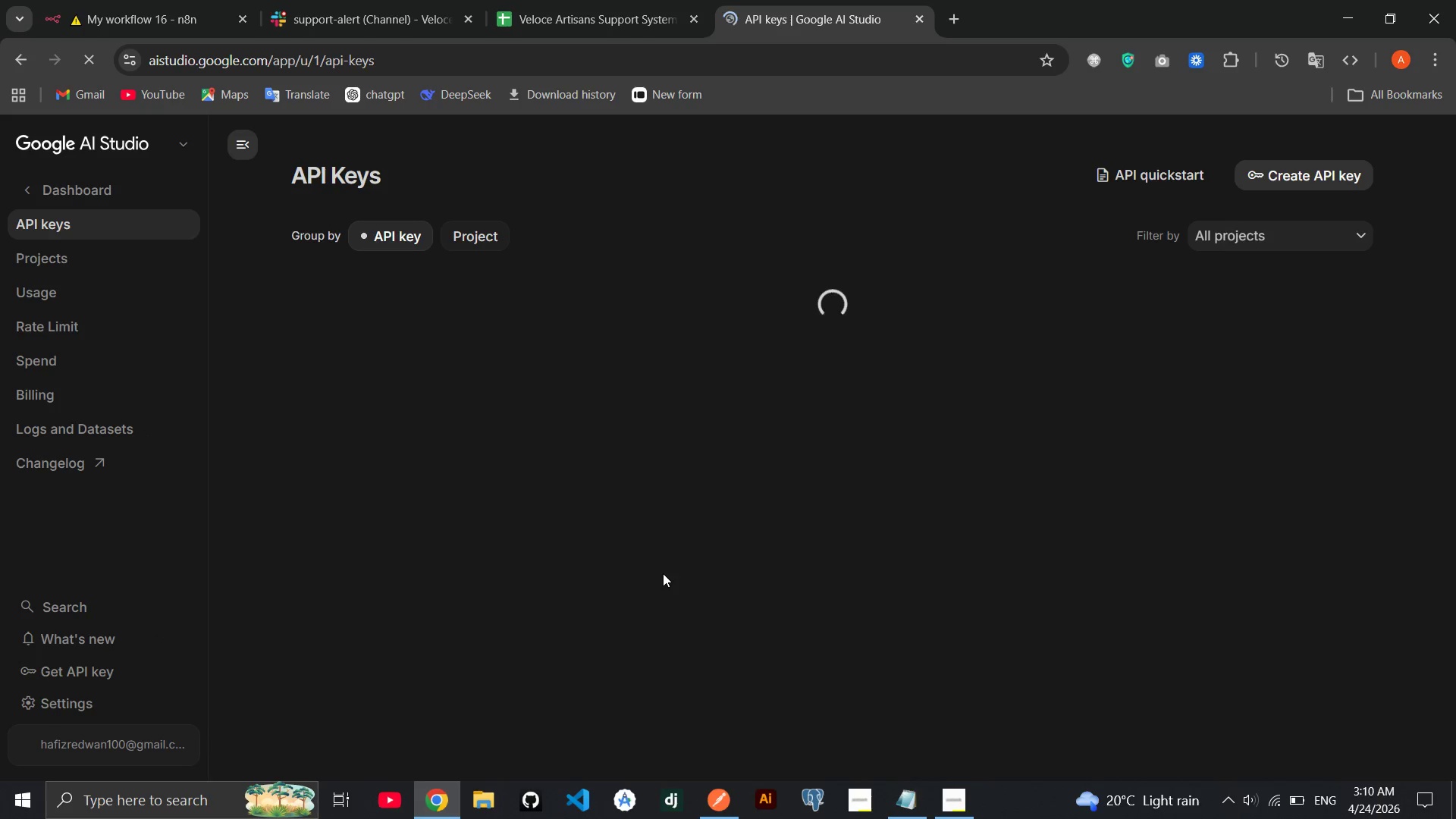 
wait(13.72)
 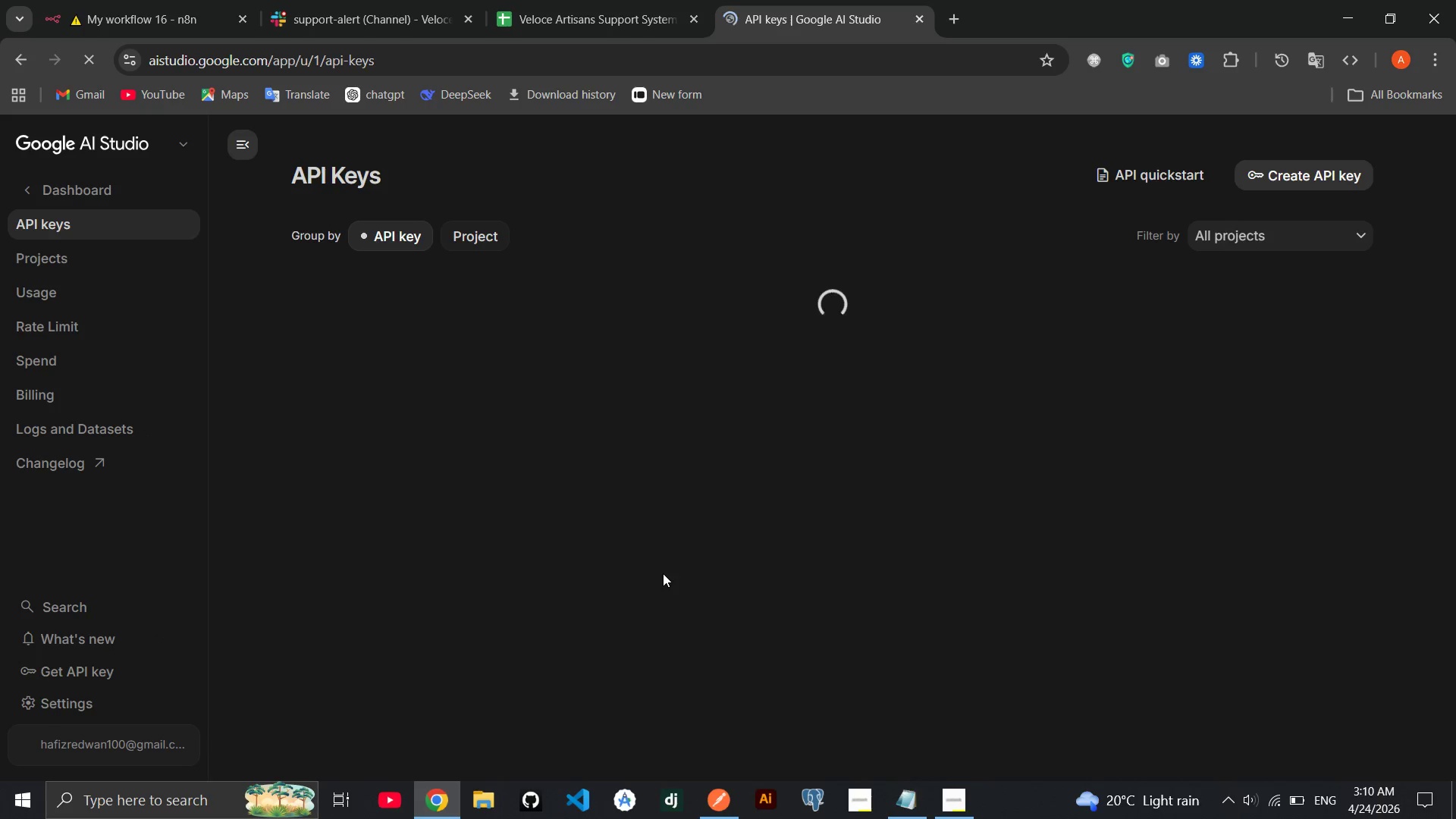 
left_click([1300, 171])
 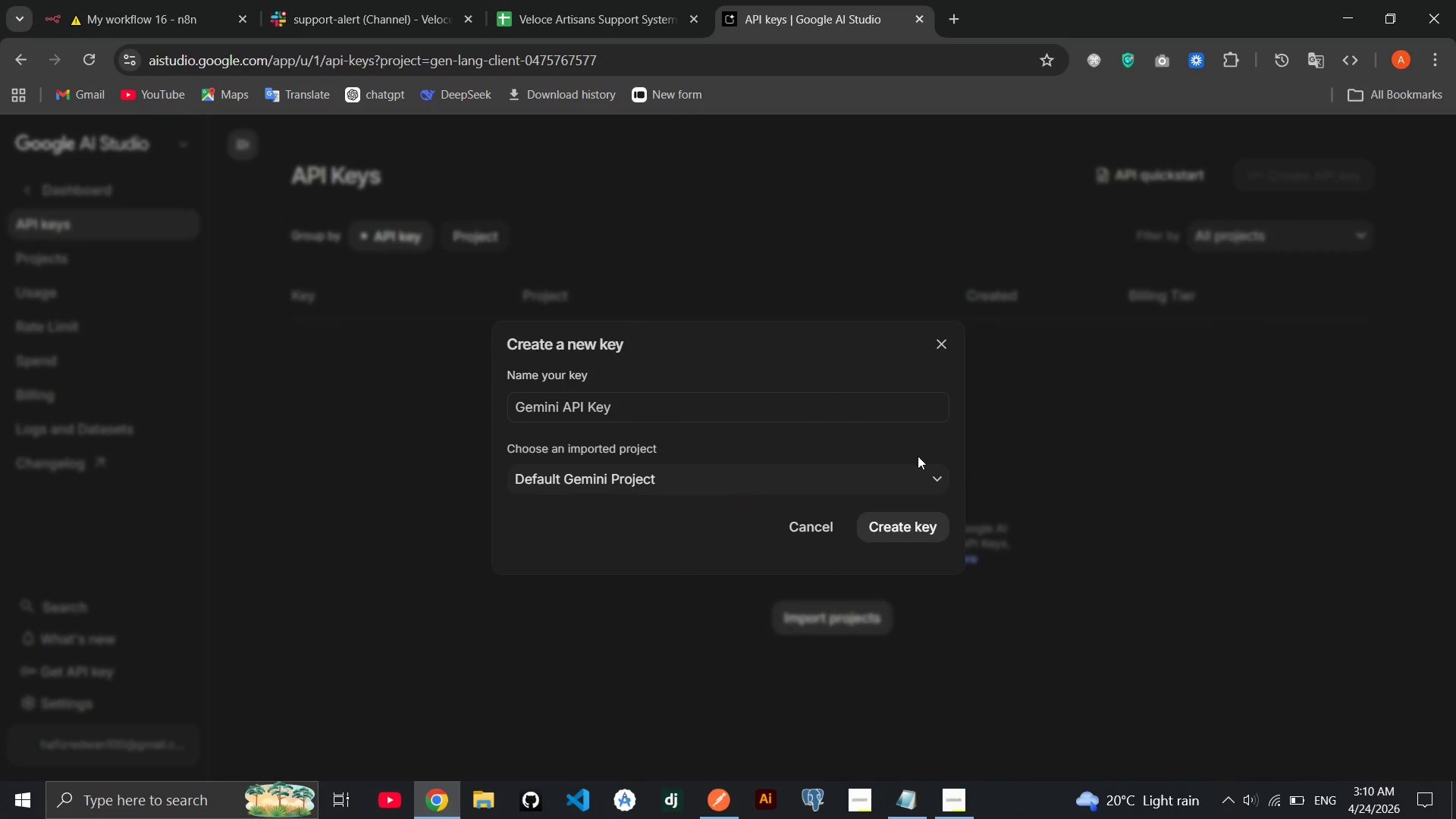 
left_click([905, 515])
 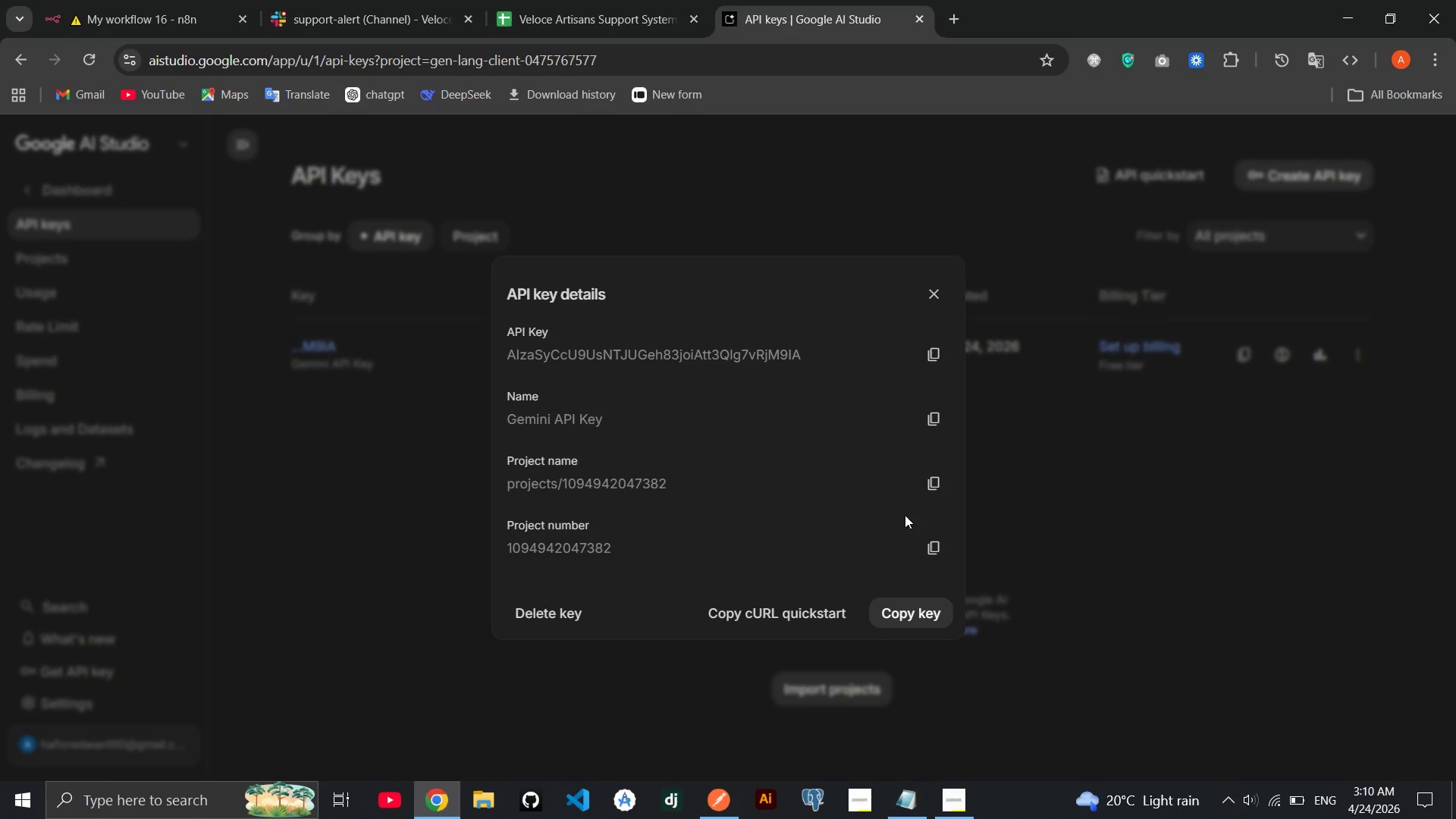 
wait(6.7)
 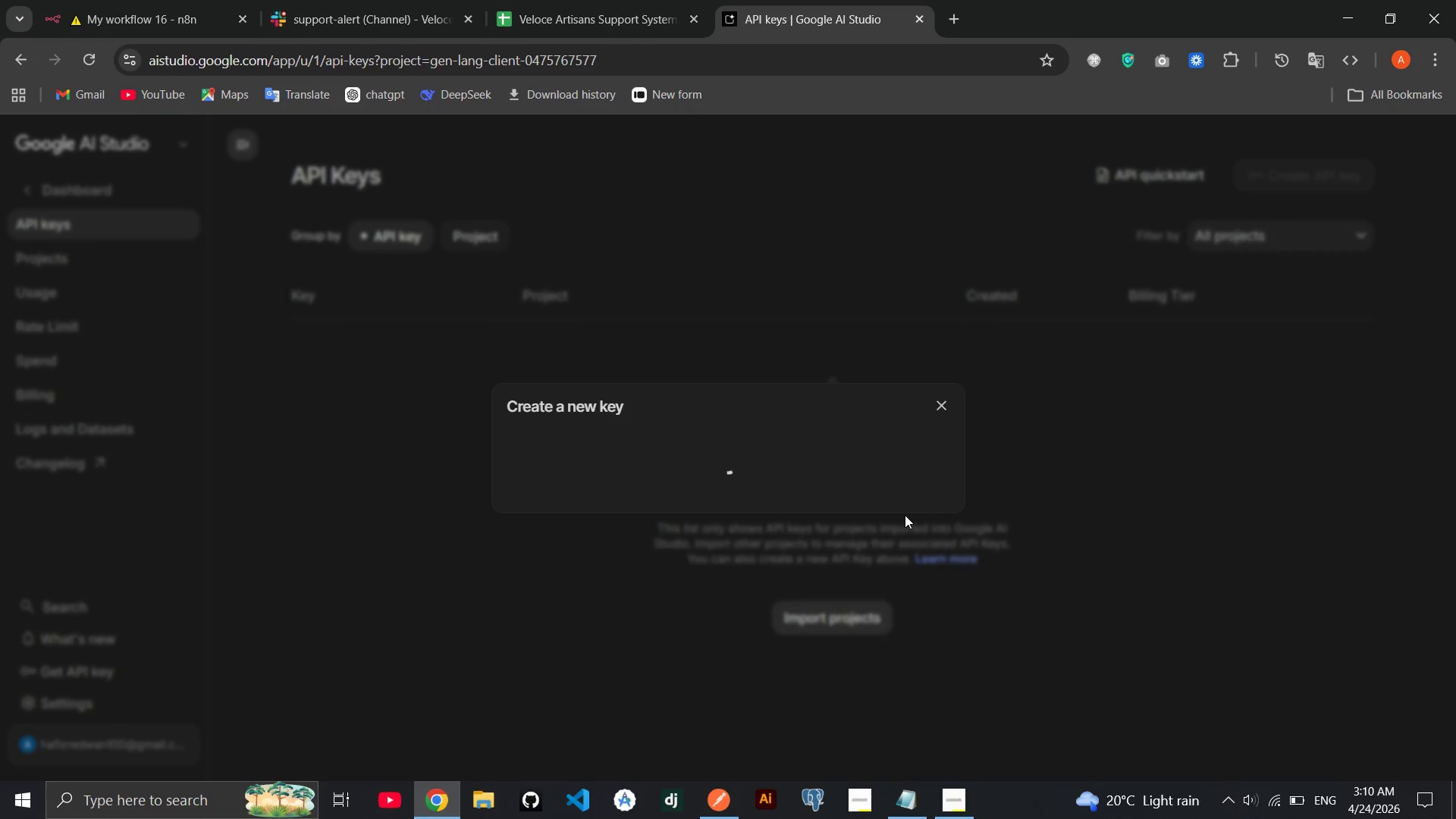 
left_click([921, 610])
 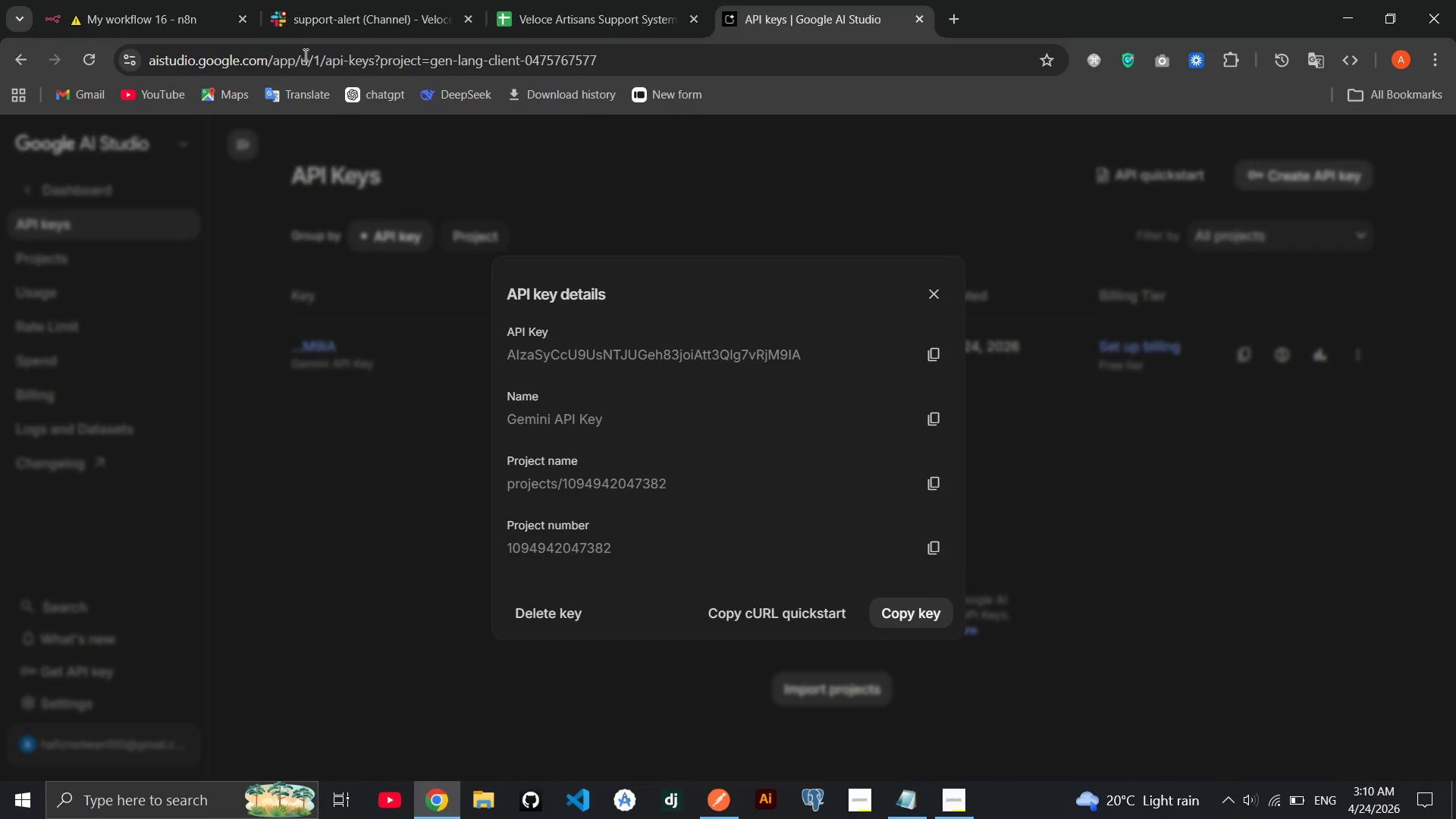 
left_click([152, 3])
 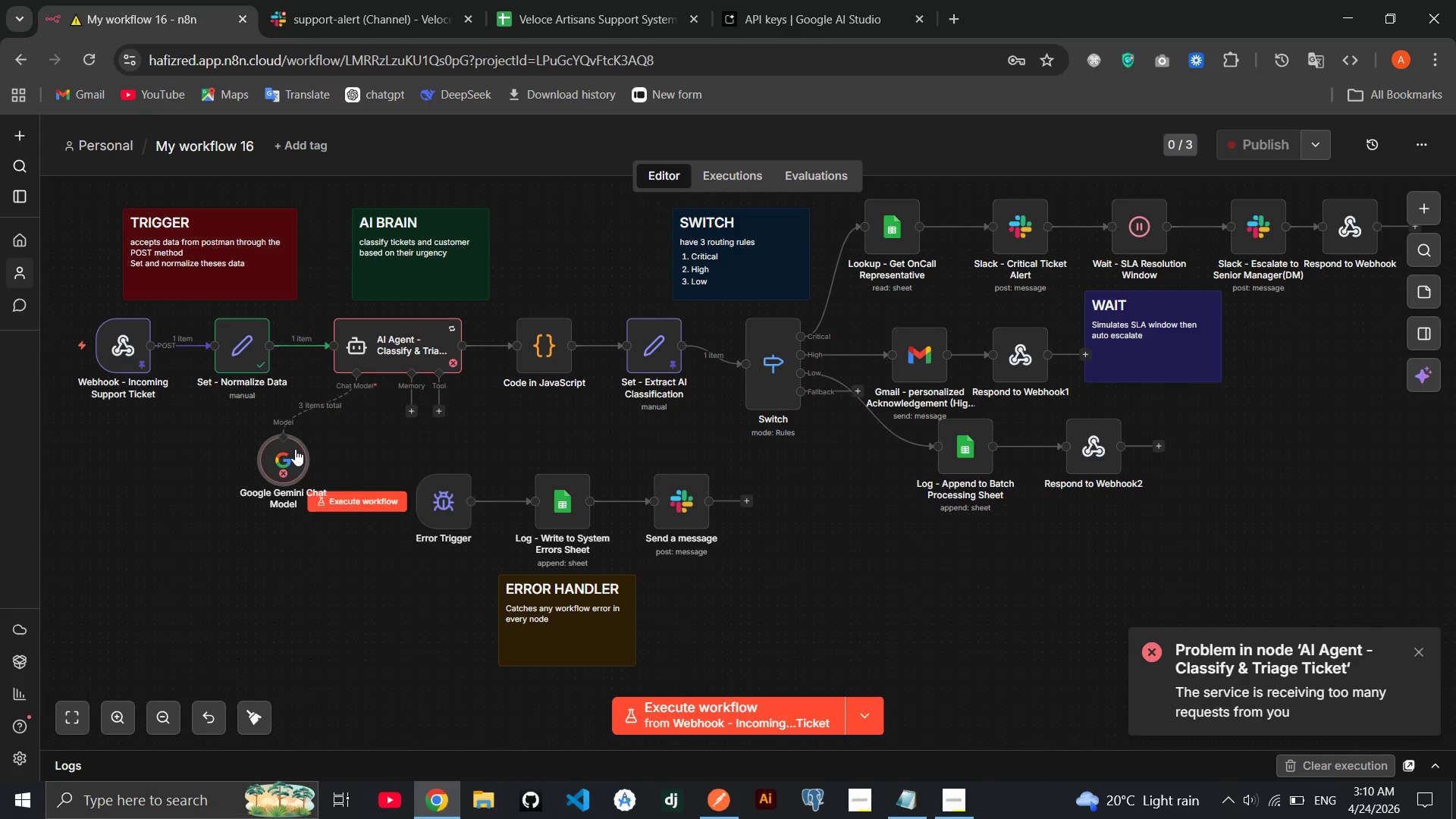 
double_click([283, 456])
 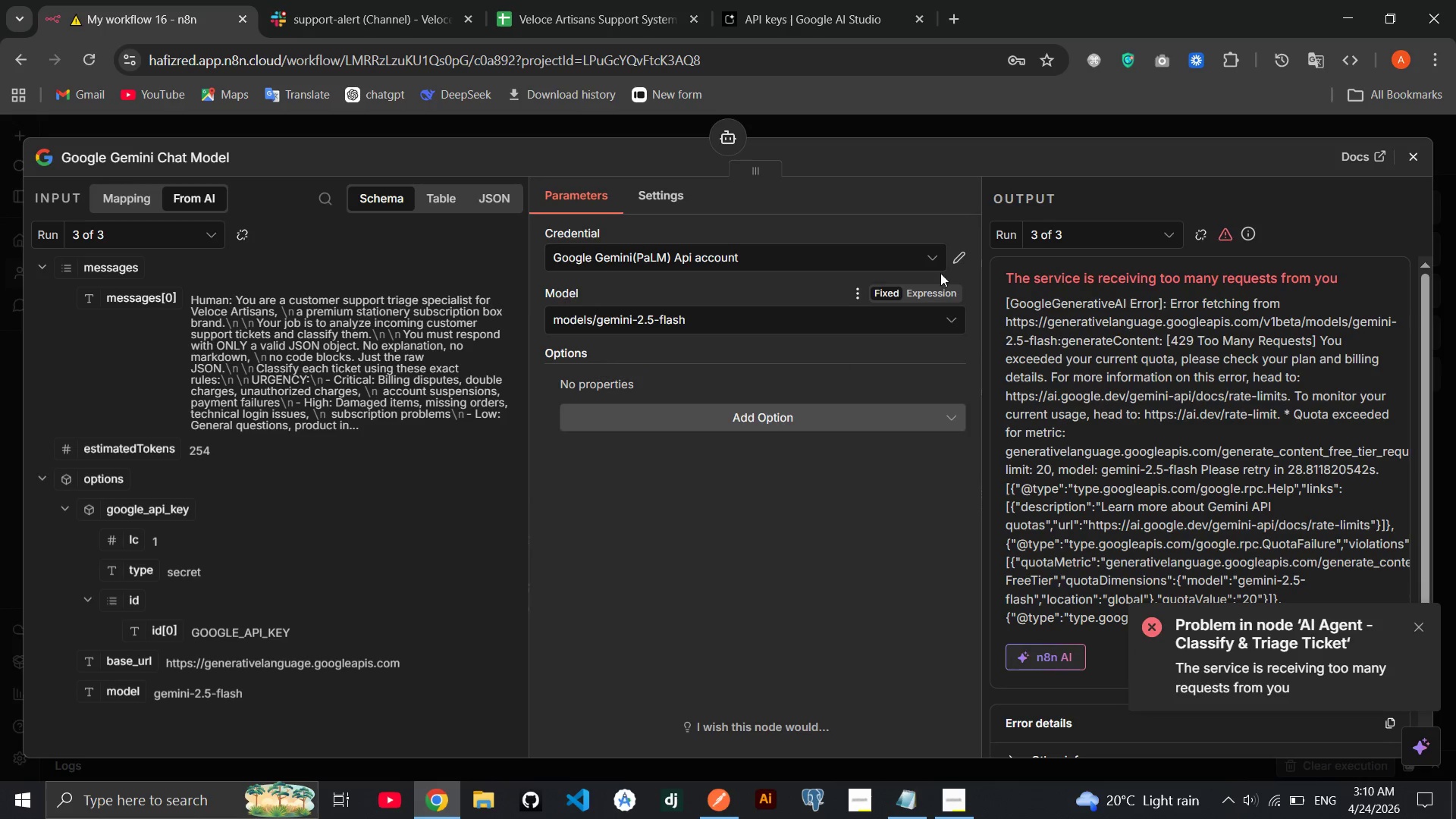 
left_click([953, 262])
 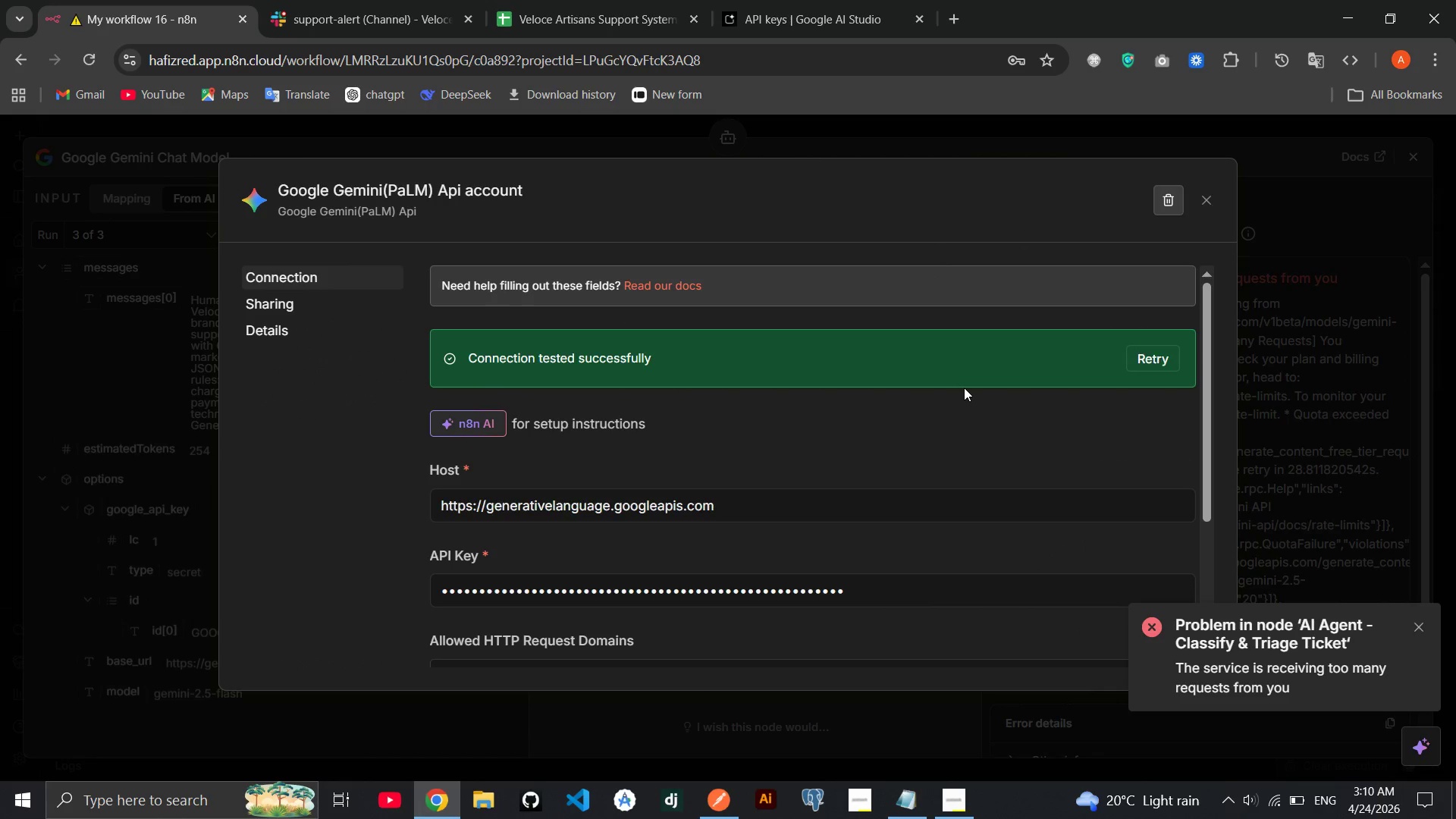 
left_click([1169, 196])
 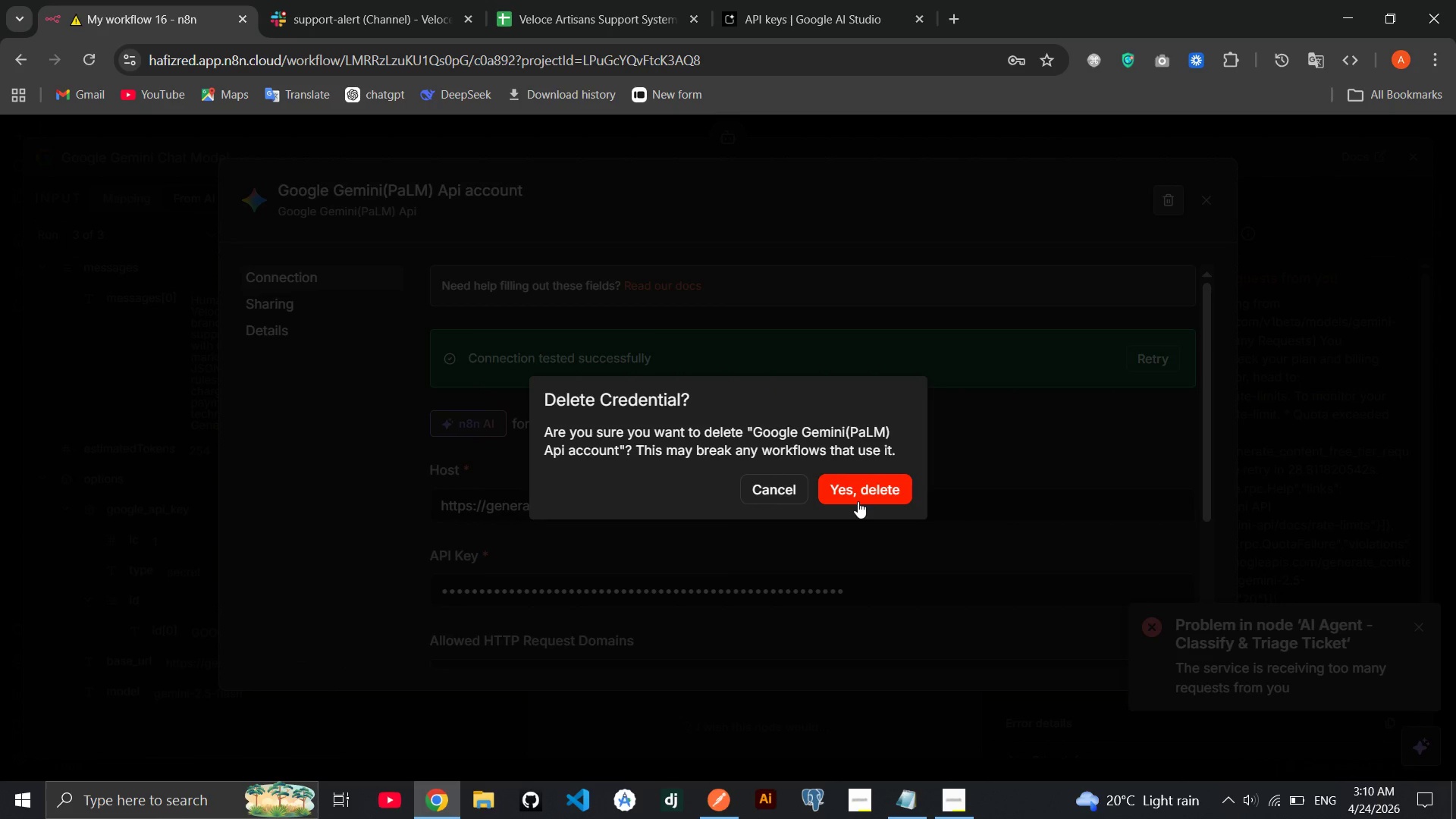 
left_click([846, 490])
 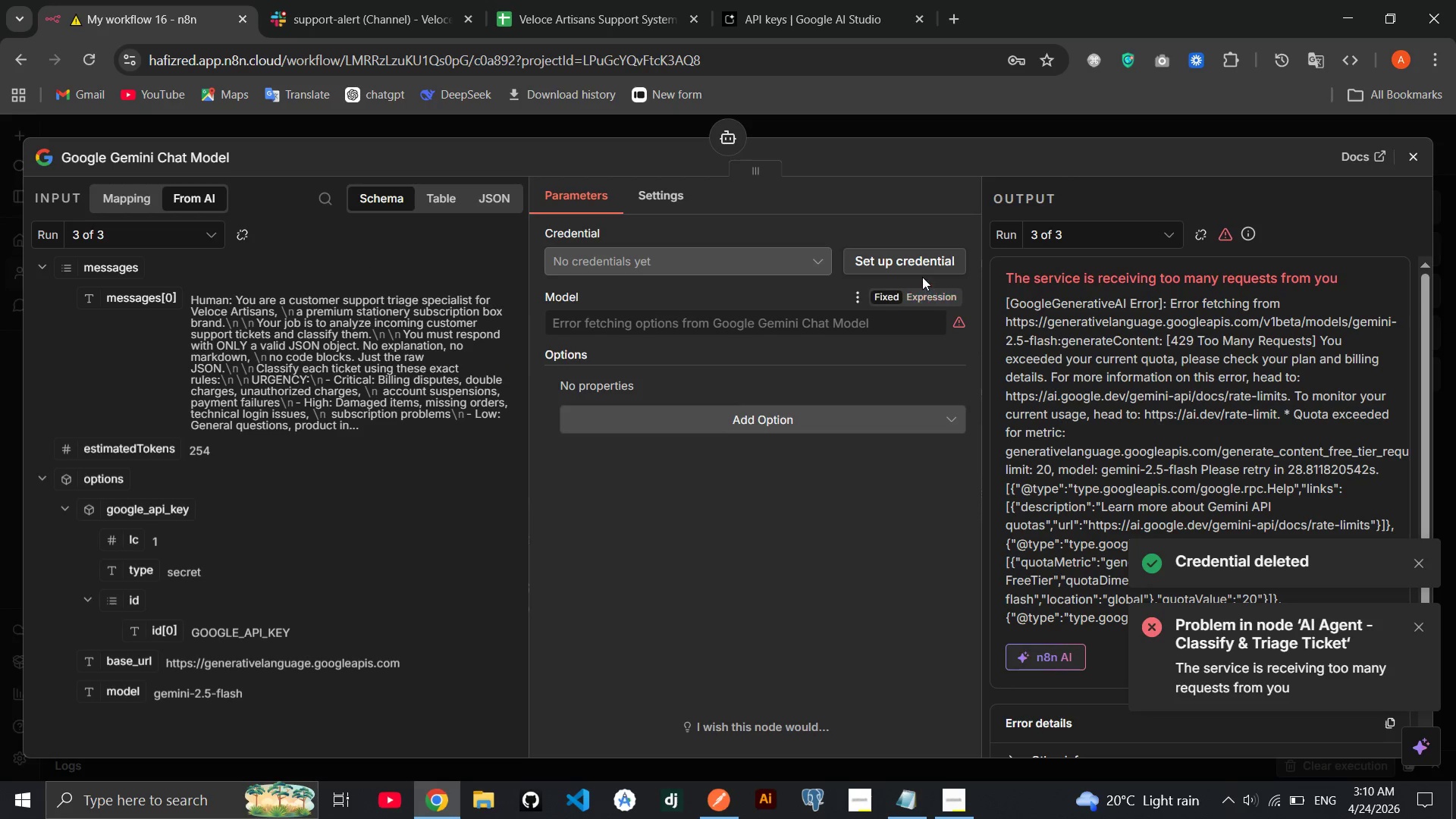 
left_click([912, 268])
 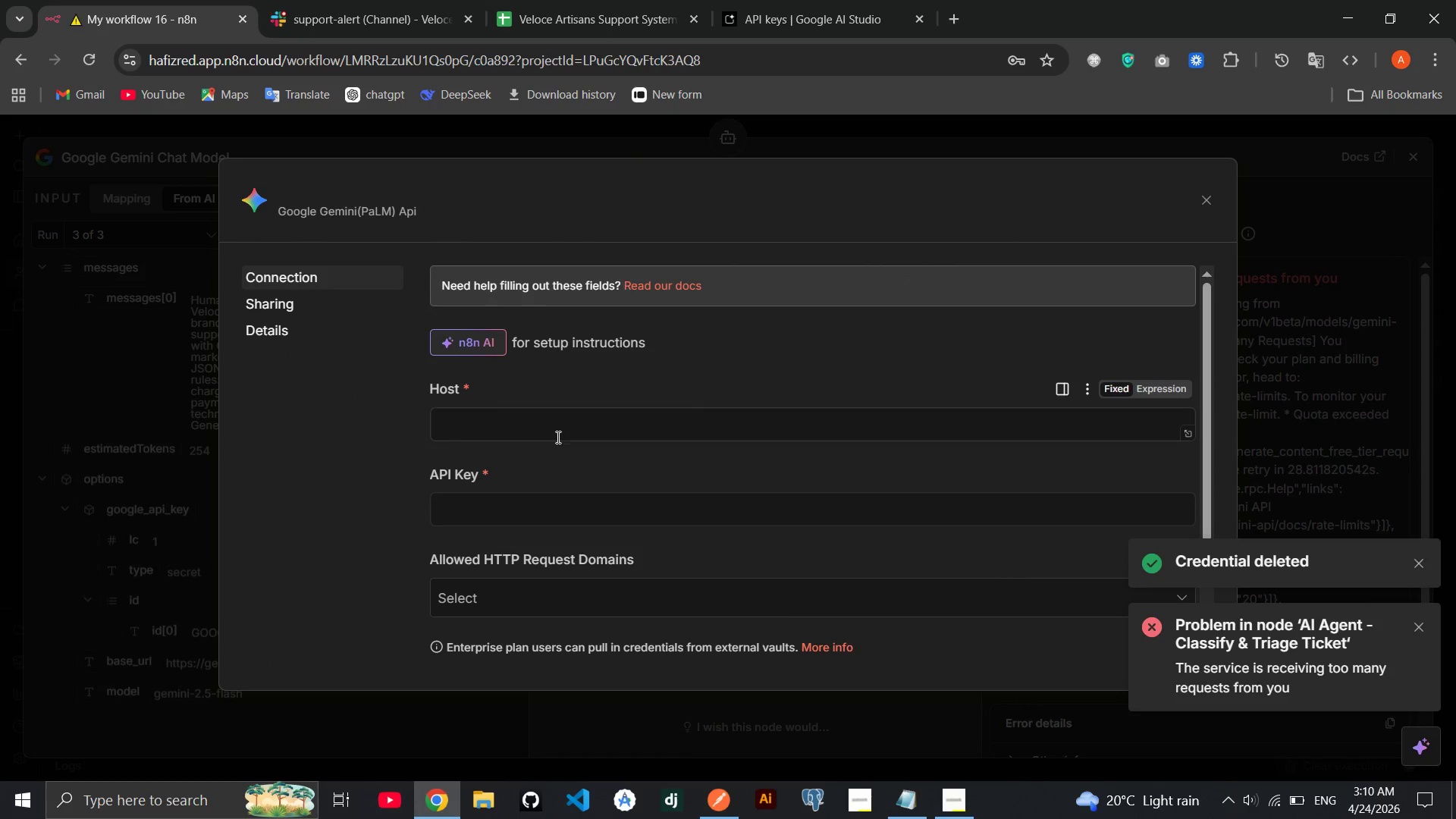 
left_click([554, 434])
 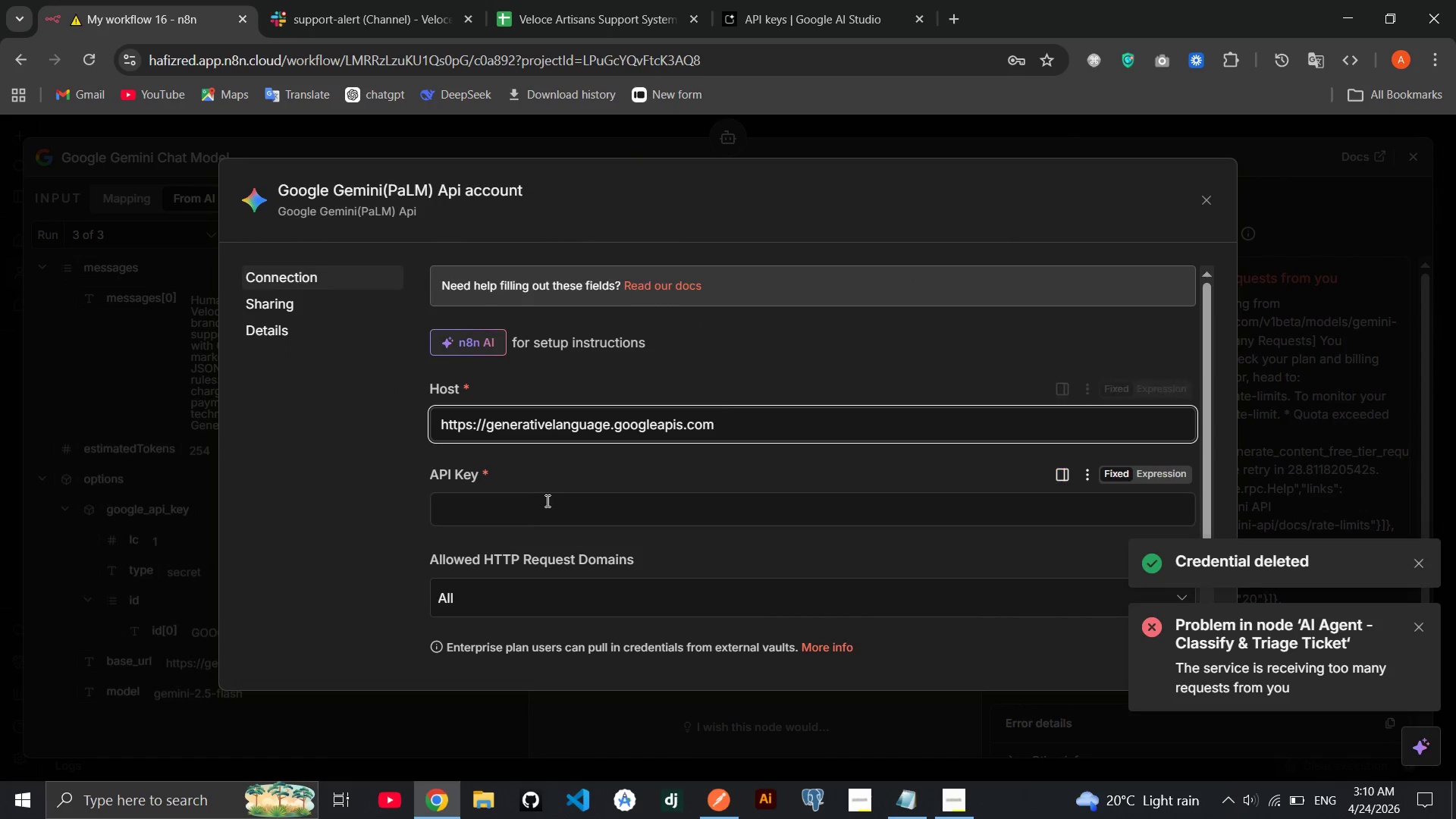 
left_click([538, 507])
 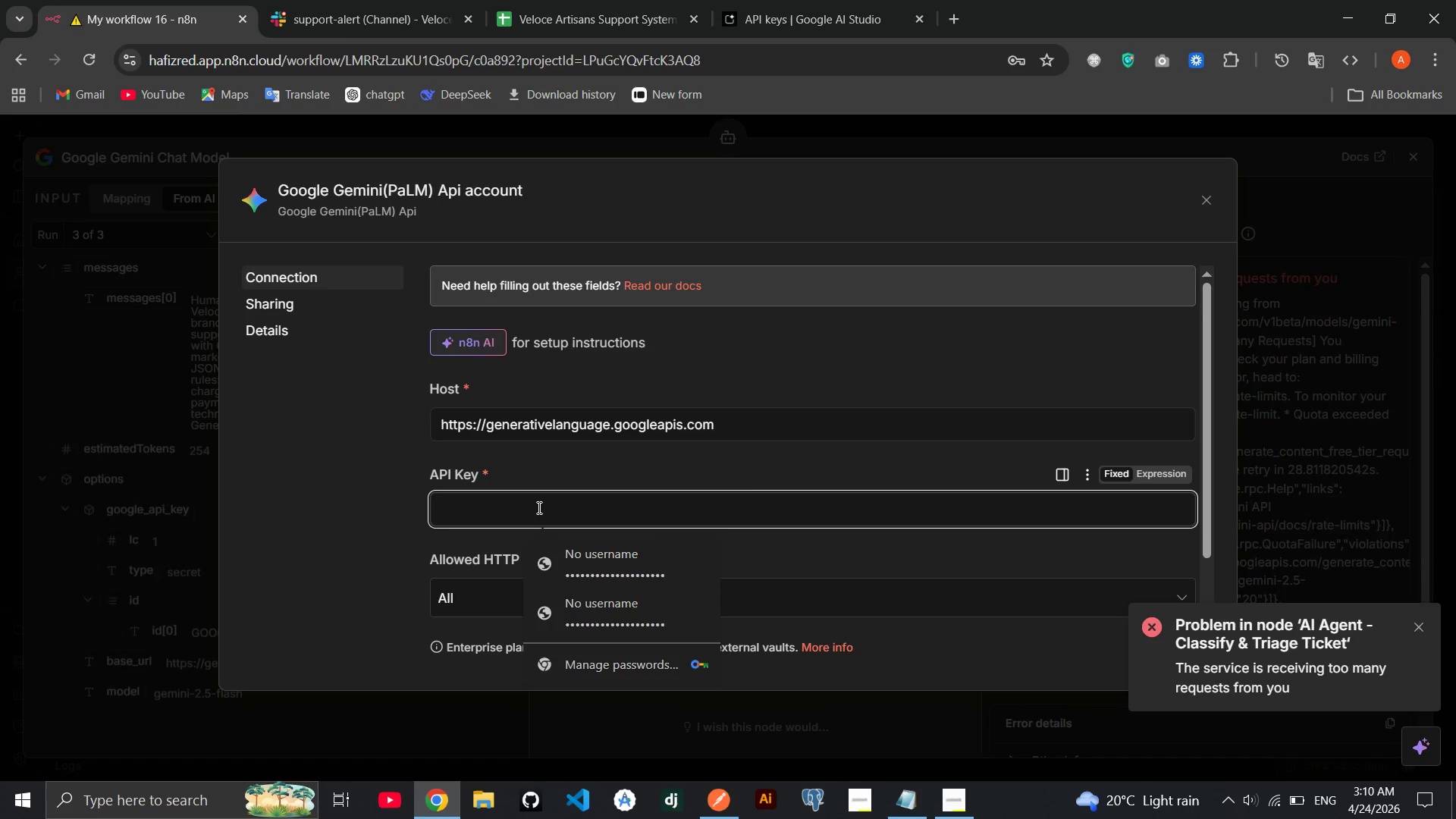 
key(Control+V)
 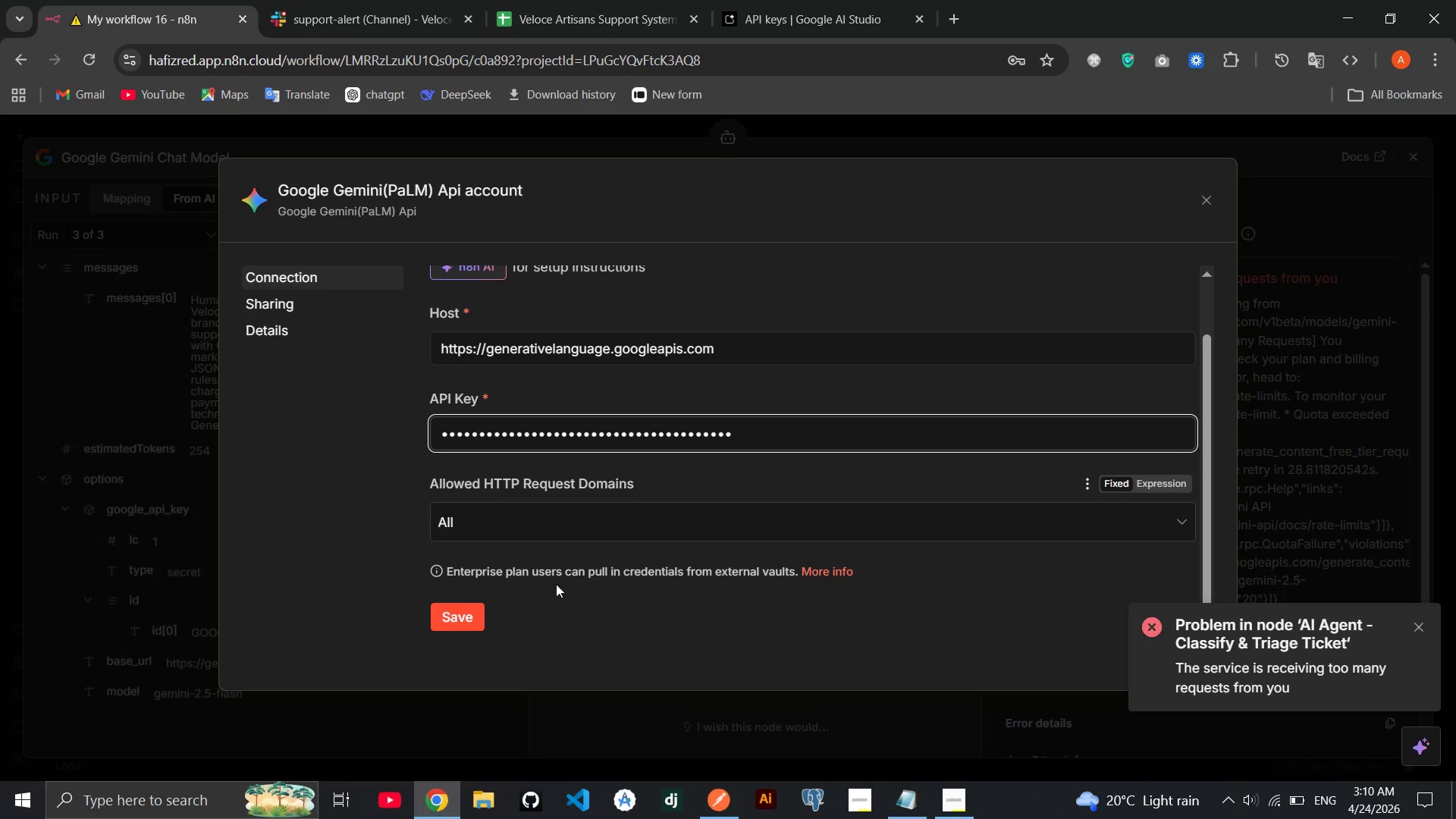 
left_click([468, 629])
 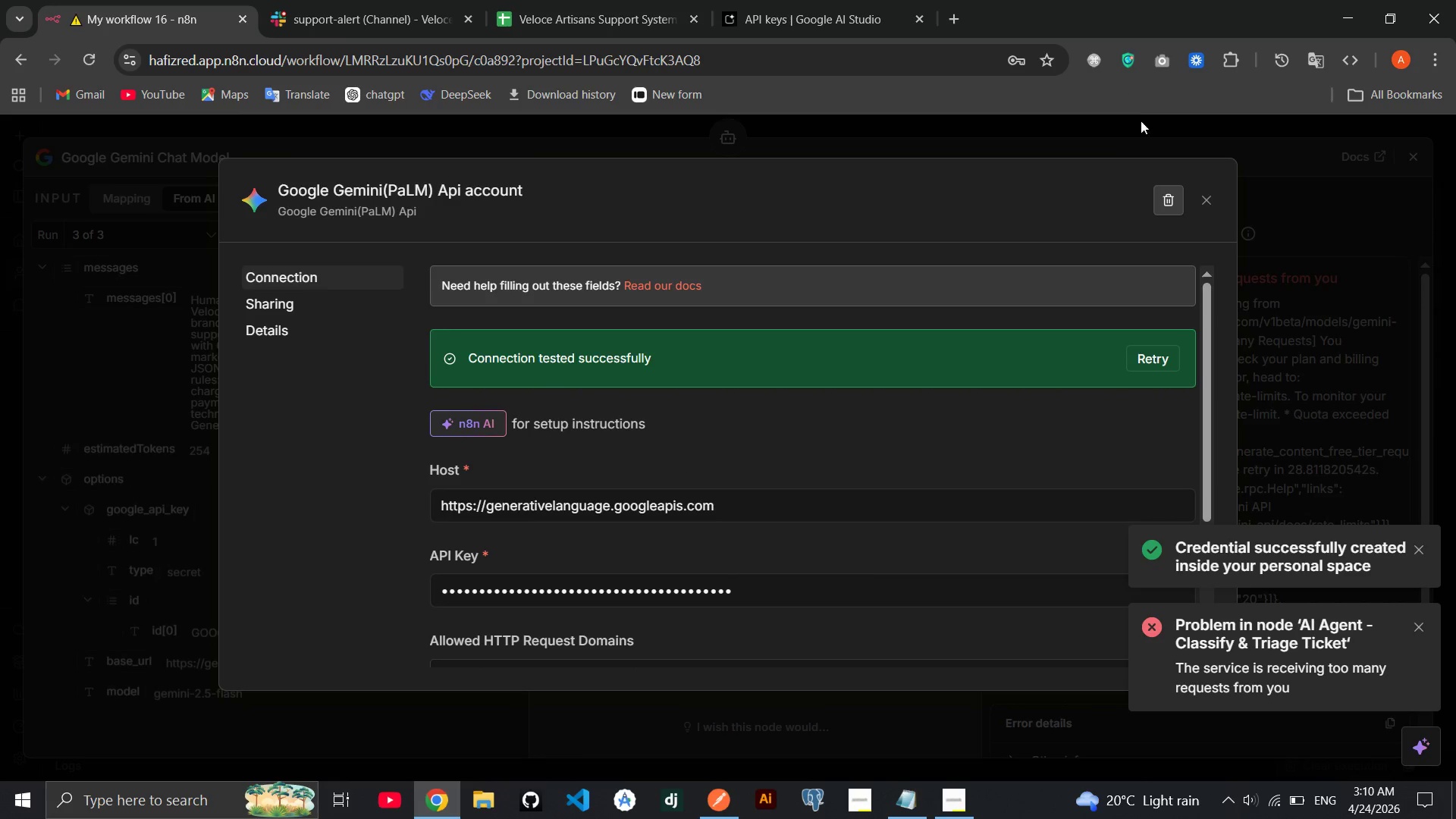 
left_click([1203, 201])
 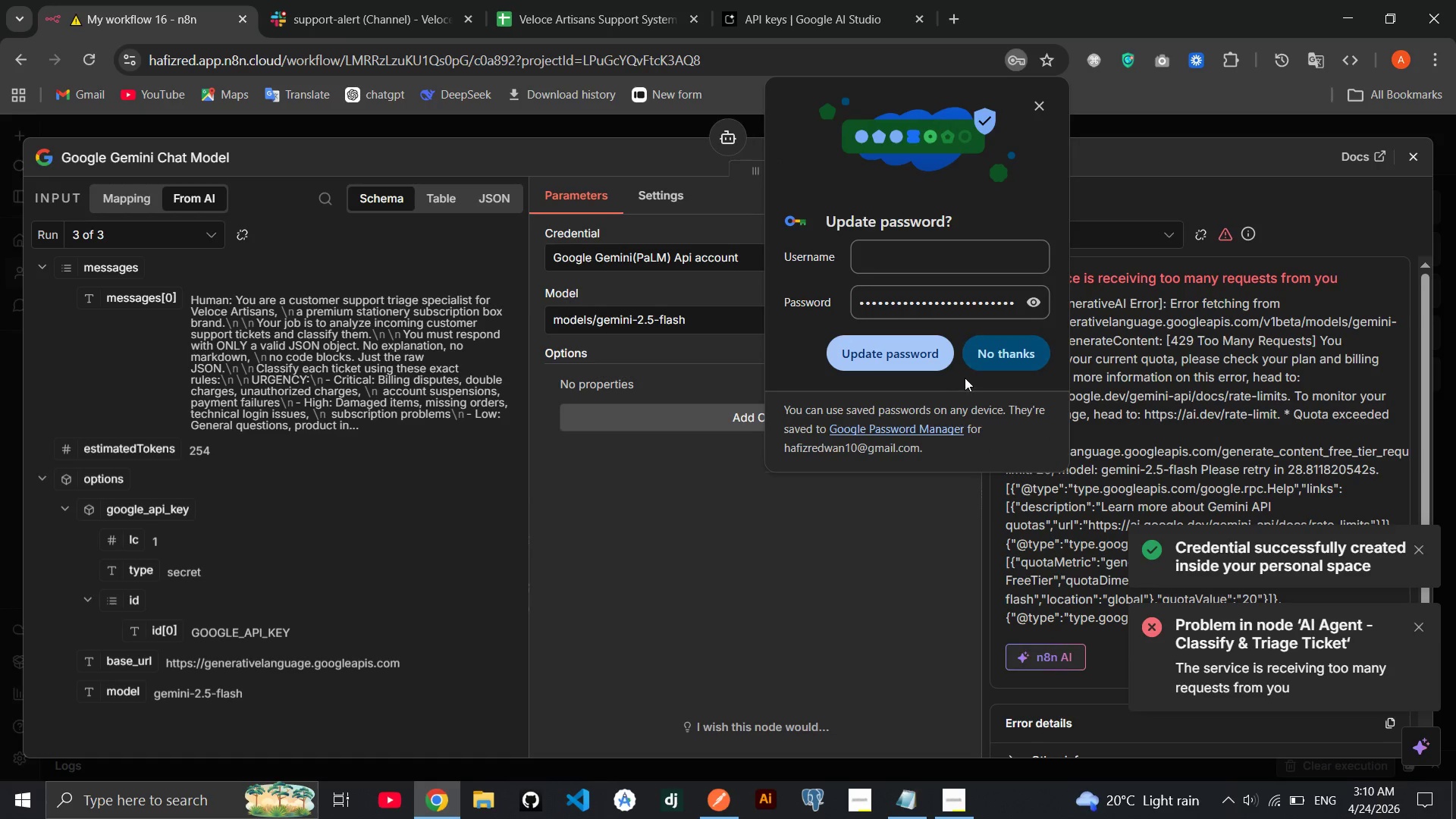 
left_click([989, 353])
 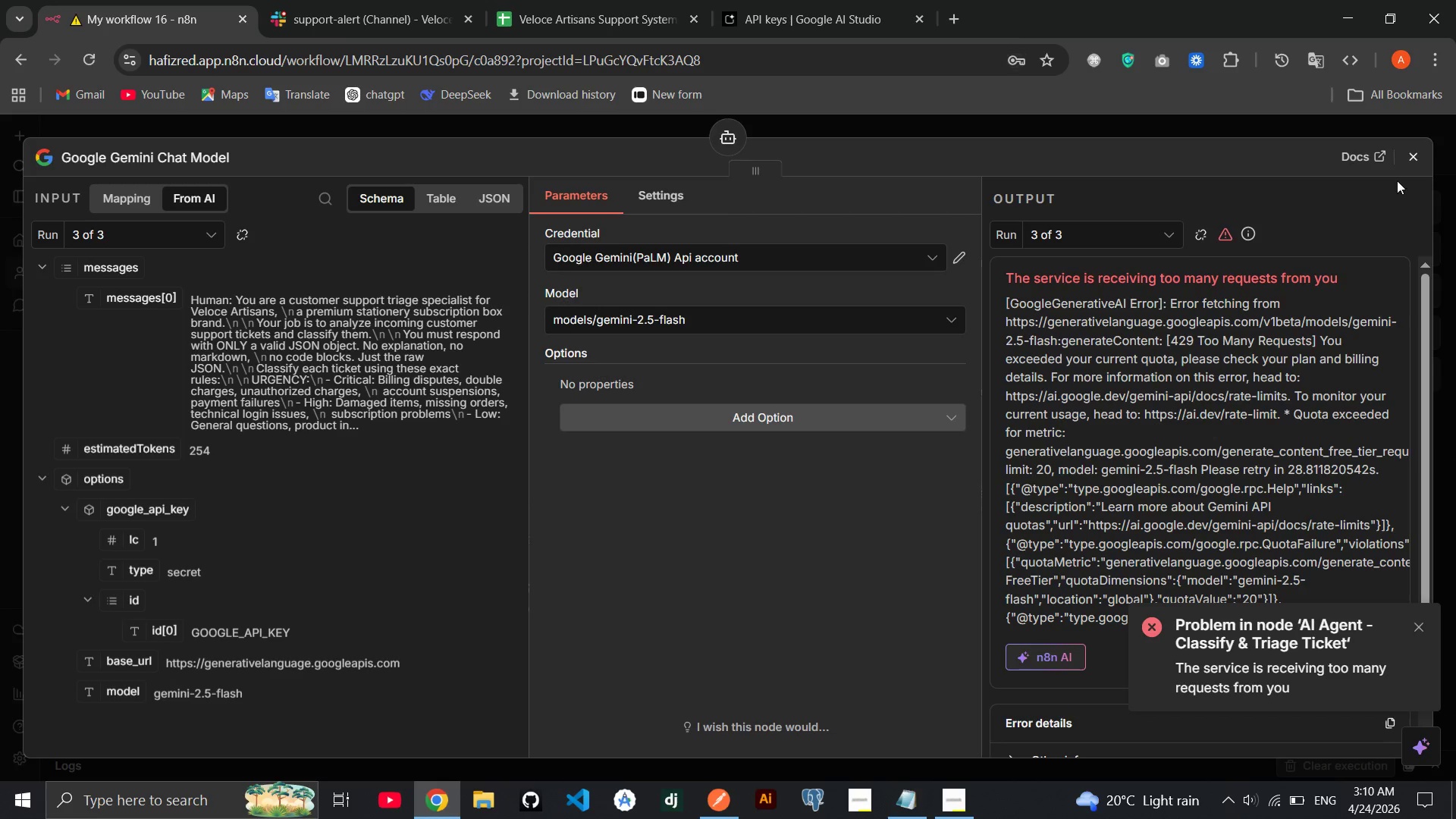 
left_click([1414, 165])
 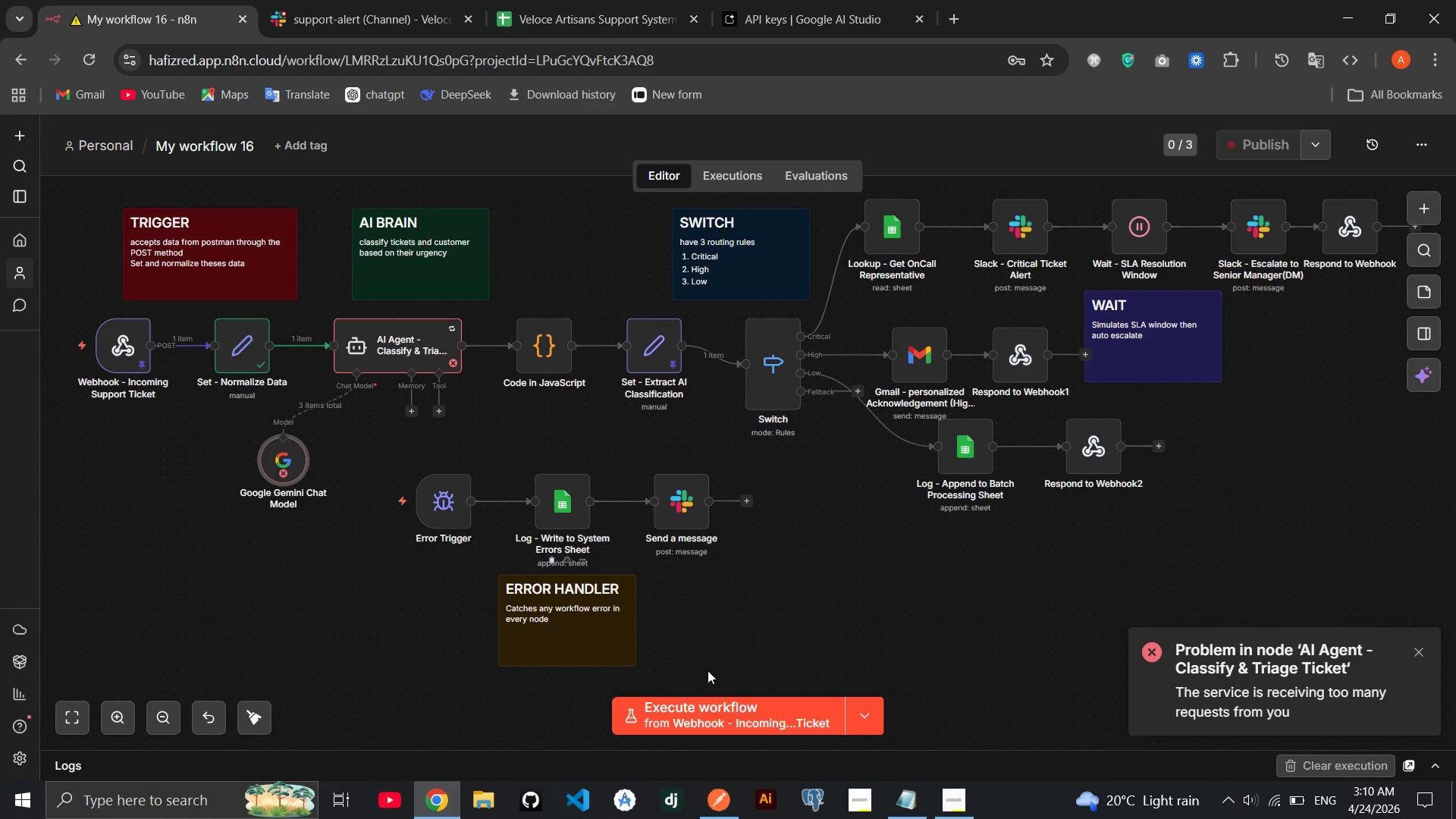 
left_click([723, 709])
 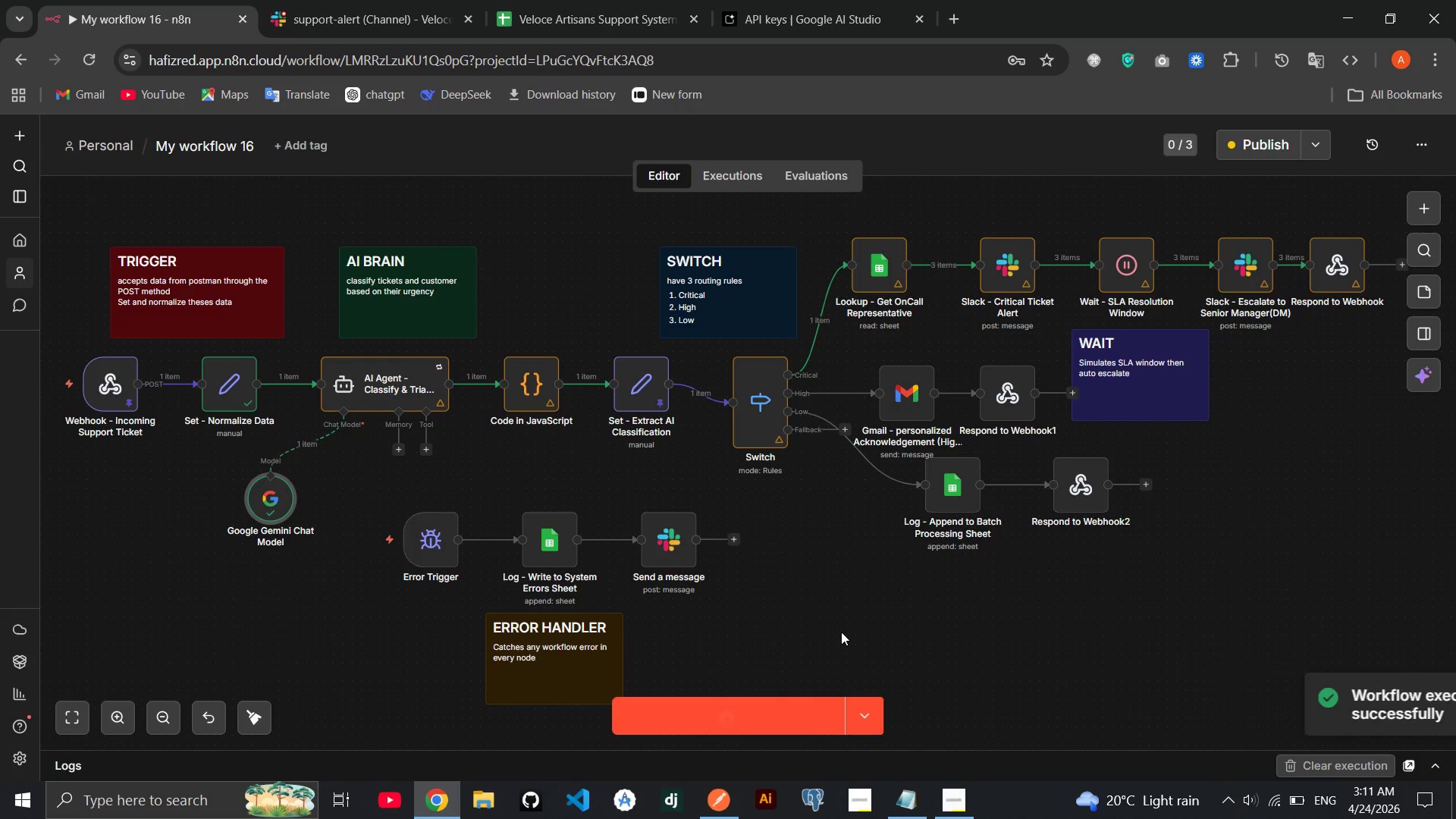 
wait(29.95)
 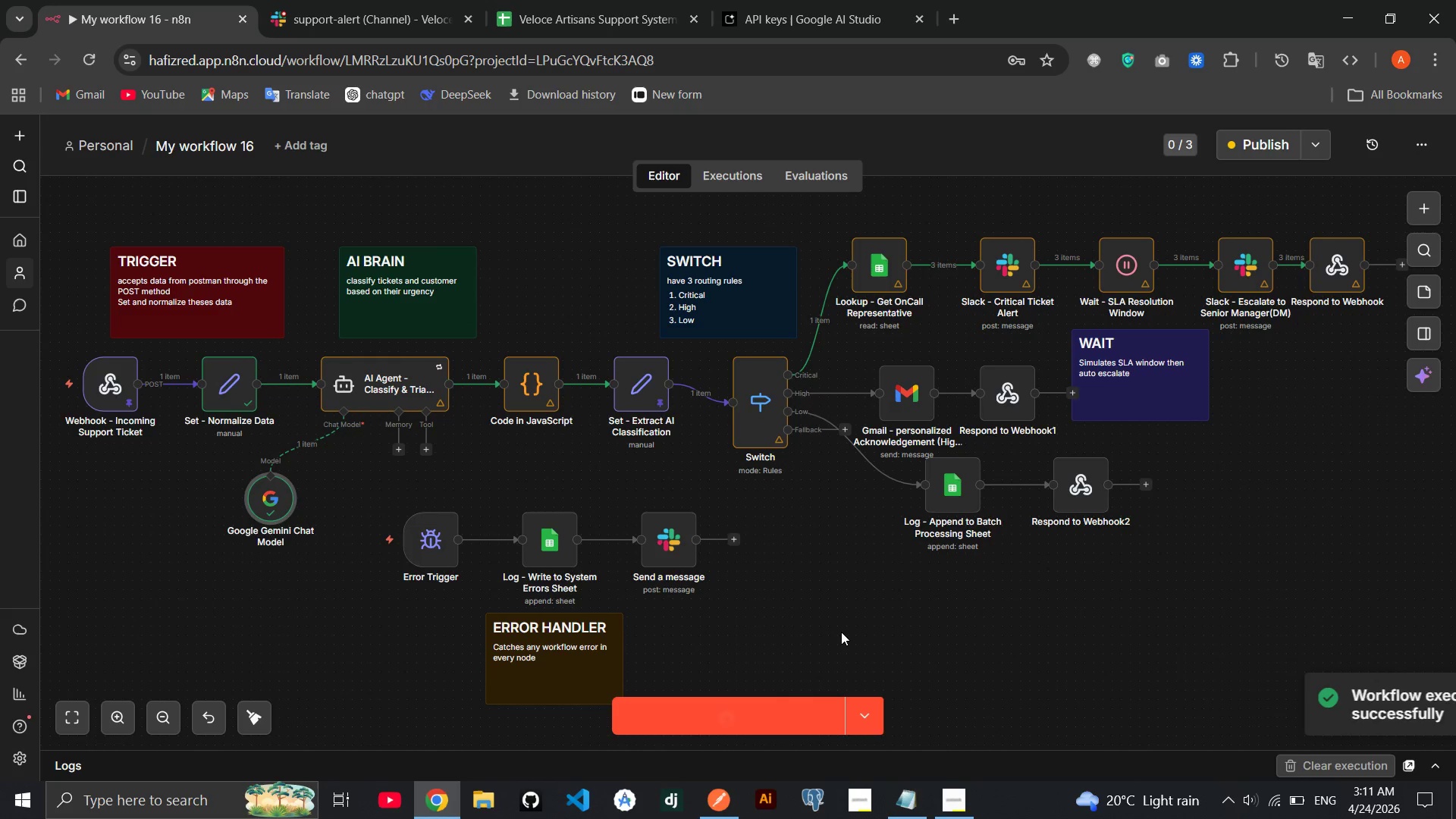 
left_click([596, 14])
 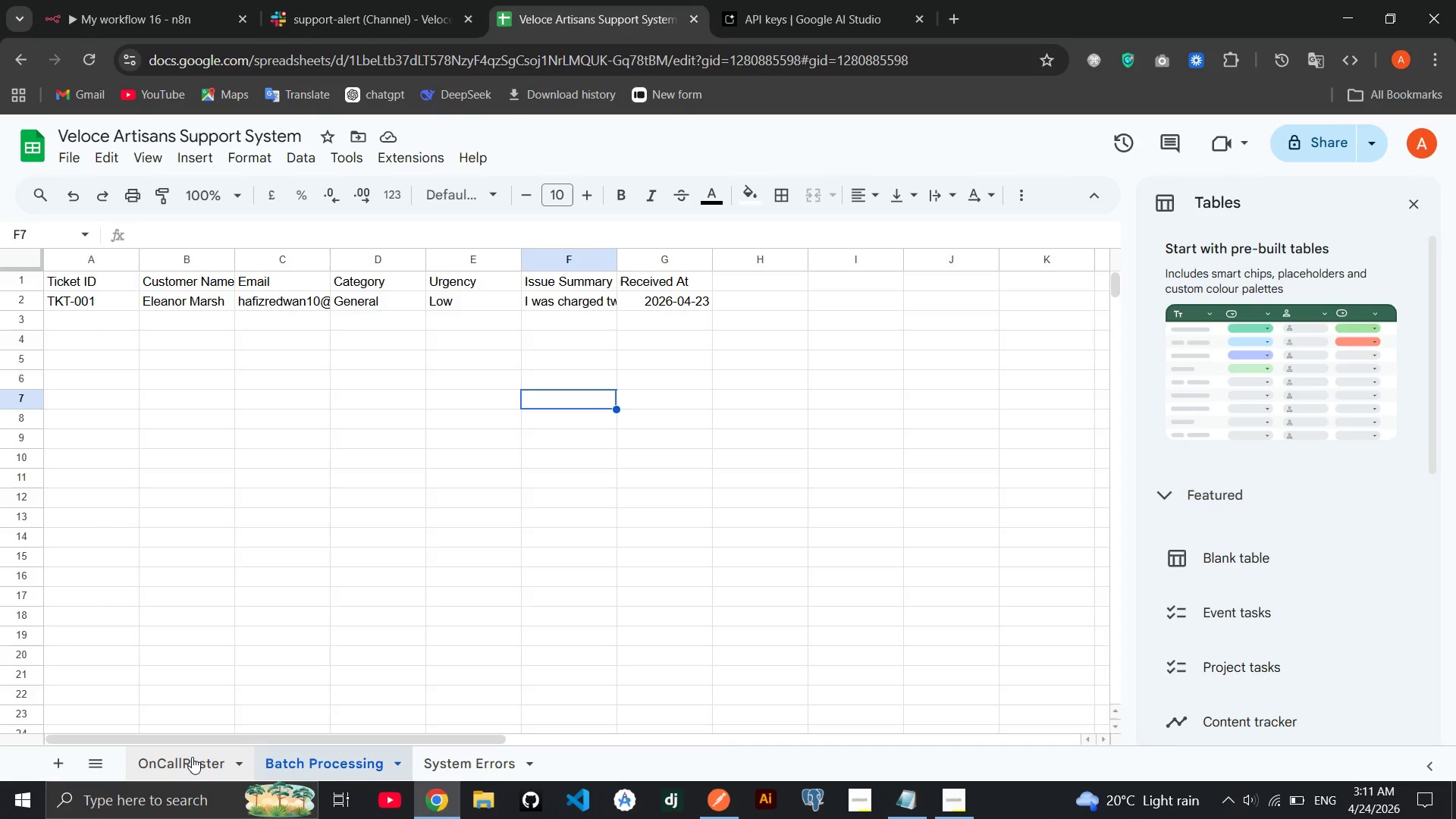 
left_click([192, 757])
 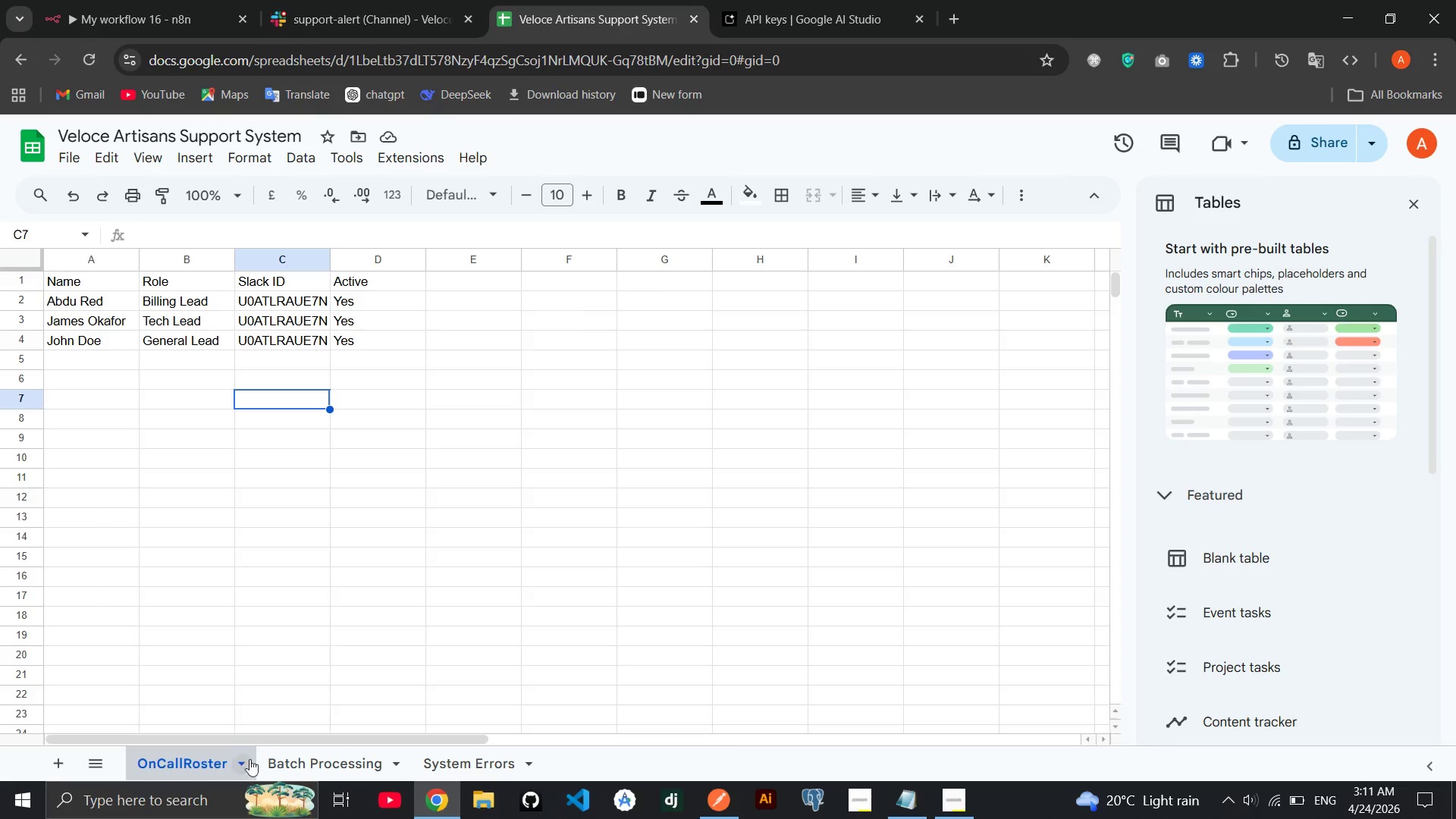 
left_click([312, 751])
 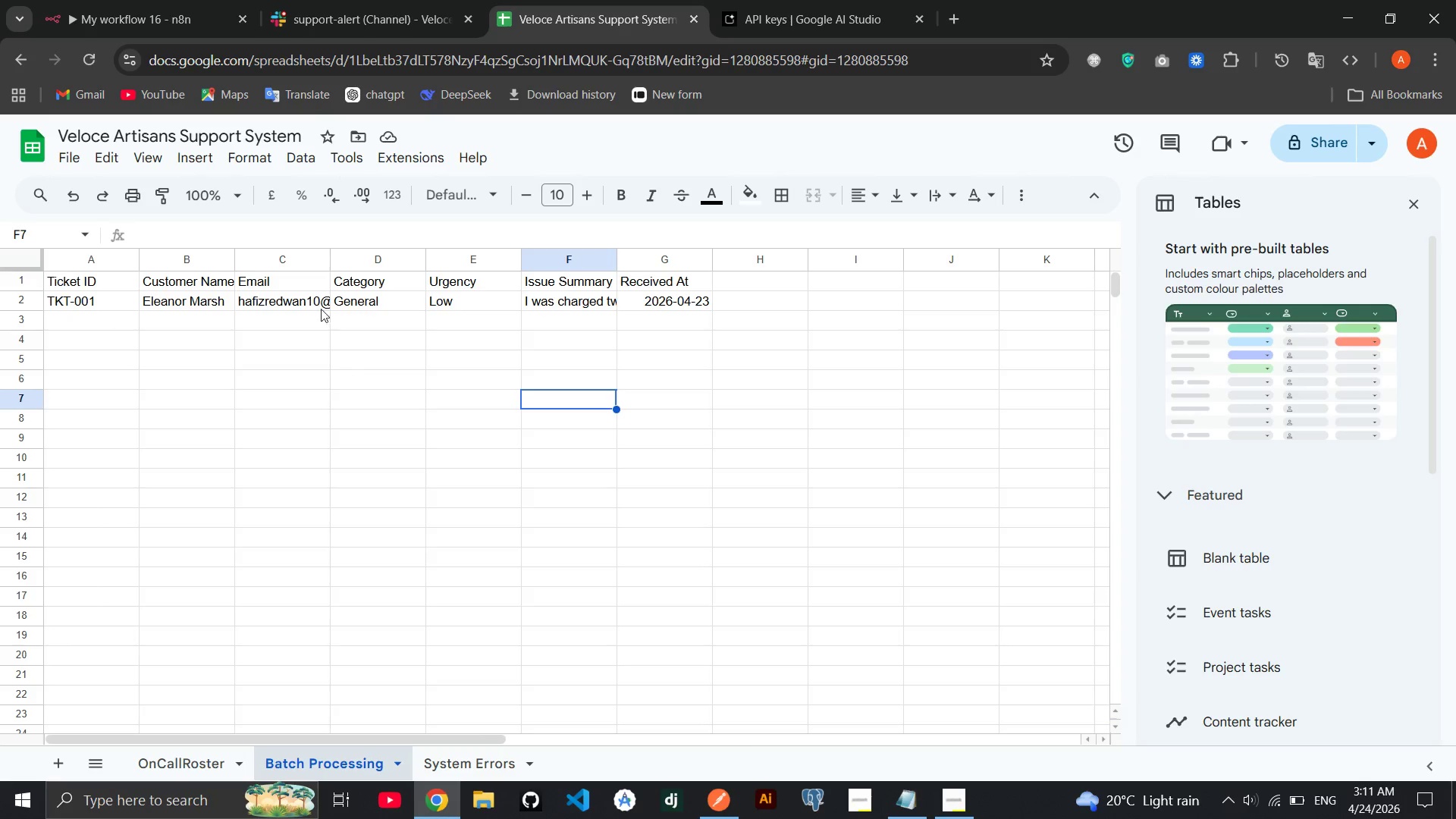 
left_click([122, 18])
 